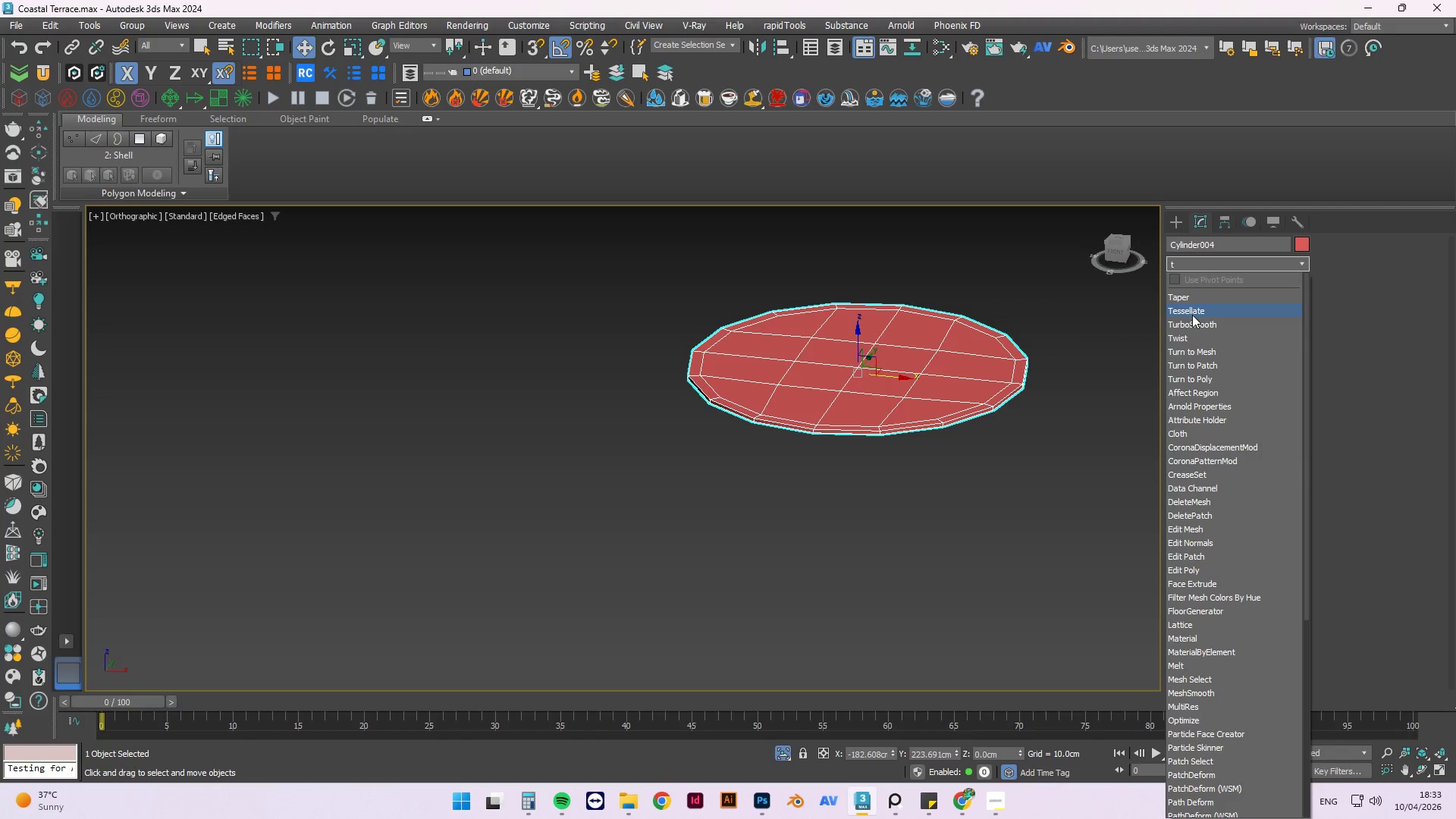 
left_click([1191, 323])
 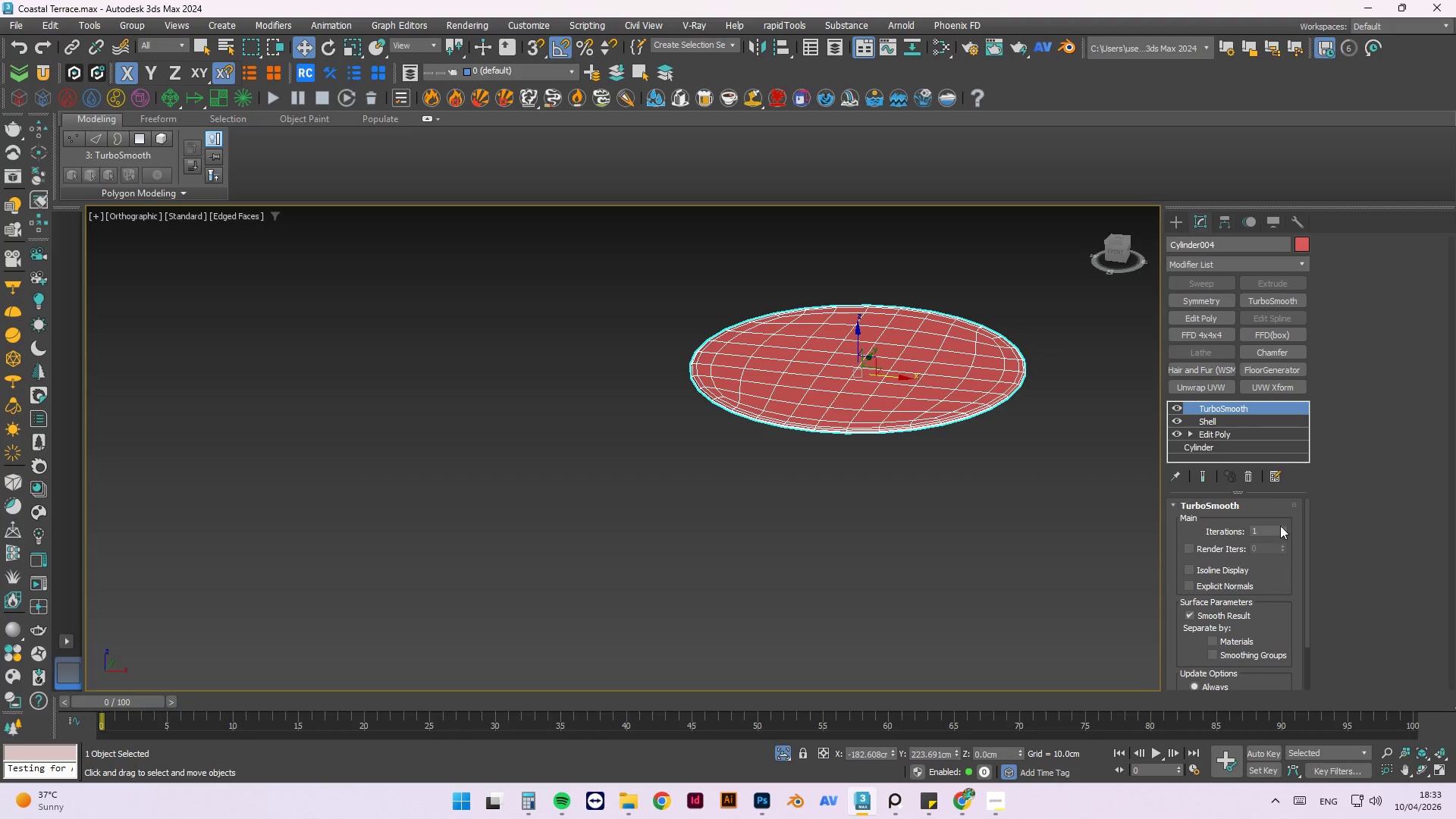 
left_click([1279, 525])
 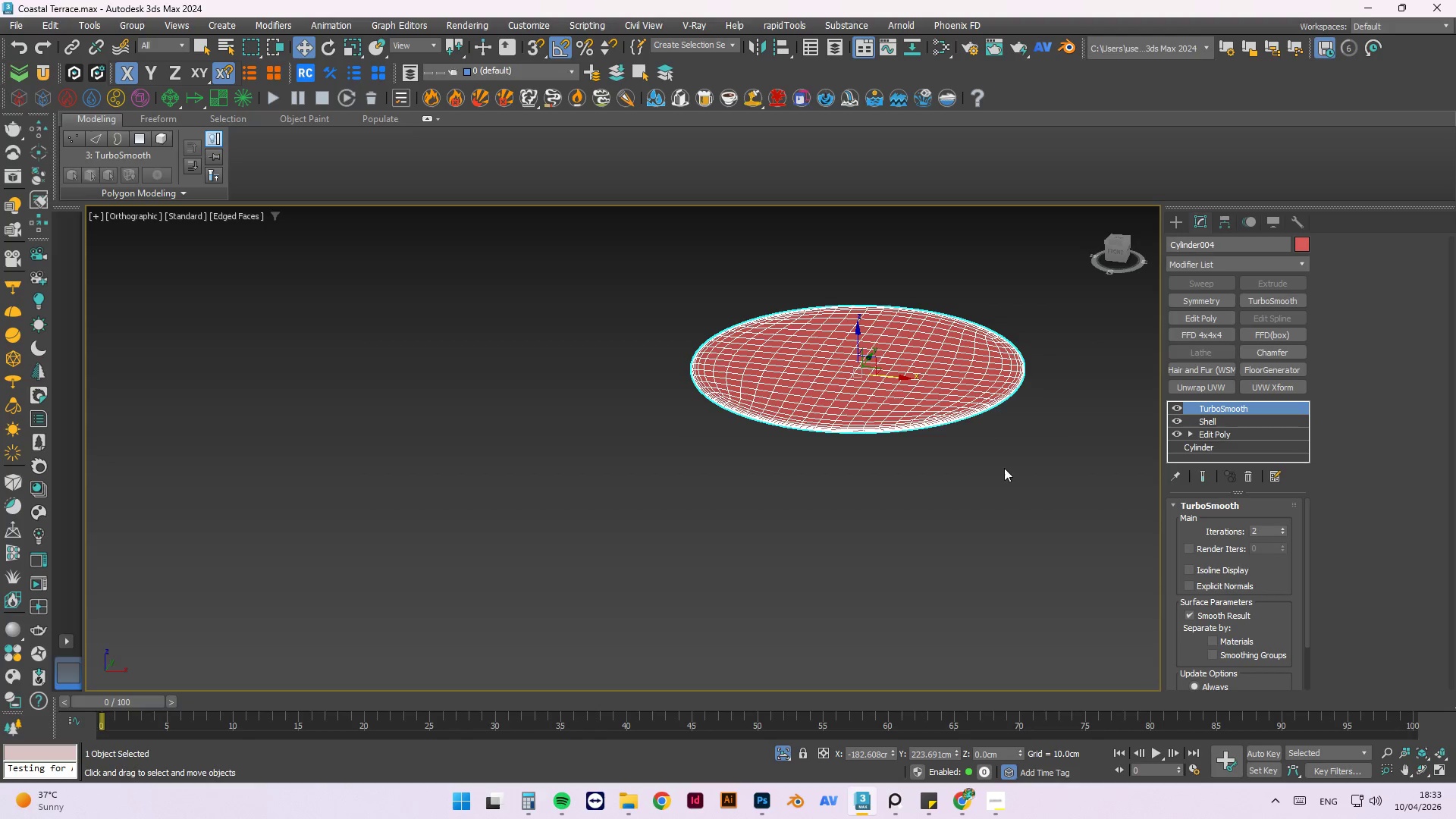 
scroll: coordinate [1002, 460], scroll_direction: up, amount: 1.0
 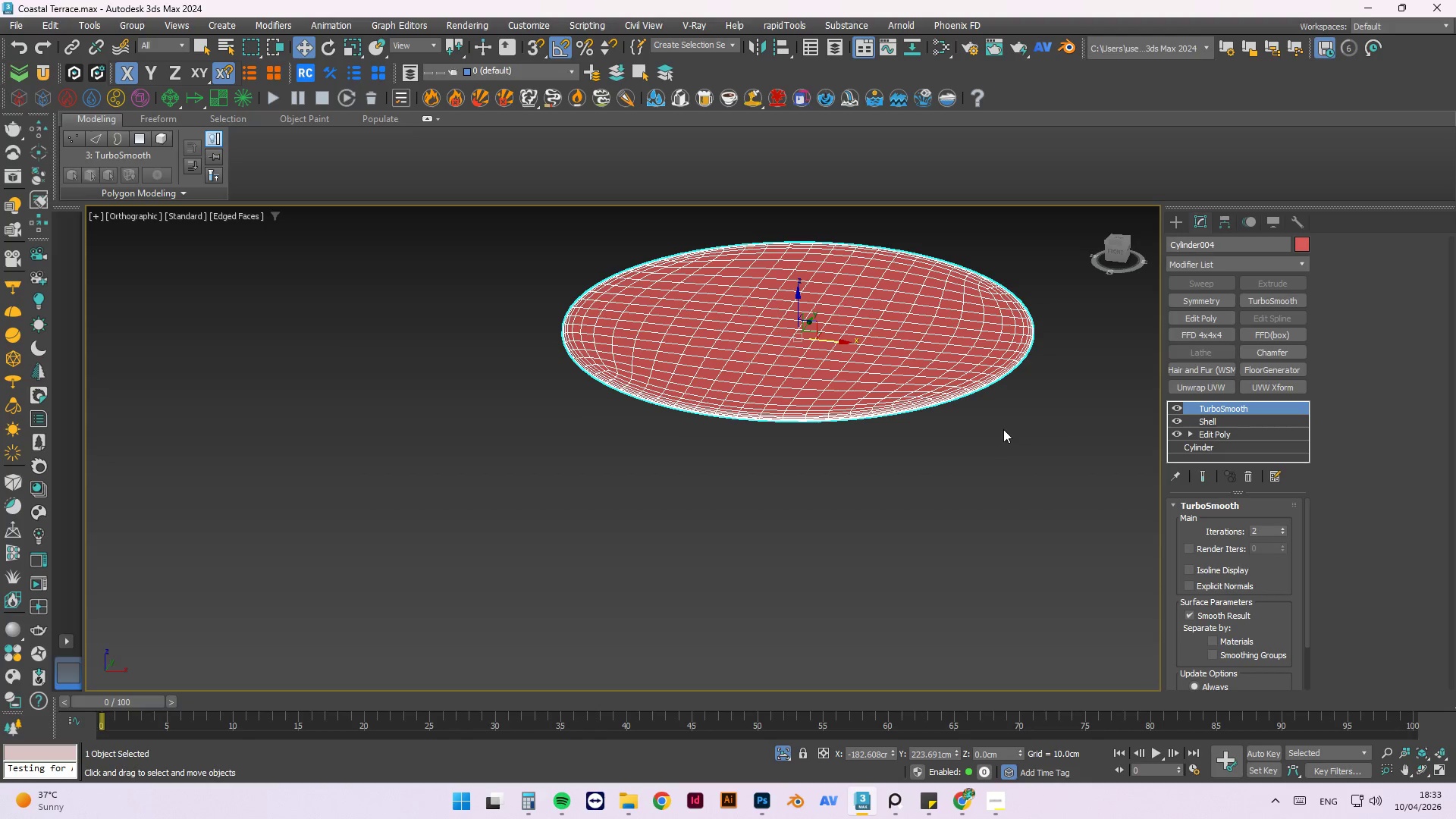 
key(F4)
 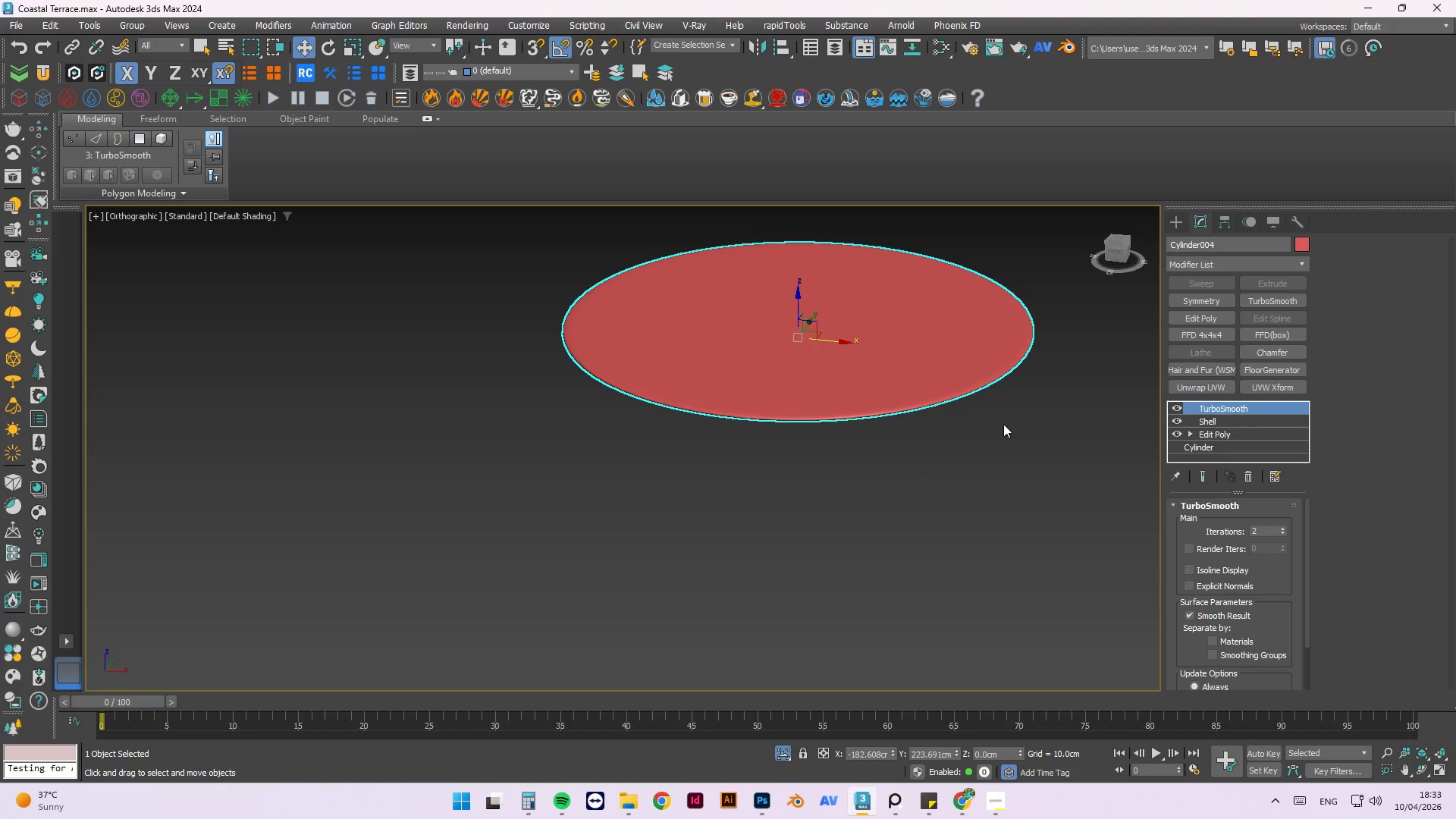 
scroll: coordinate [1003, 419], scroll_direction: down, amount: 3.0
 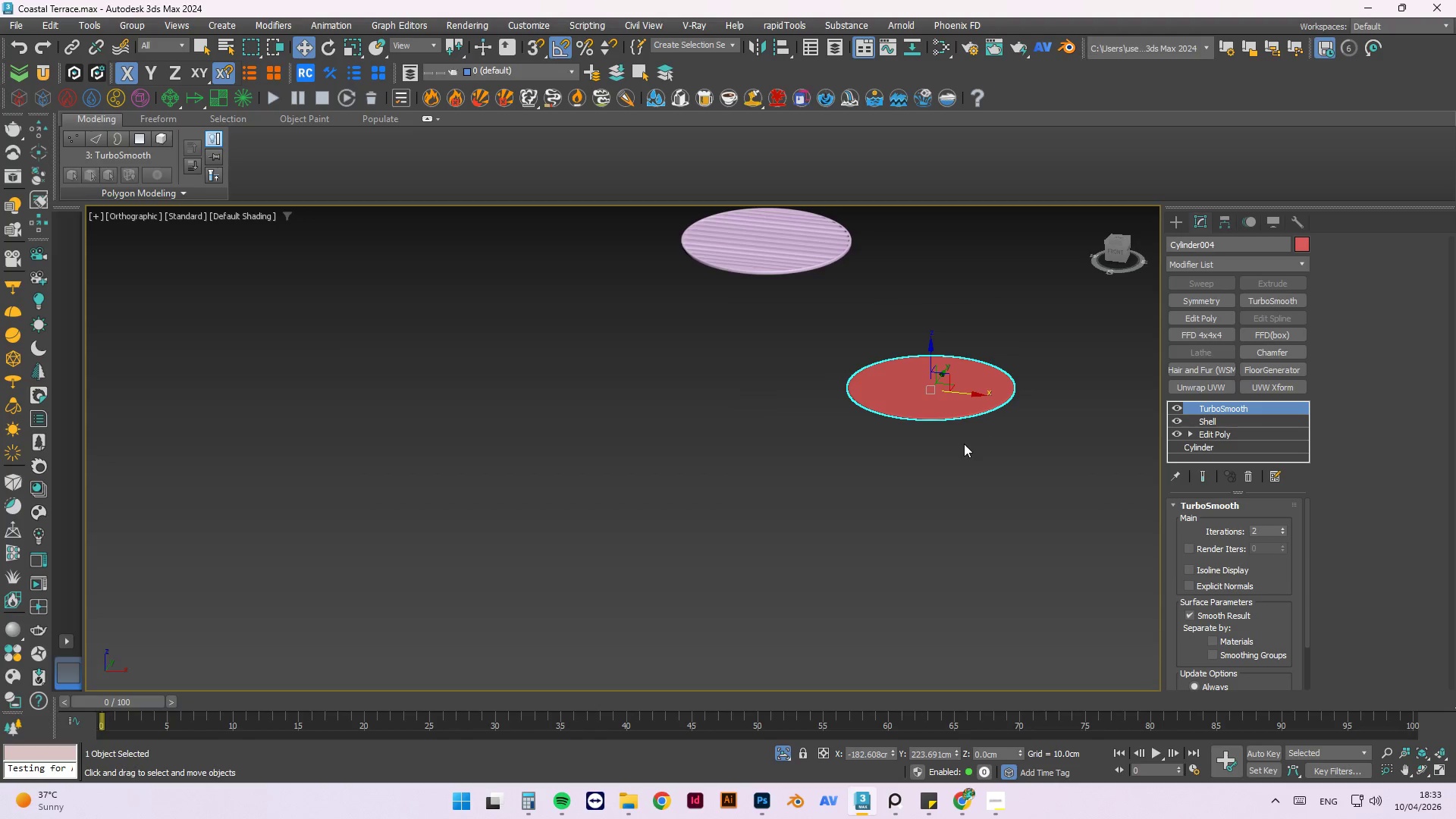 
key(T)
 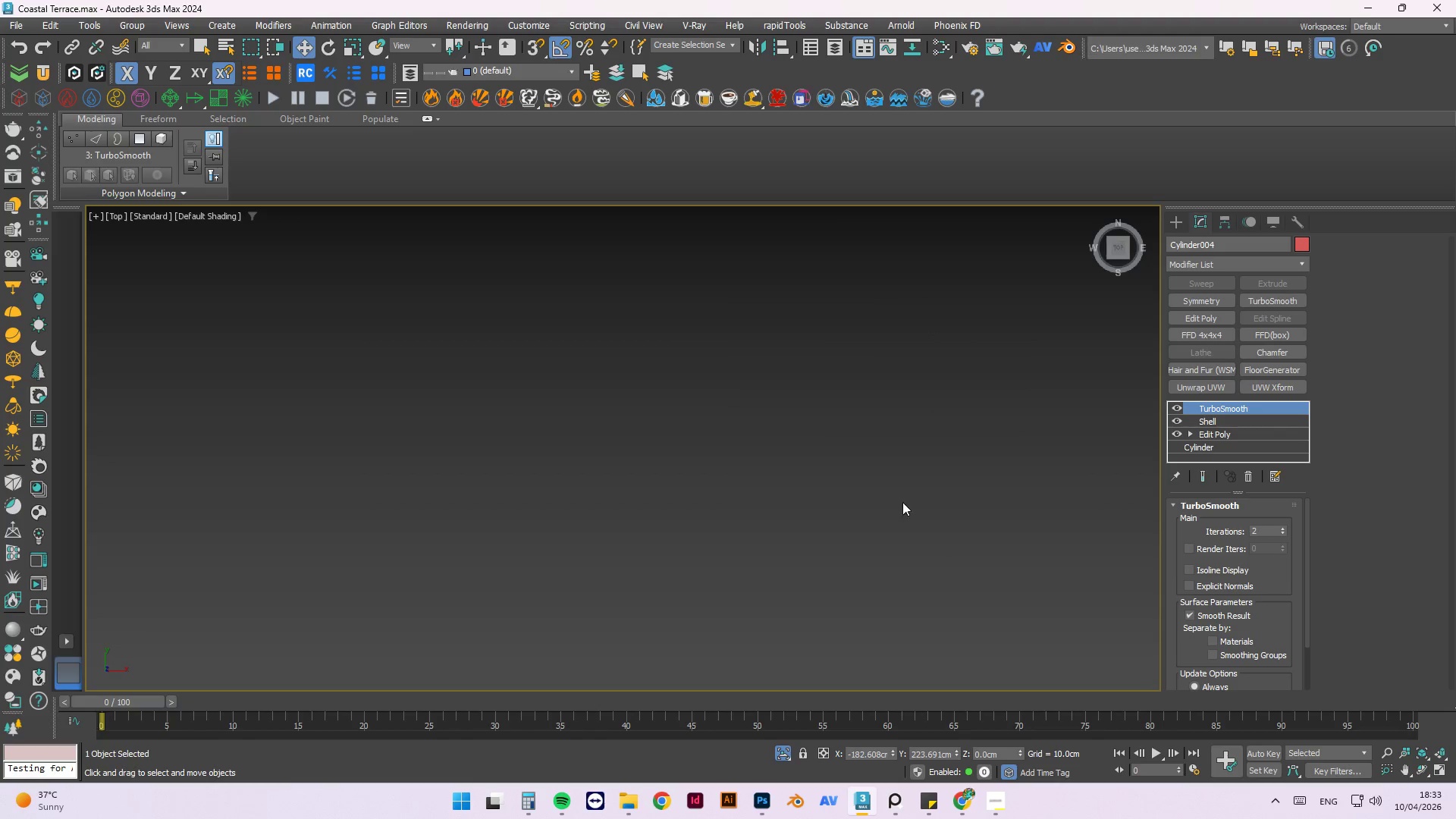 
scroll: coordinate [857, 486], scroll_direction: down, amount: 4.0
 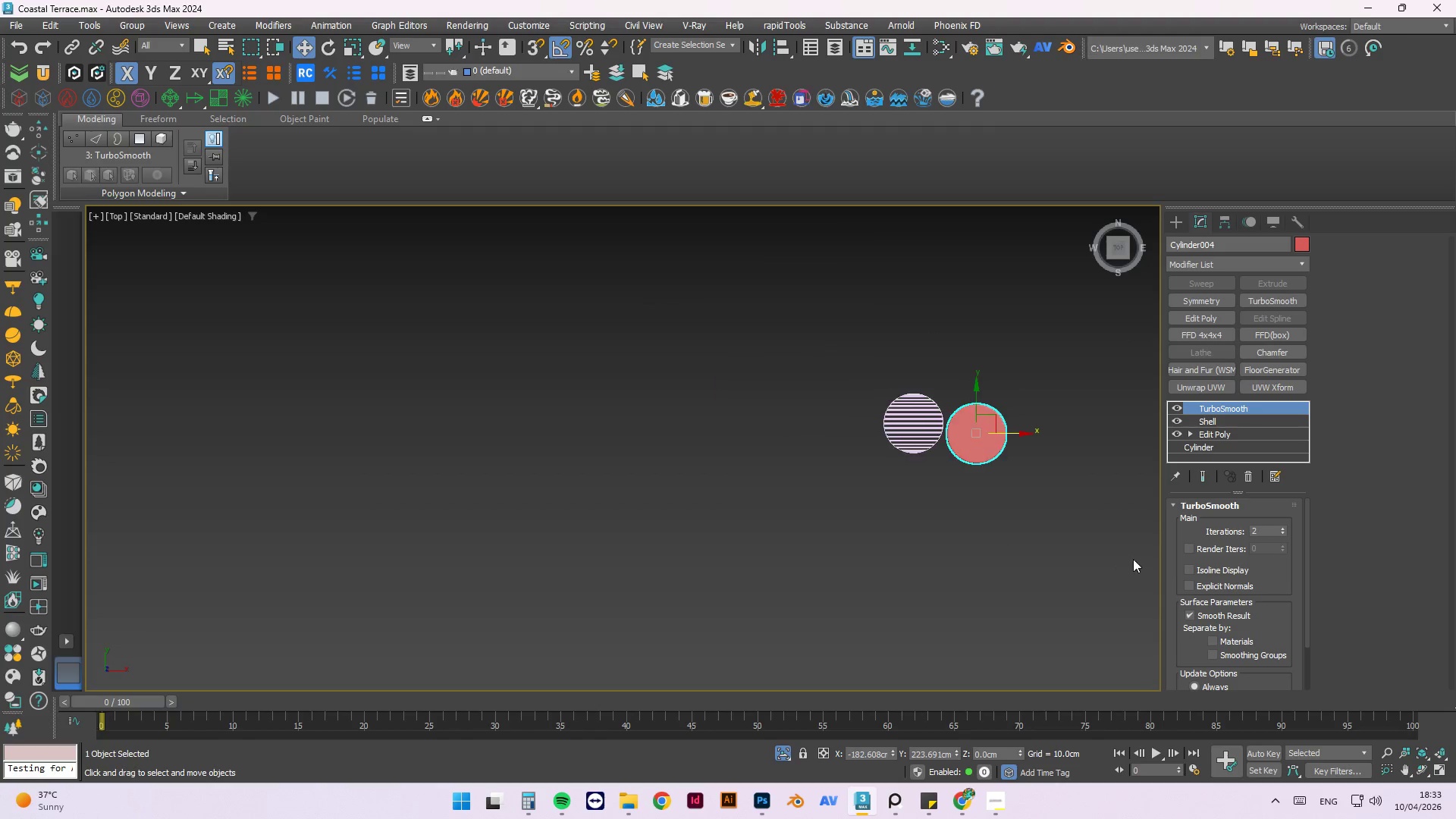 
scroll: coordinate [839, 384], scroll_direction: up, amount: 2.0
 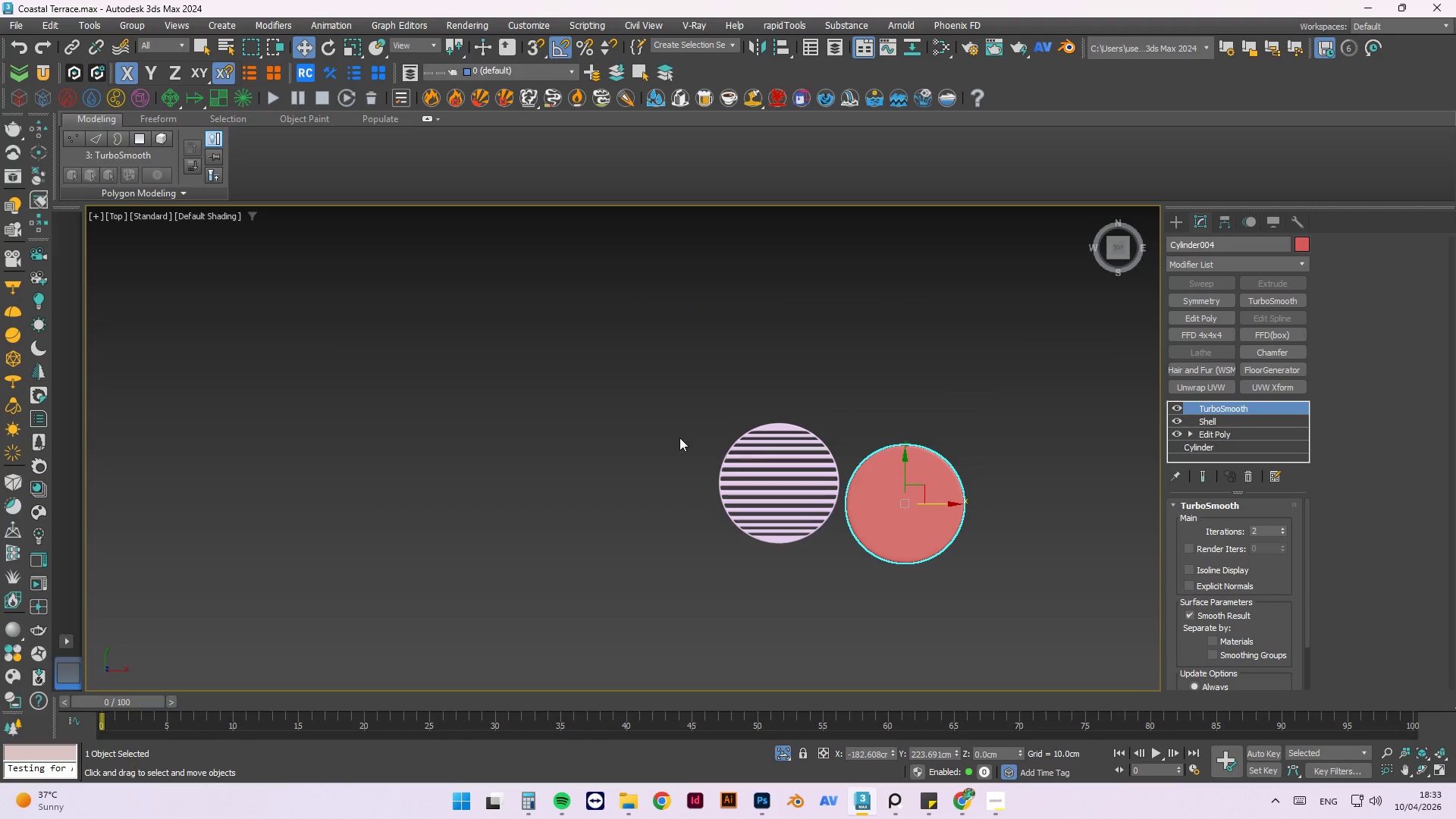 
left_click([764, 471])
 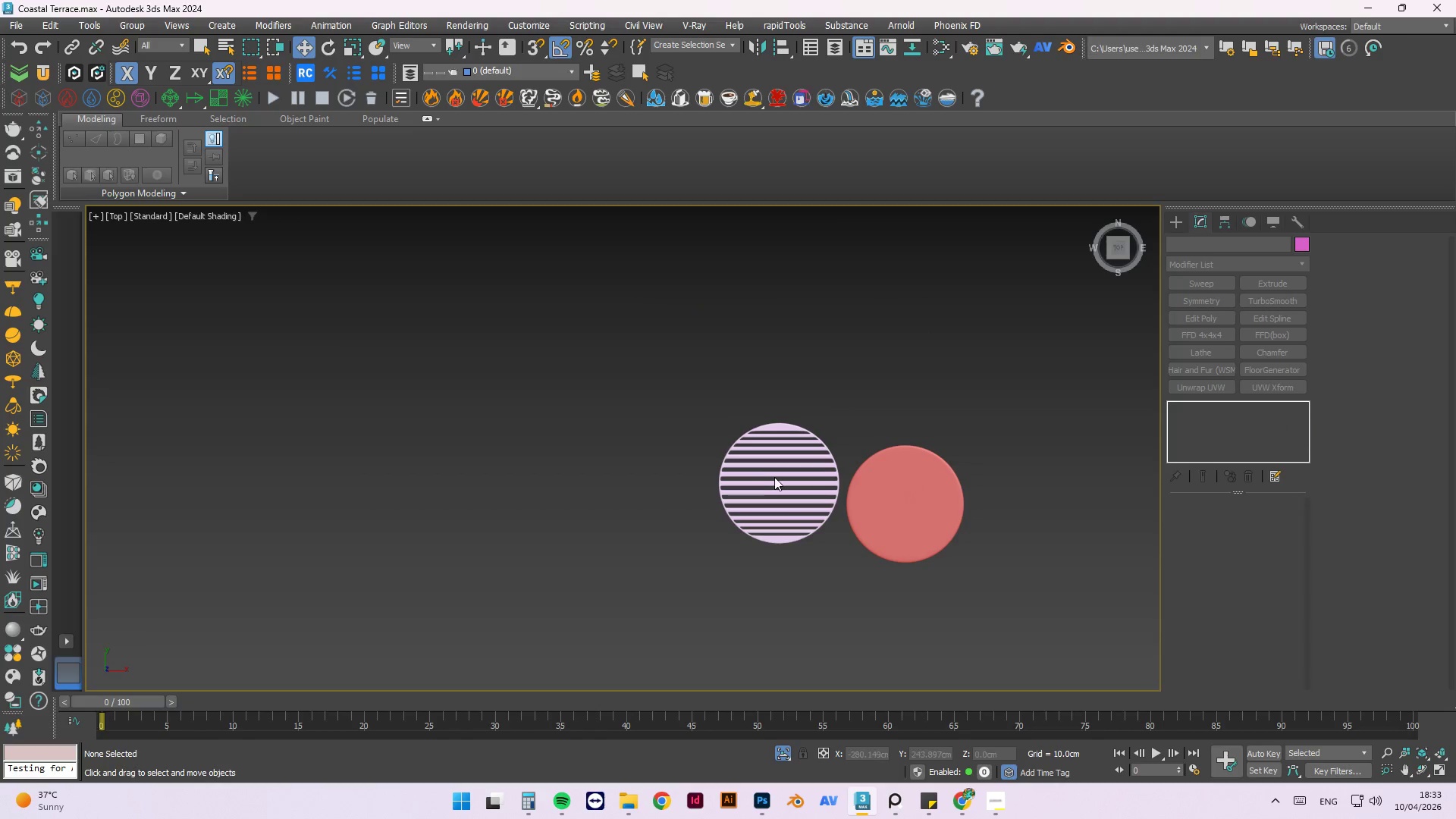 
left_click([777, 479])
 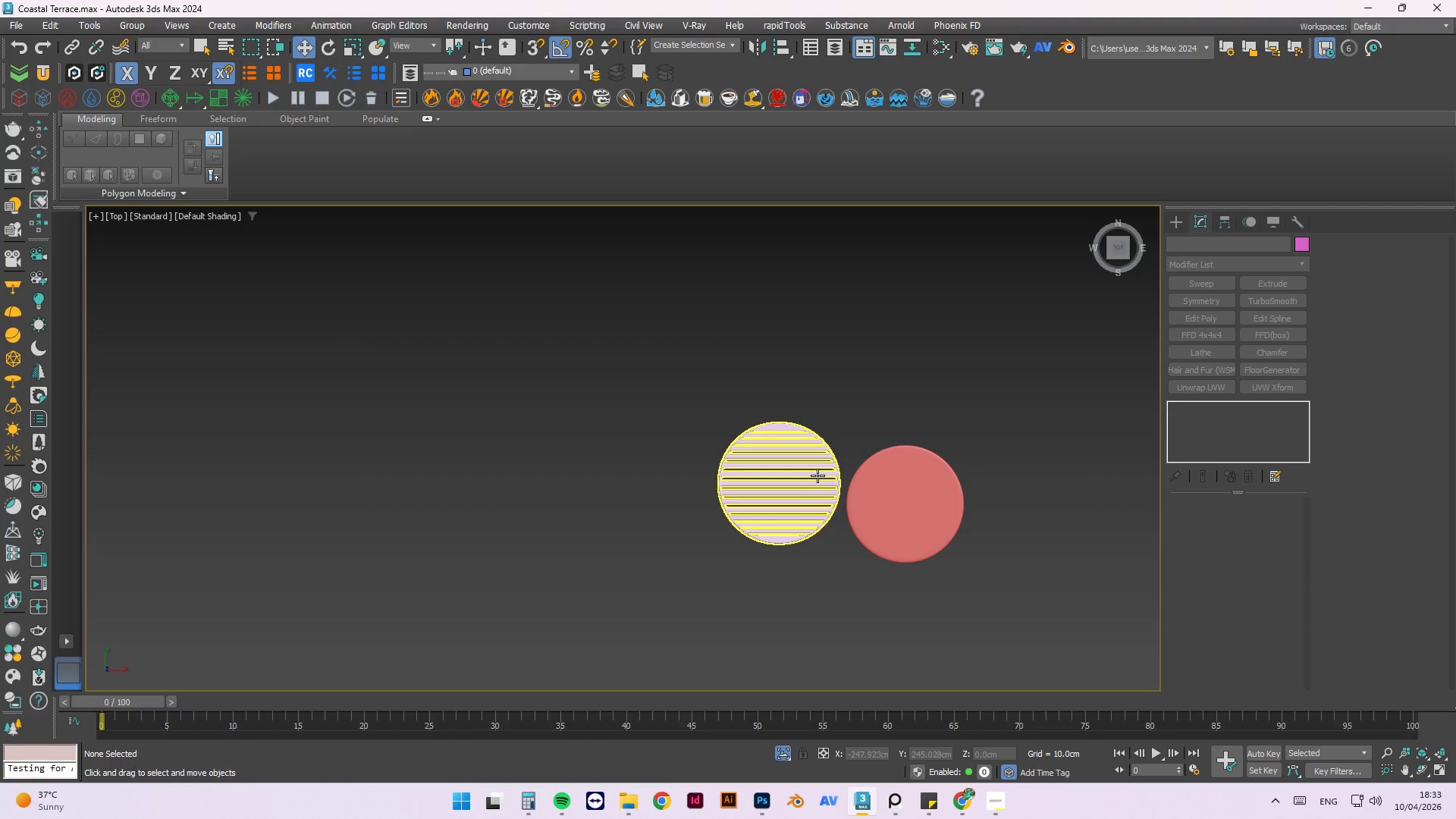 
left_click([822, 473])
 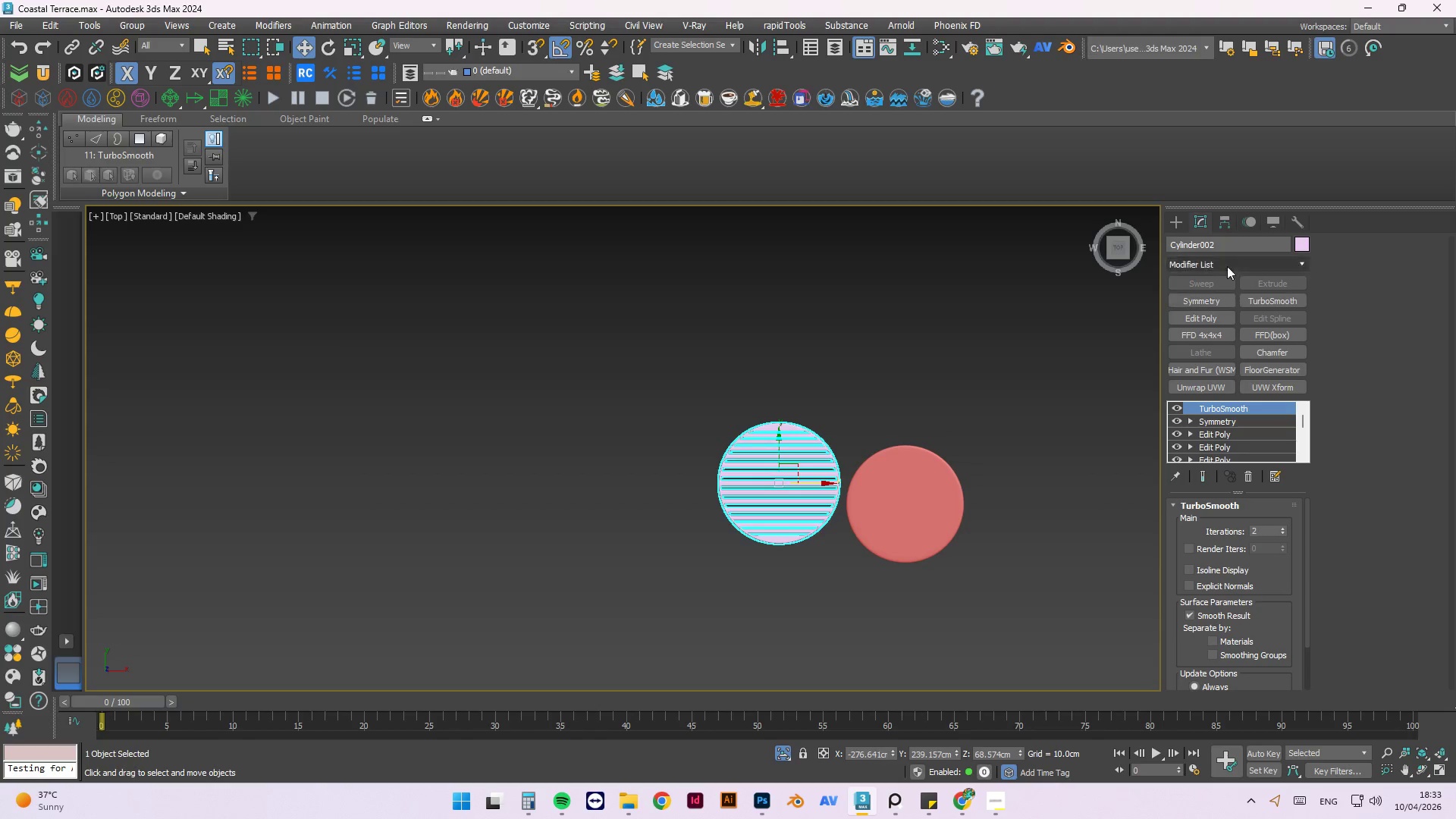 
left_click([1223, 224])
 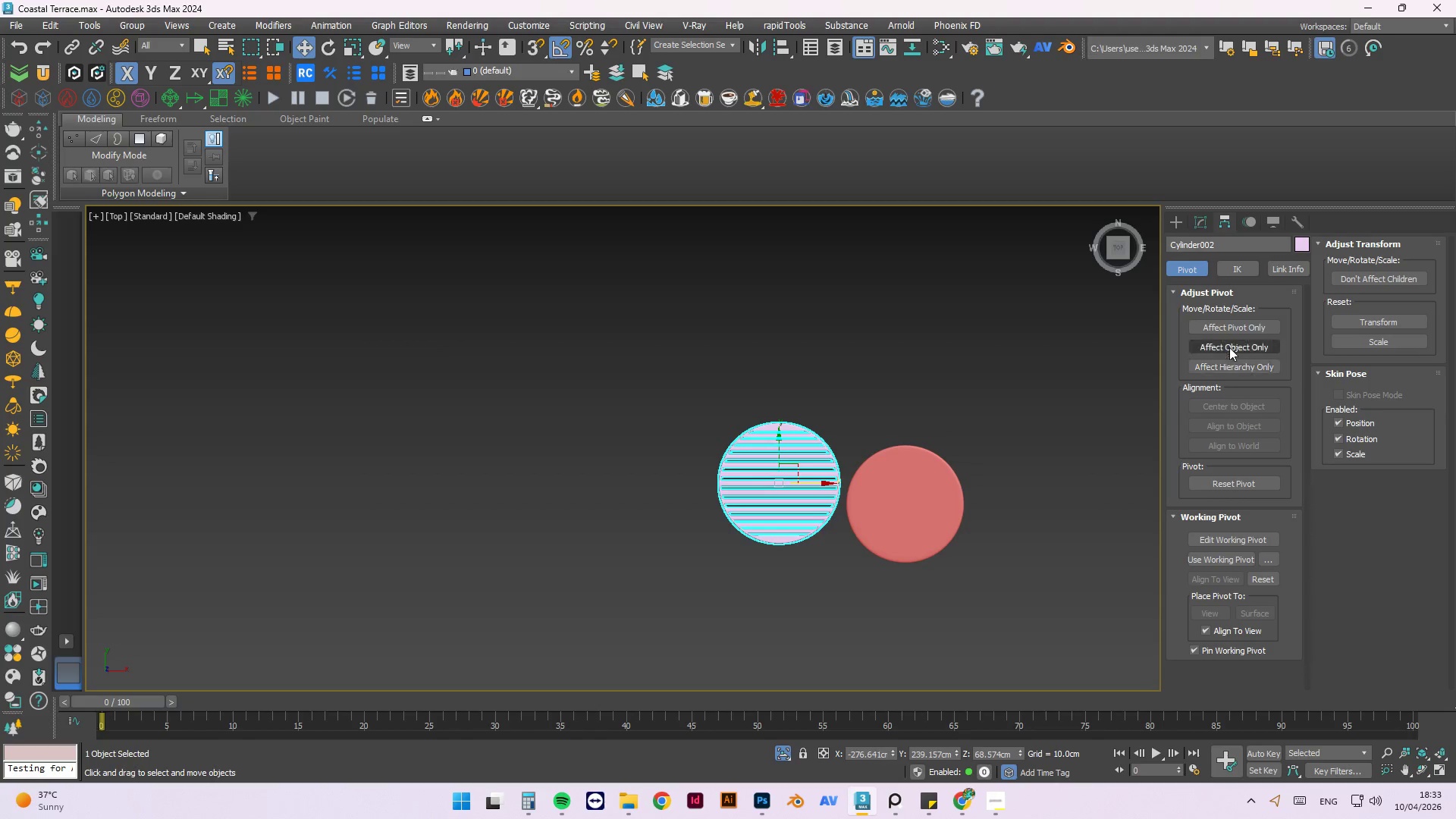 
left_click([1220, 322])
 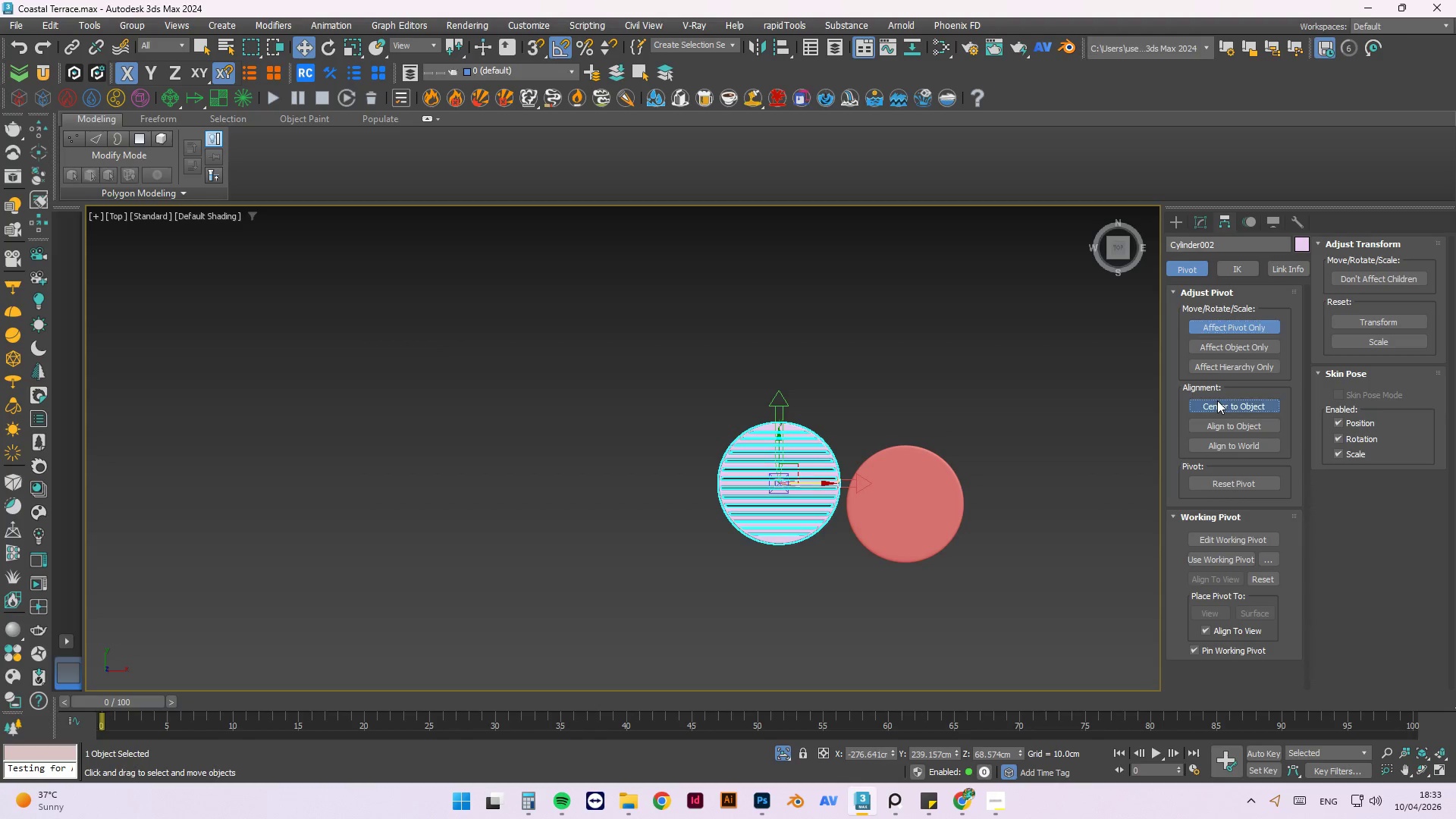 
double_click([1021, 446])
 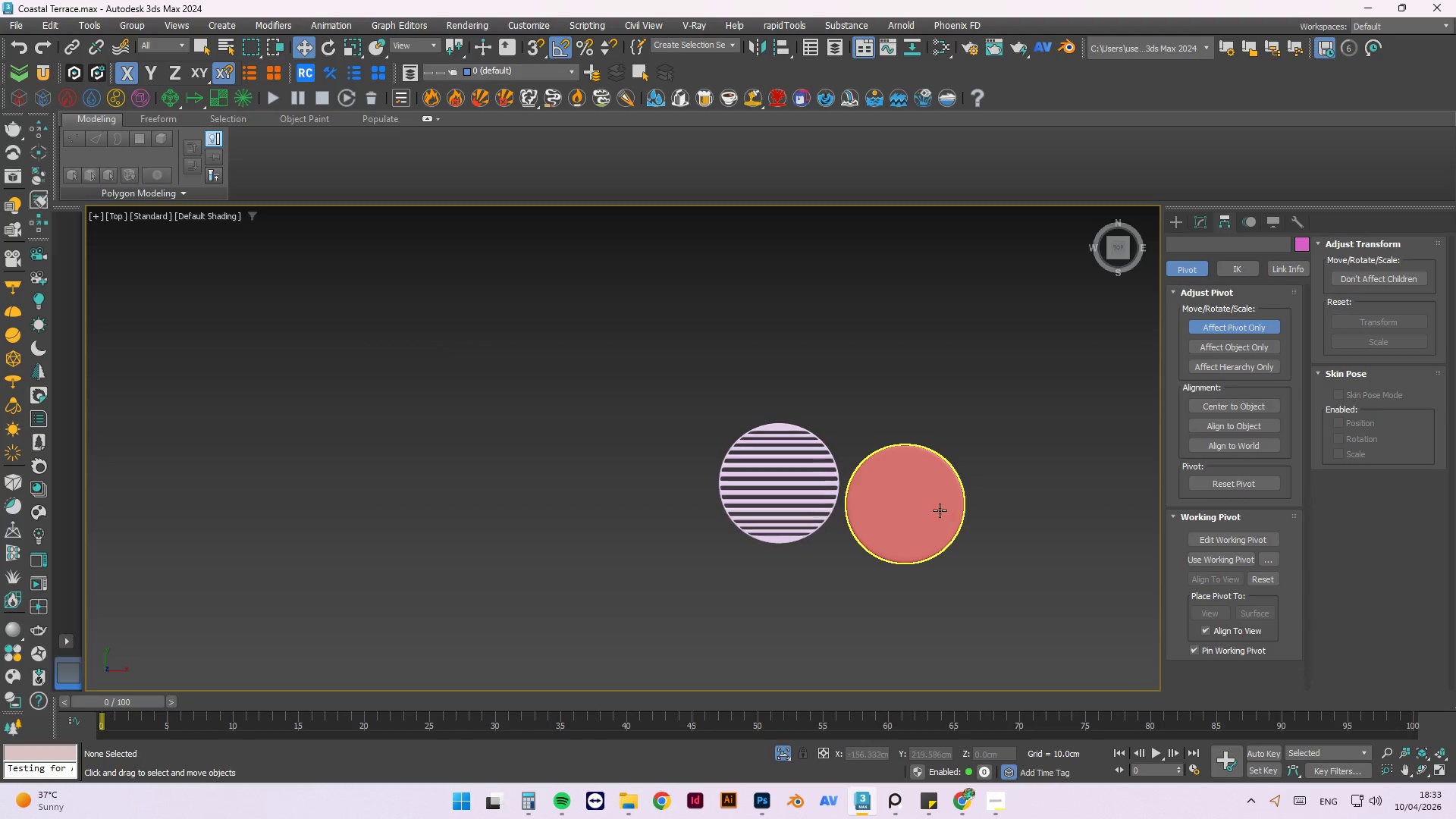 
left_click([939, 511])
 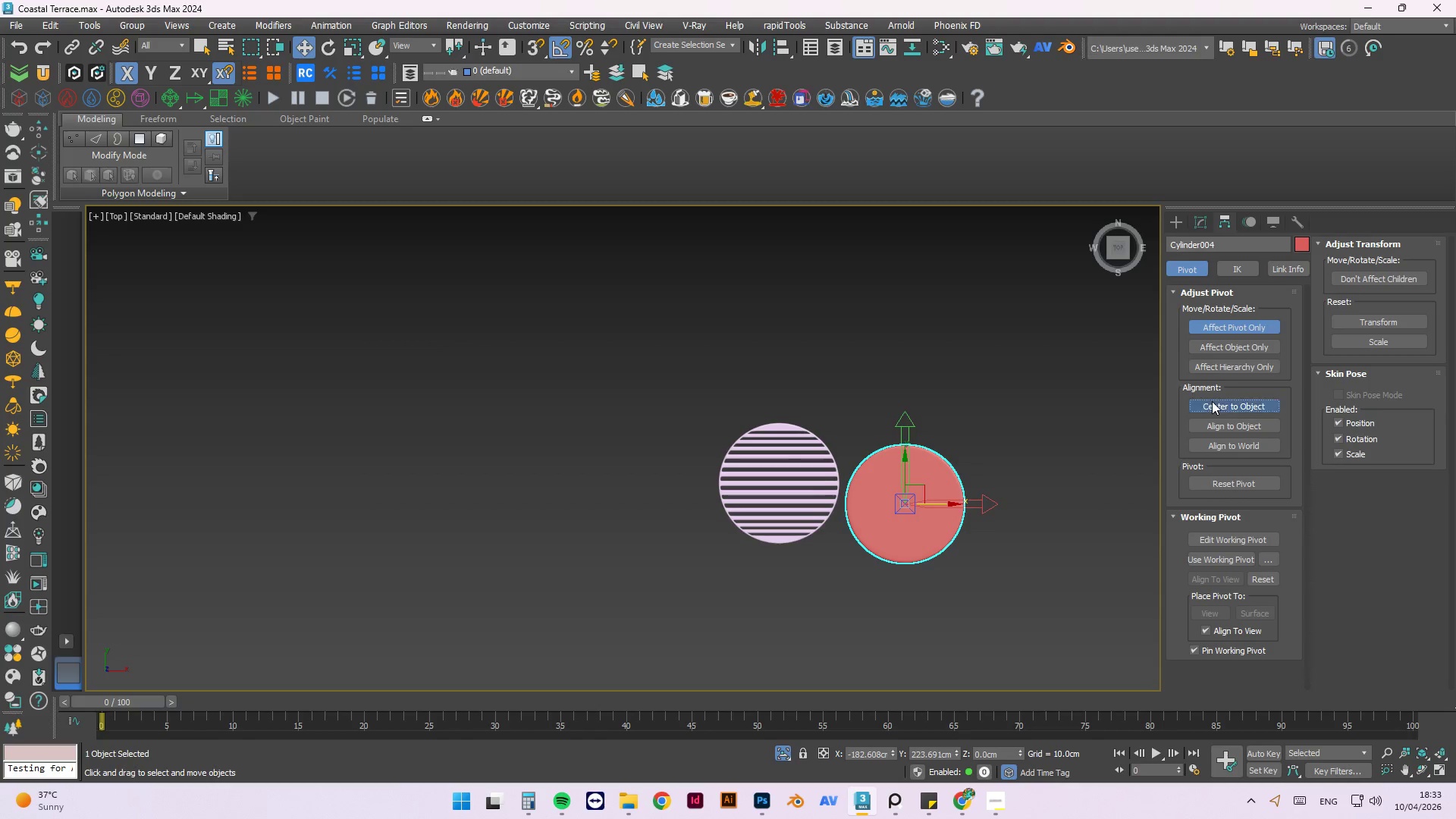 
double_click([1054, 446])
 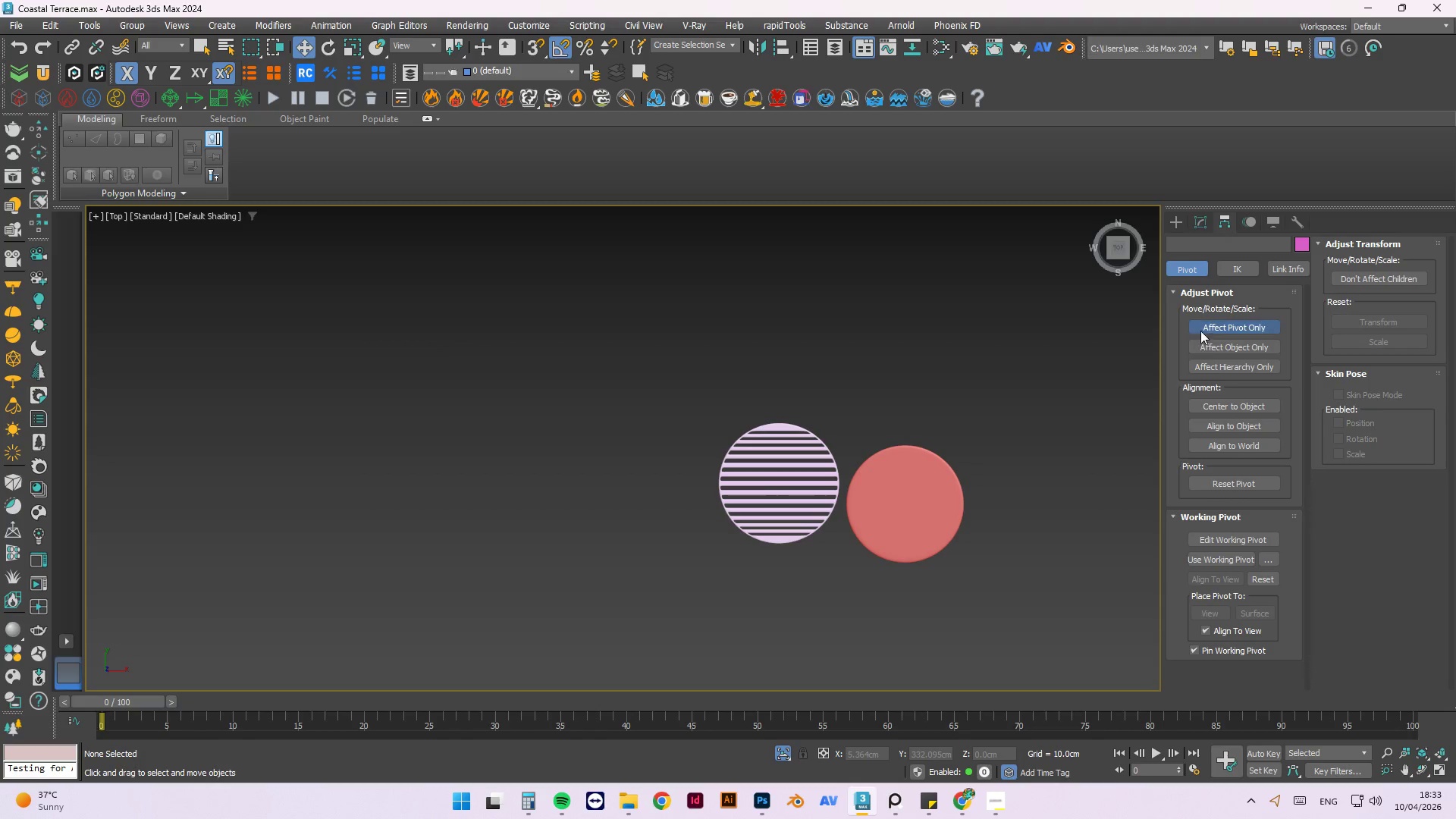 
left_click([1203, 322])
 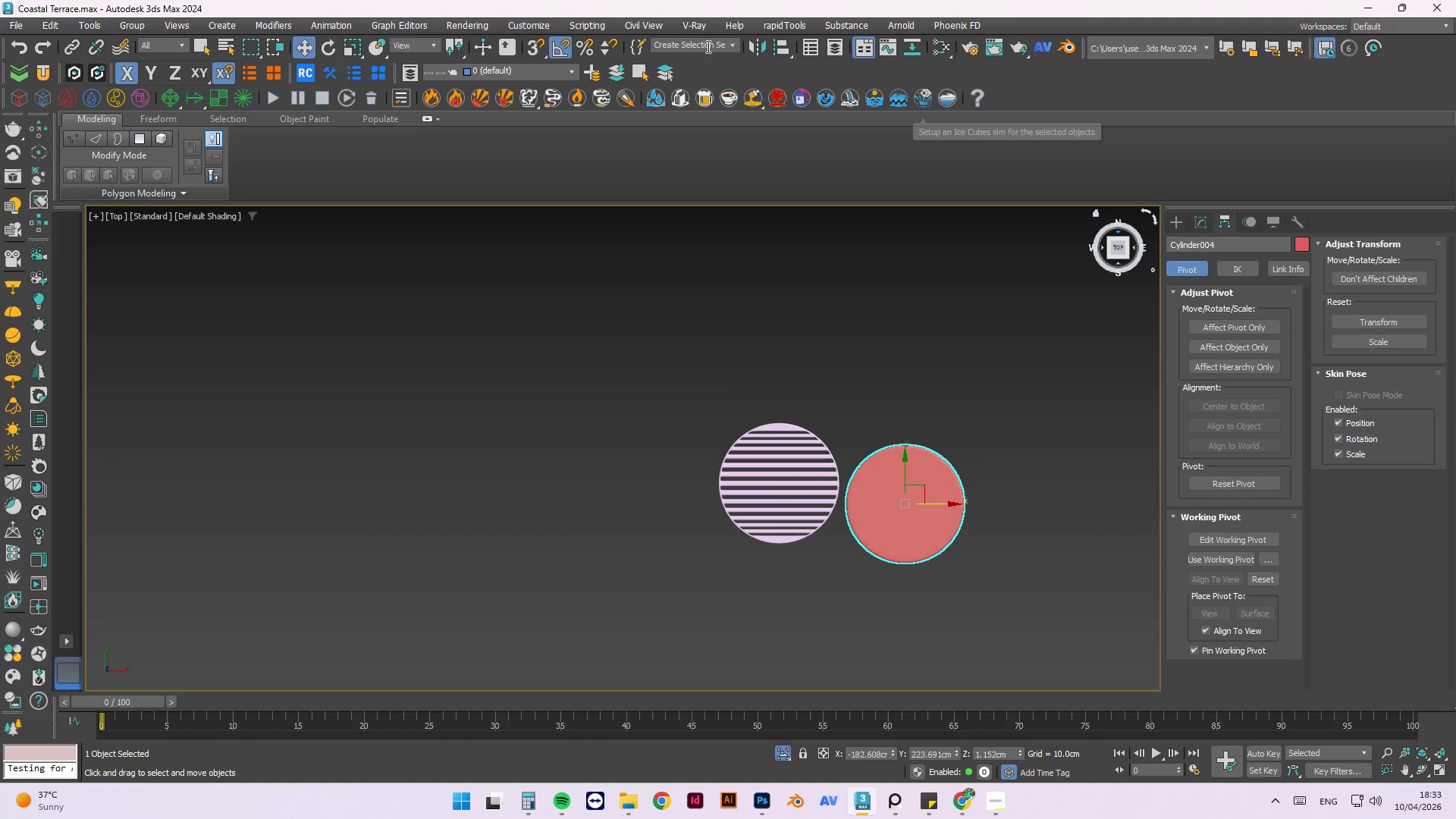 
wait(5.25)
 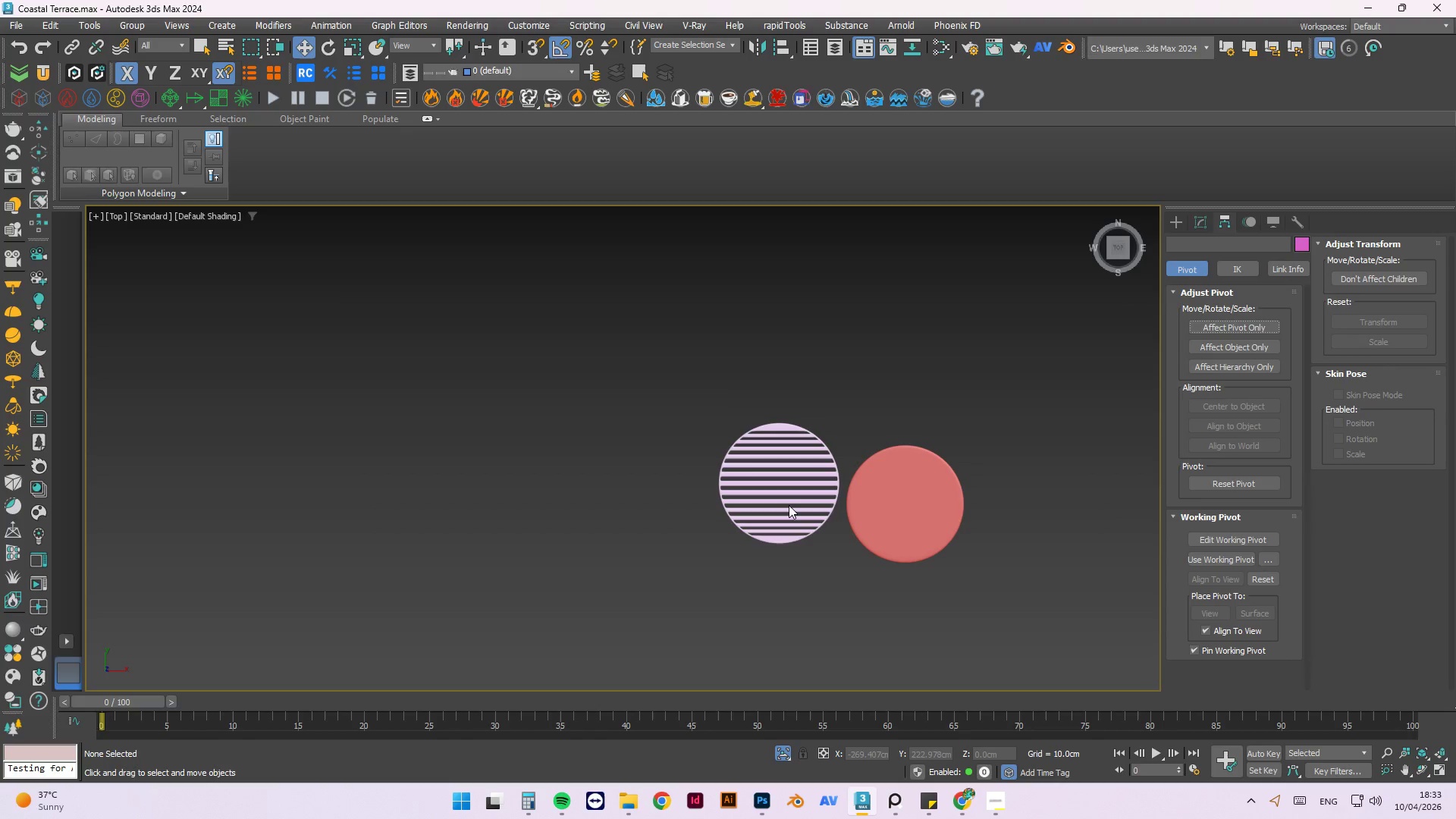 
left_click_drag(start_coordinate=[782, 52], to_coordinate=[780, 89])
 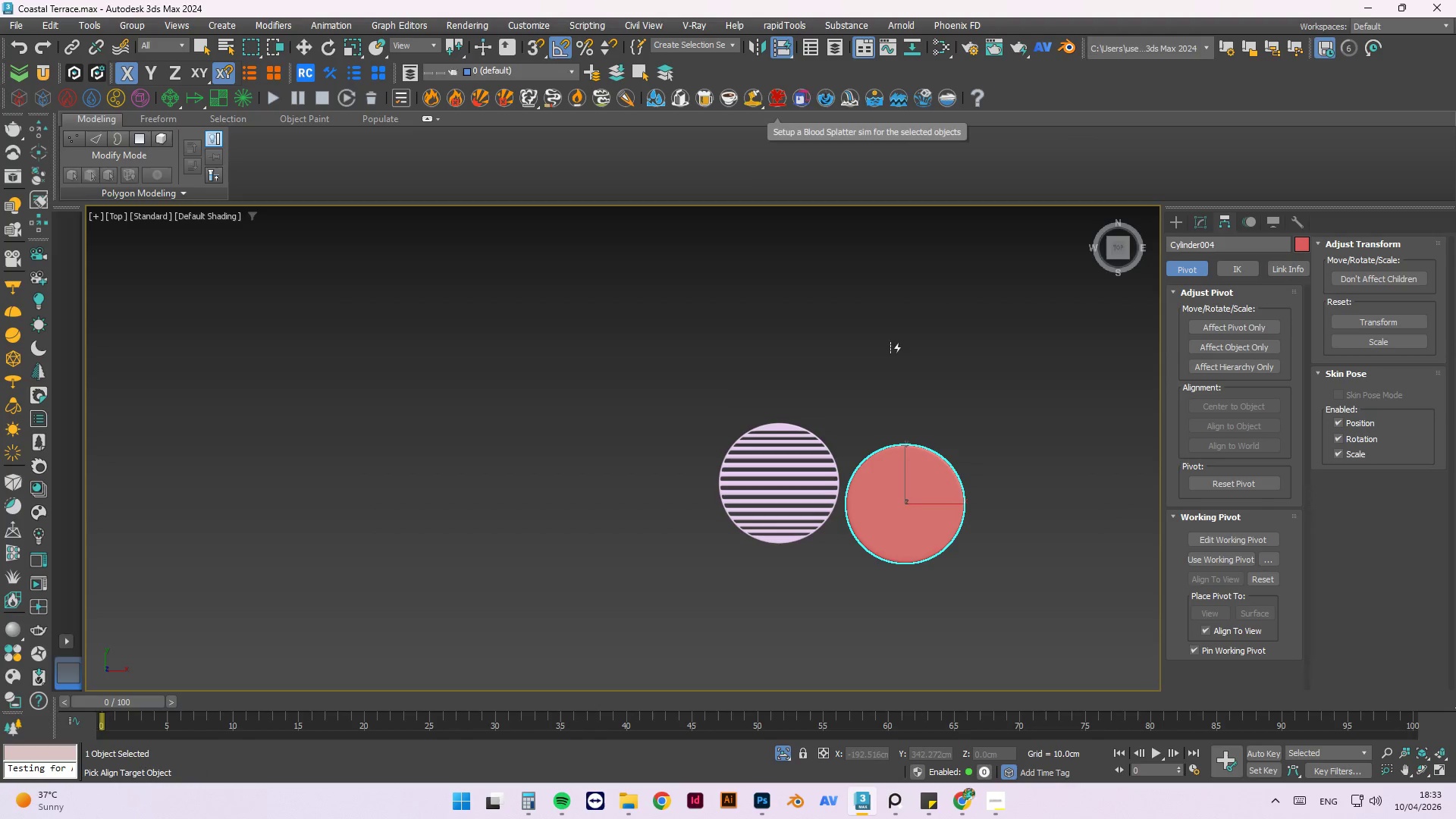 
hold_key(key=AltLeft, duration=0.66)
 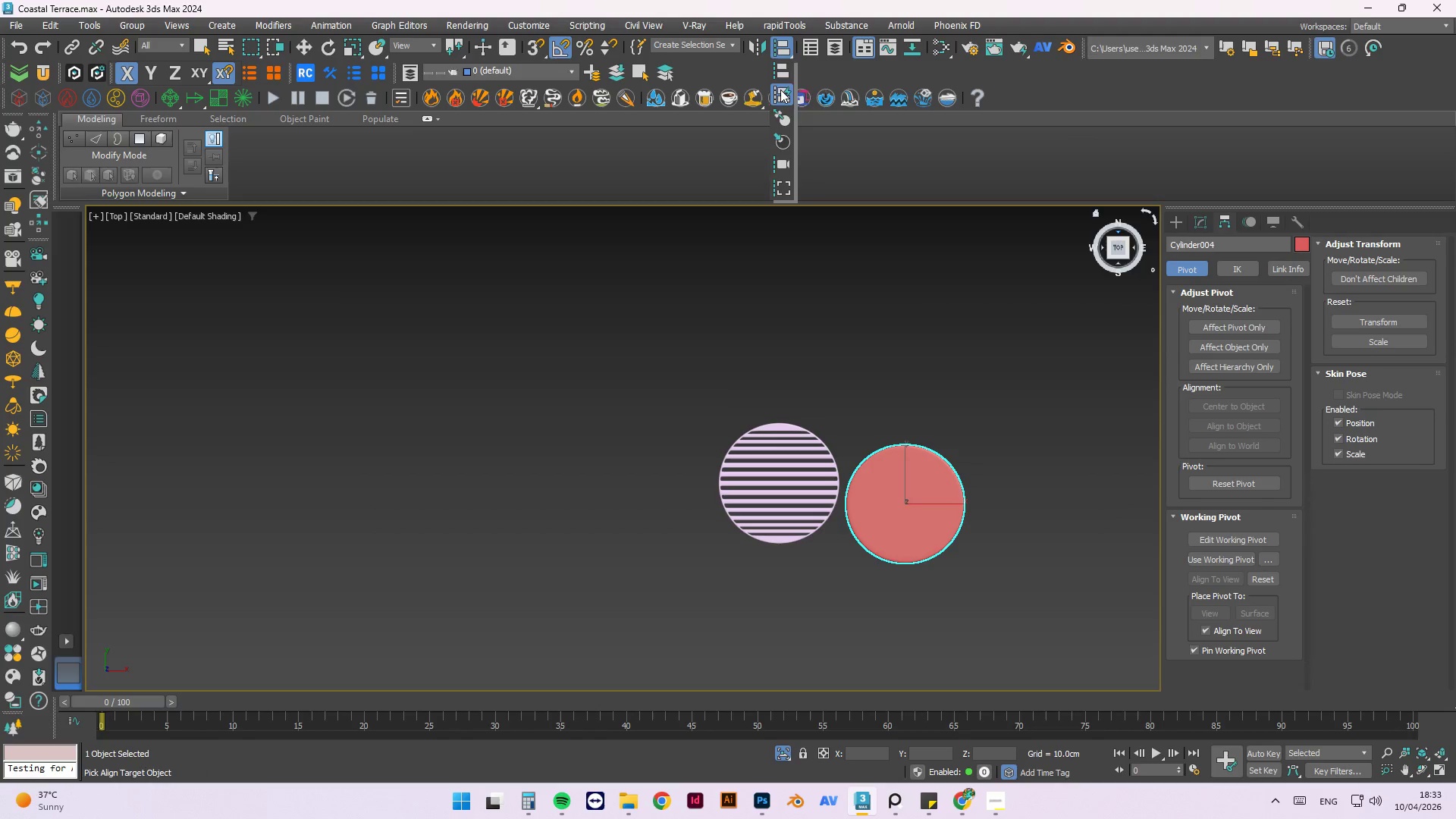 
hold_key(key=A, duration=0.33)
 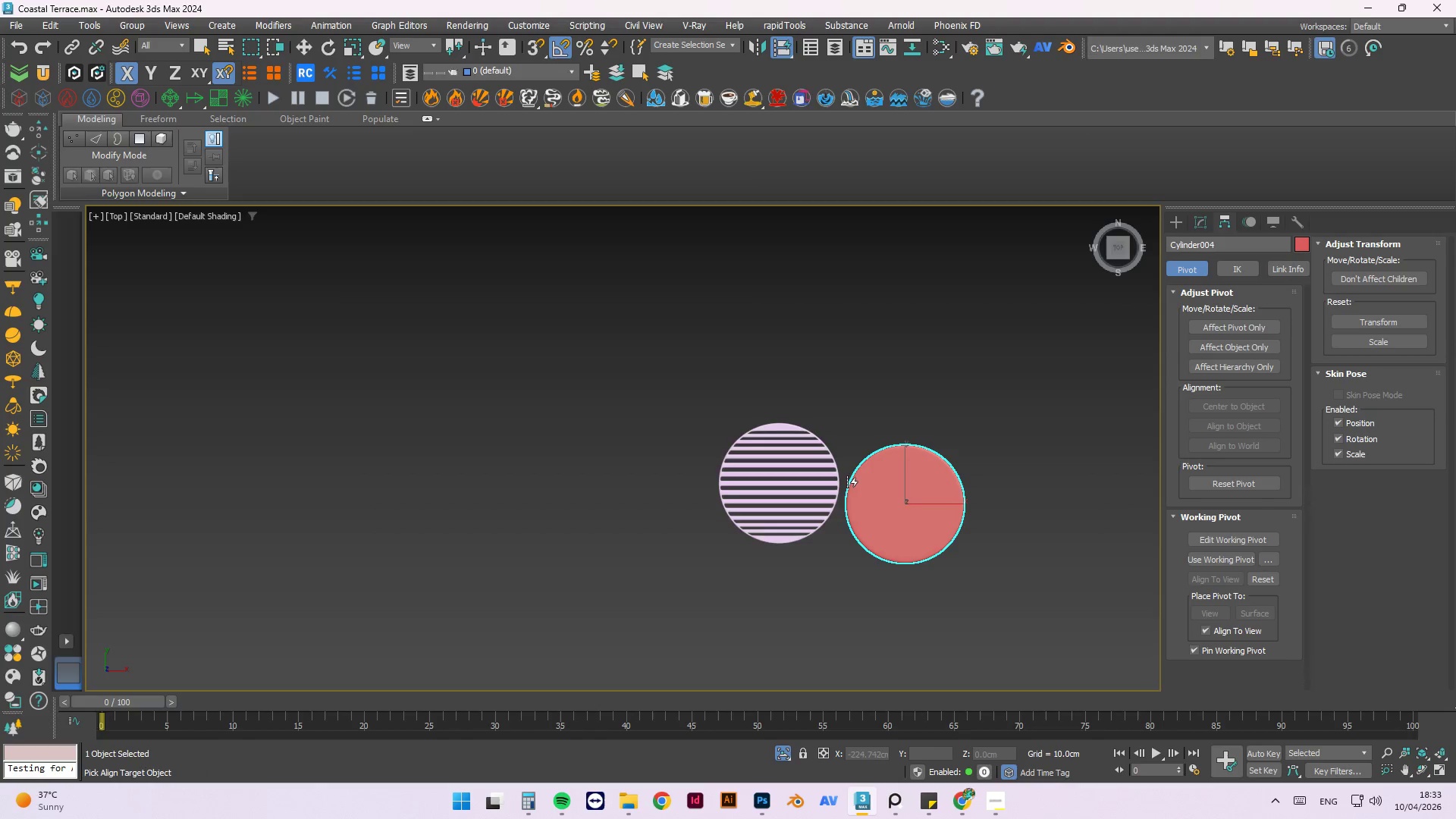 
left_click([821, 484])
 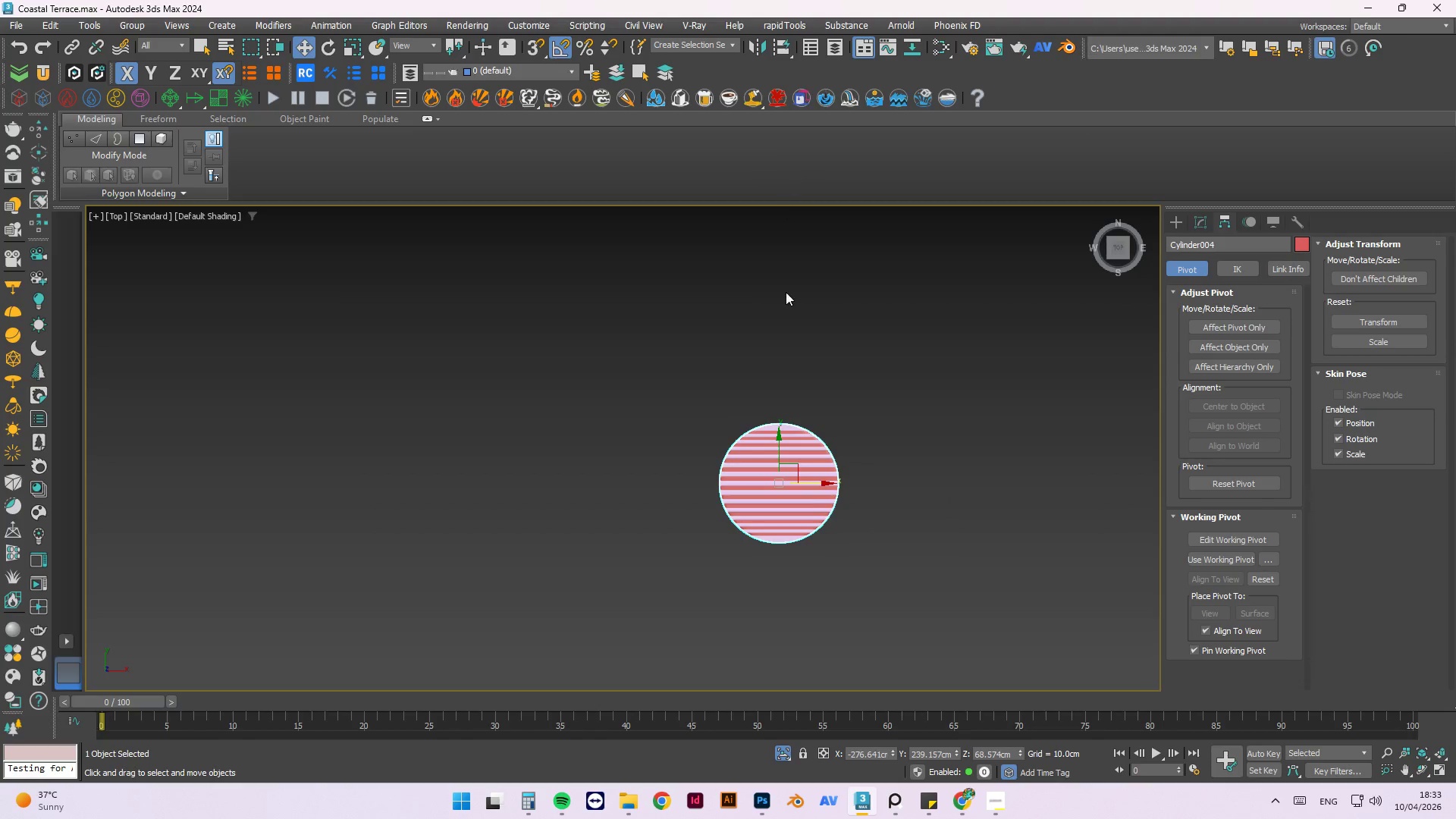 
hold_key(key=AltLeft, duration=0.52)
 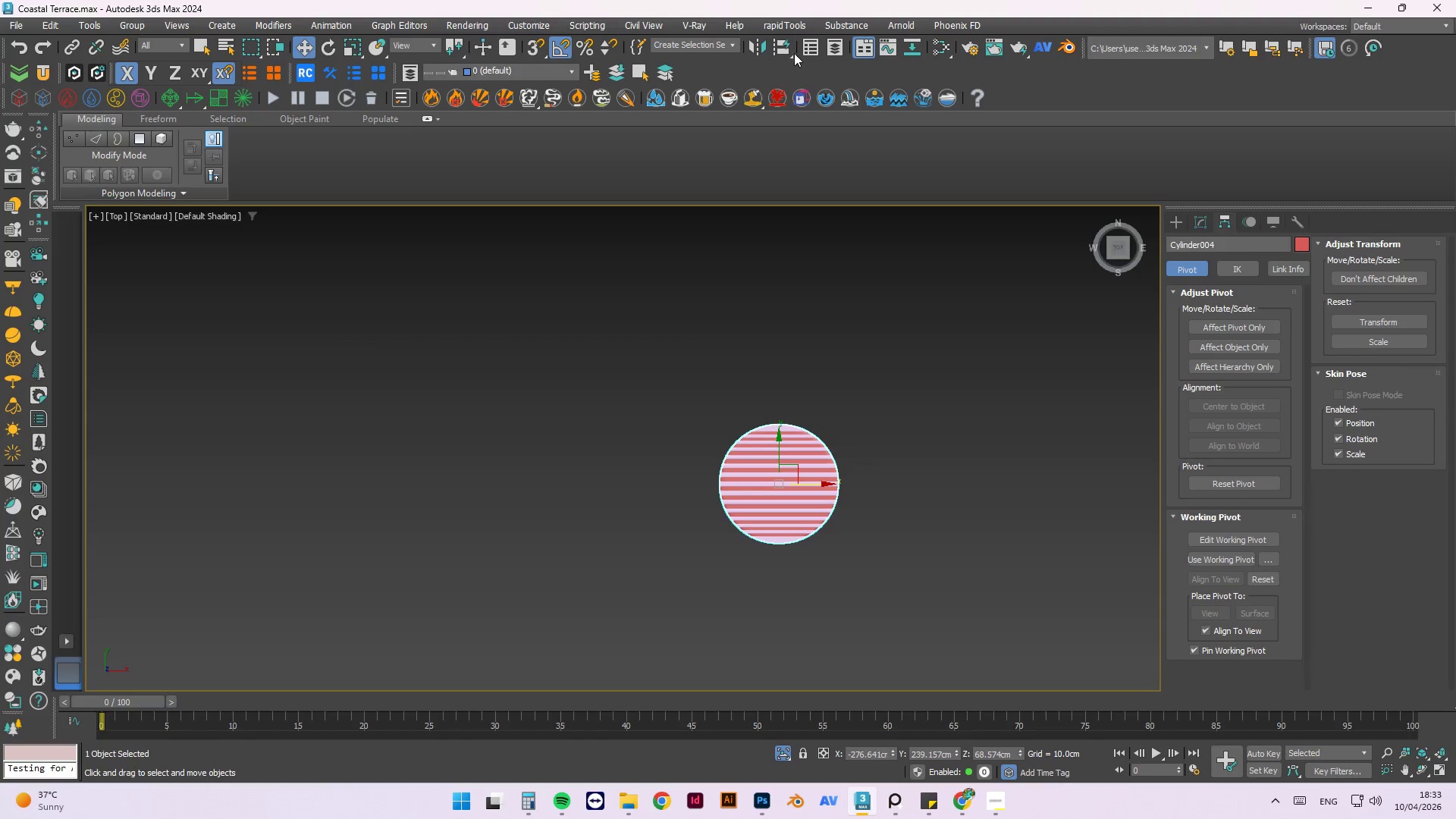 
scroll: coordinate [815, 412], scroll_direction: none, amount: 0.0
 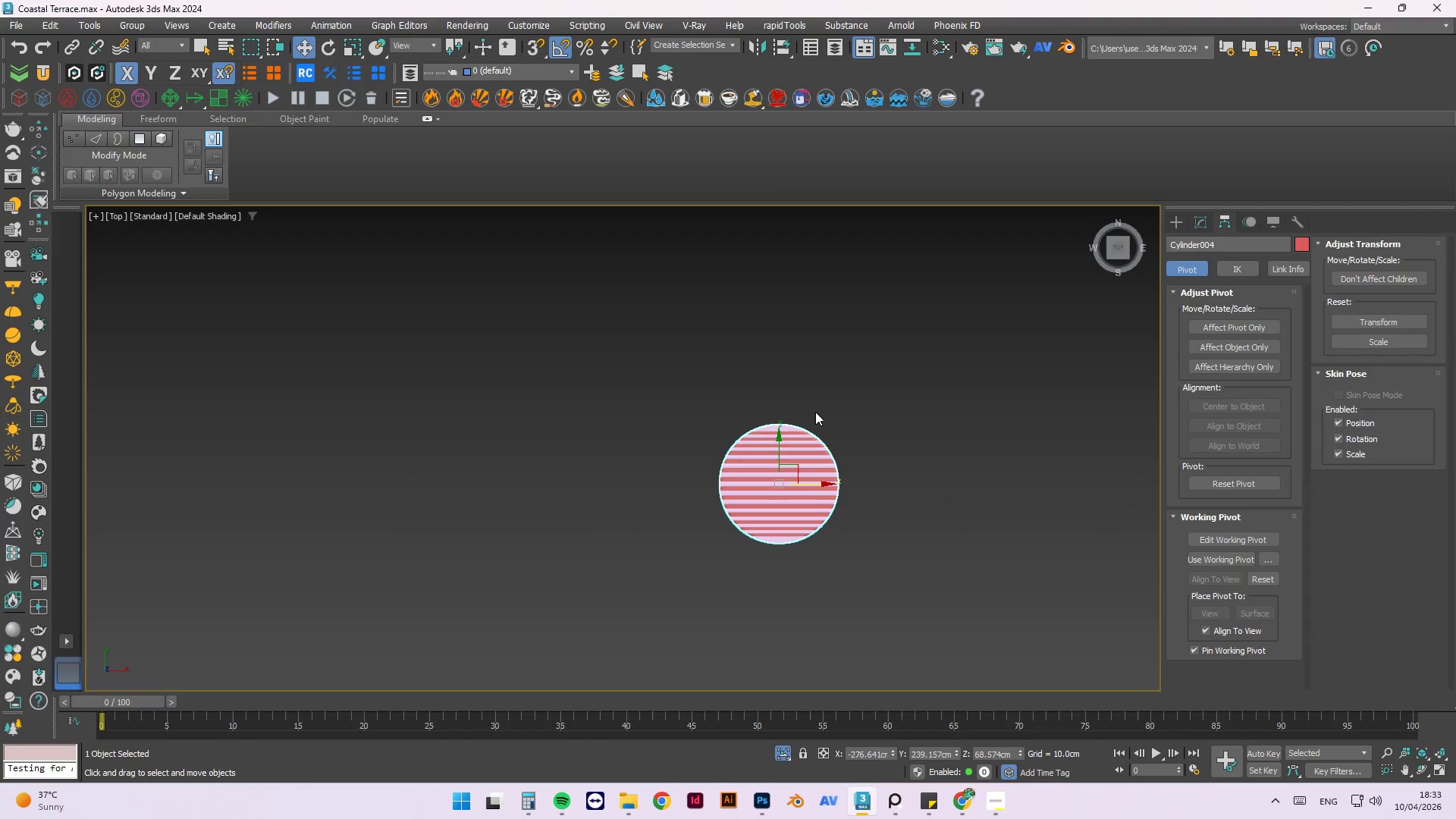 
left_click_drag(start_coordinate=[787, 46], to_coordinate=[783, 64])
 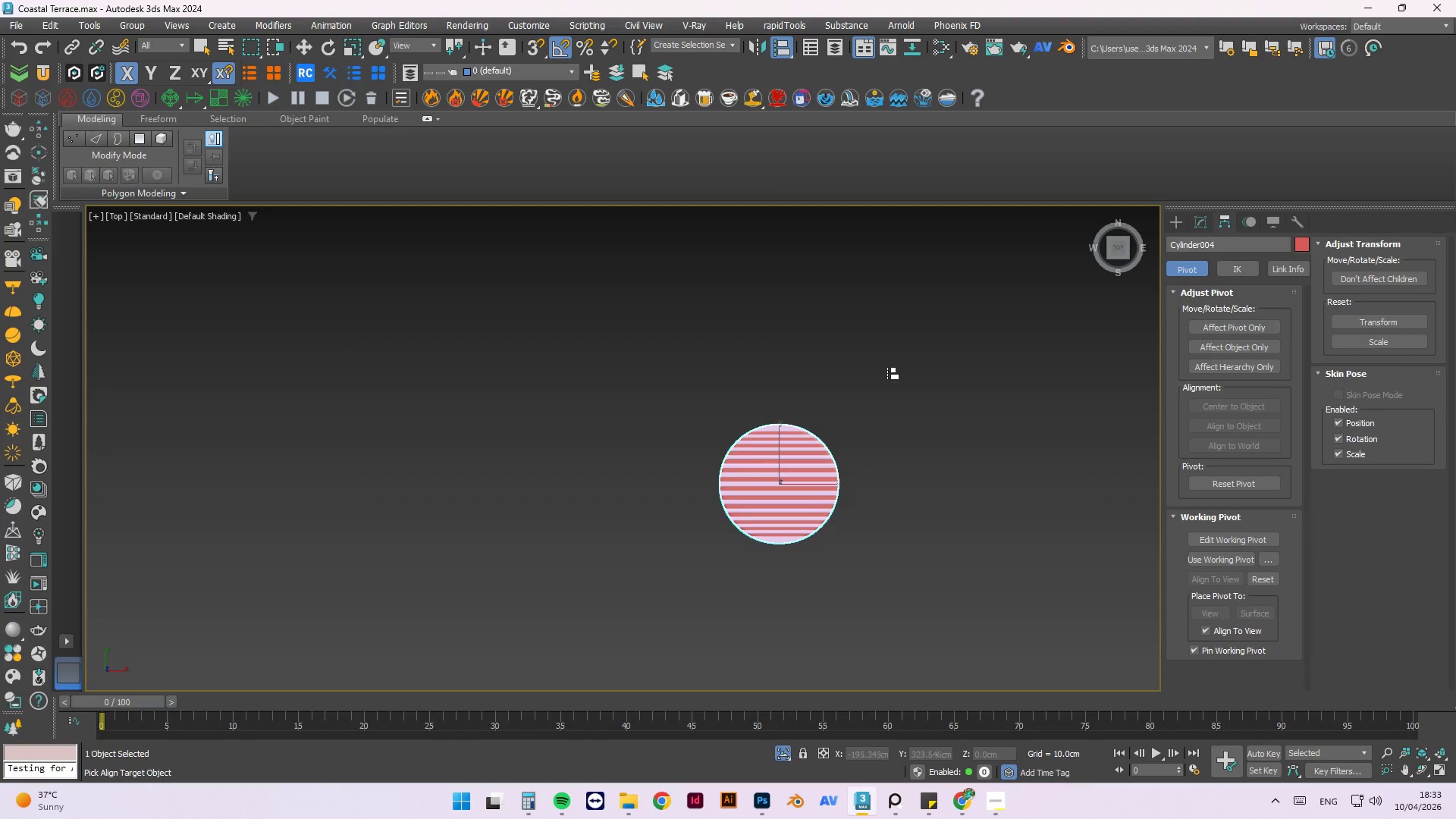 
scroll: coordinate [864, 447], scroll_direction: down, amount: 2.0
 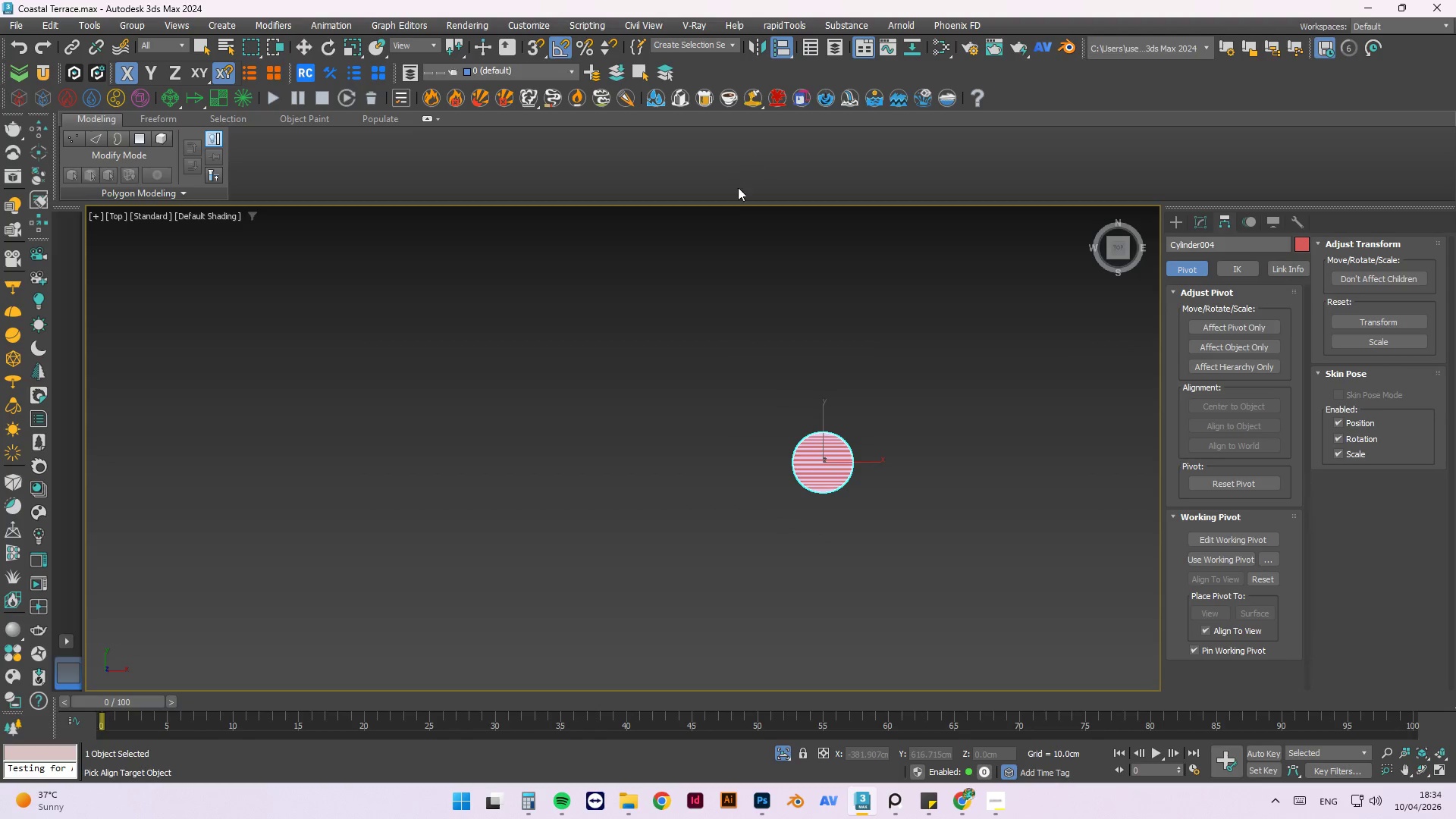 
right_click([713, 284])
 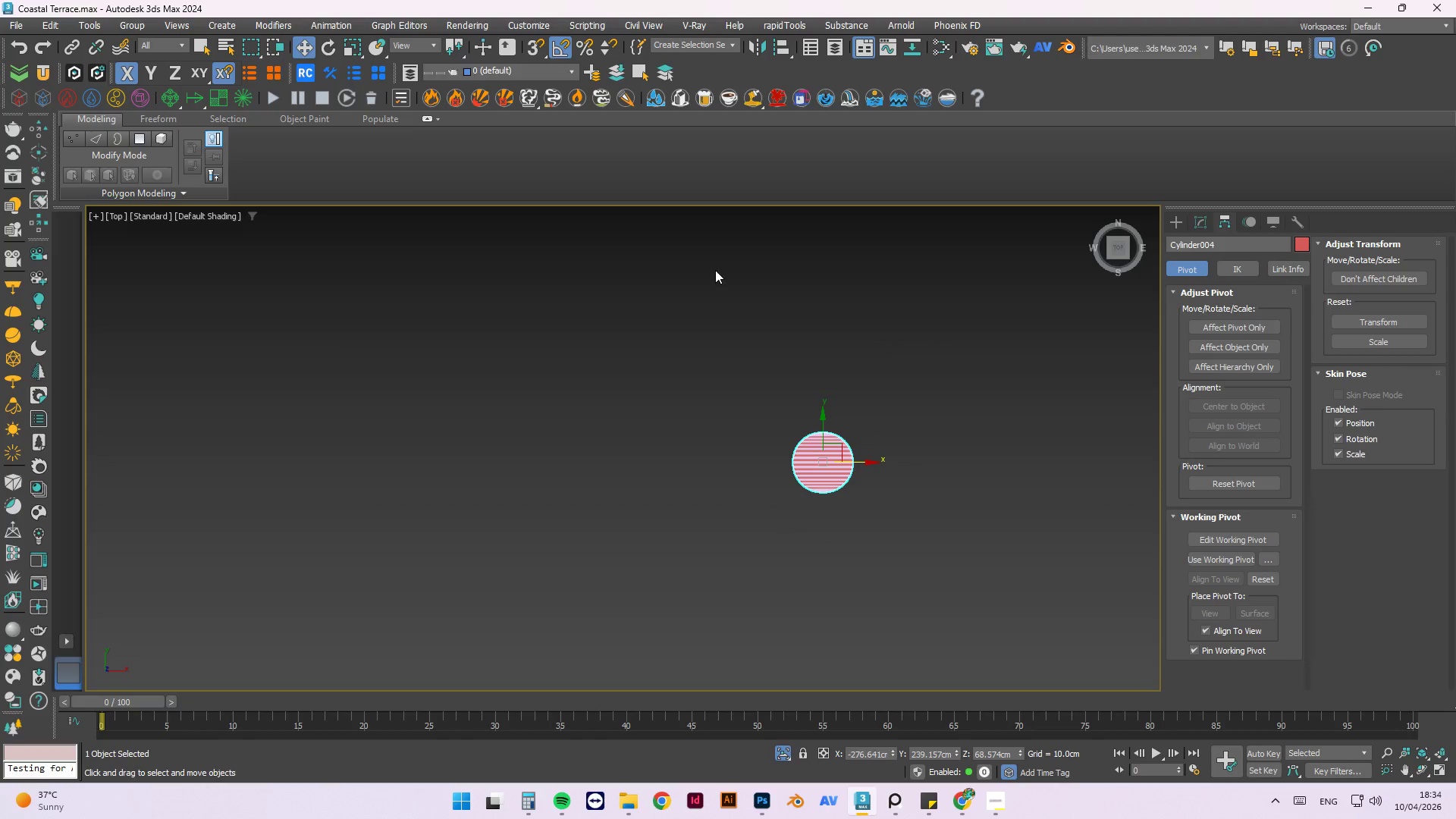 
scroll: coordinate [718, 297], scroll_direction: down, amount: 2.0
 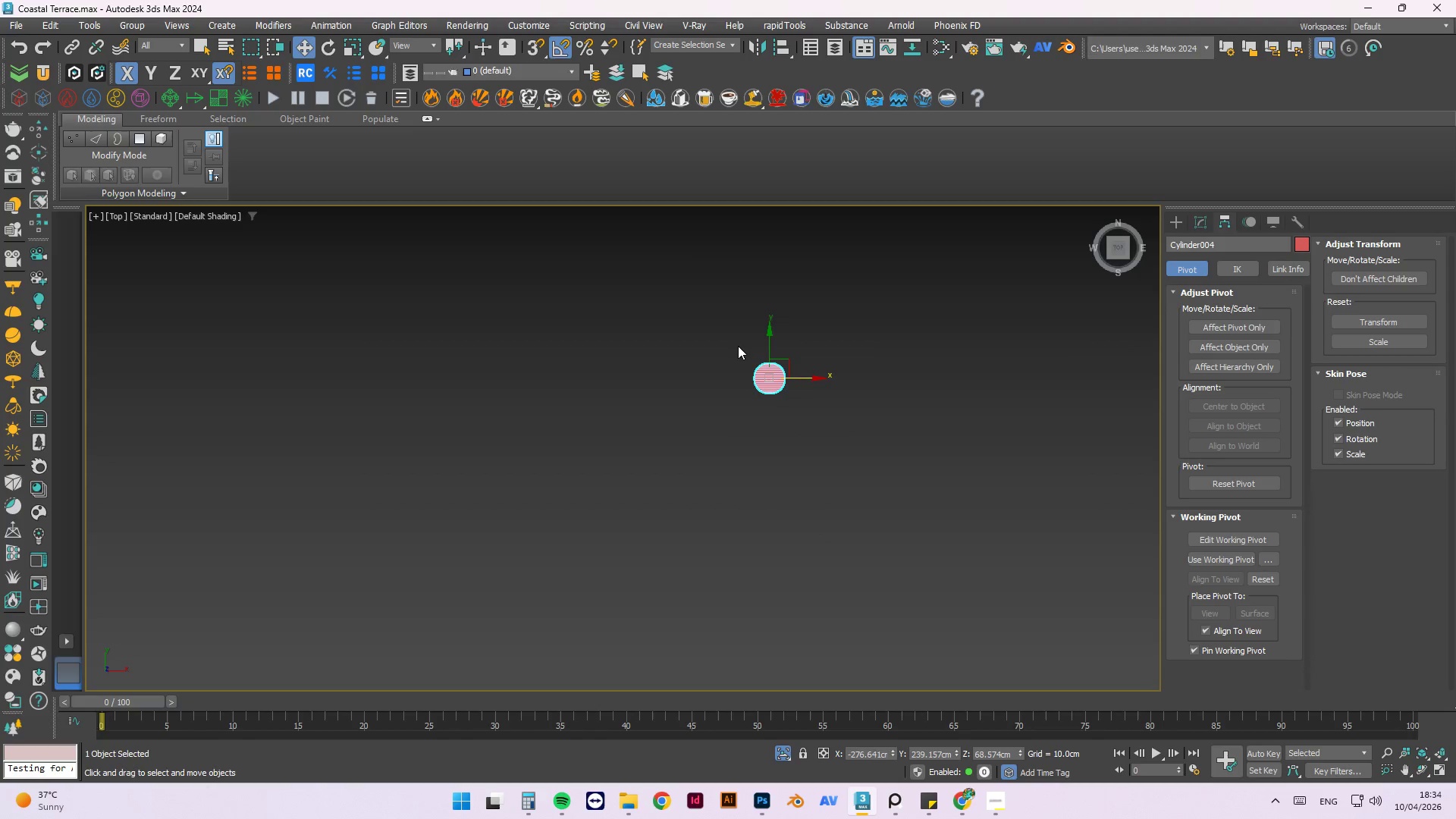 
hold_key(key=AltLeft, duration=0.64)
 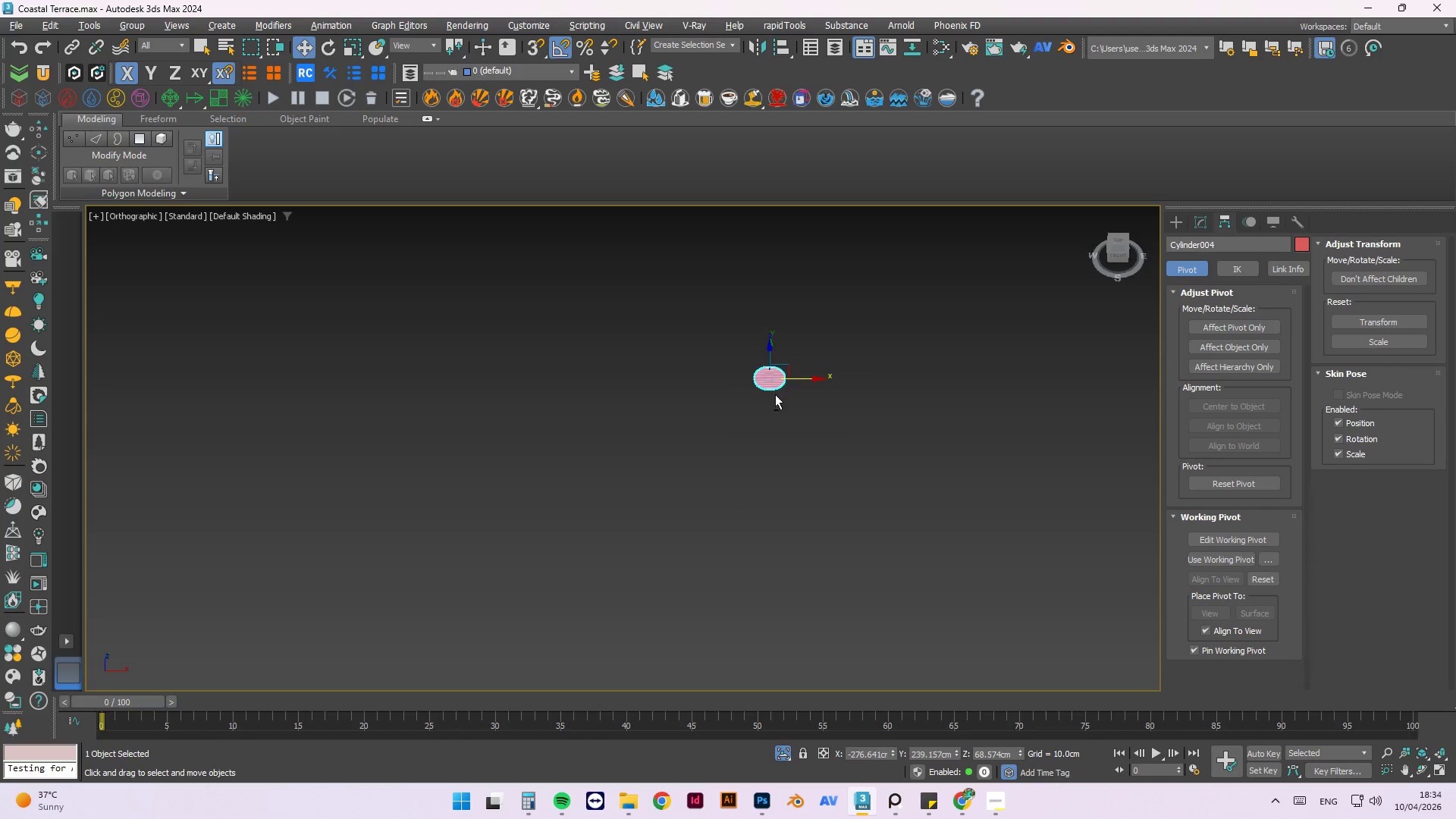 
hold_key(key=AltLeft, duration=0.38)
 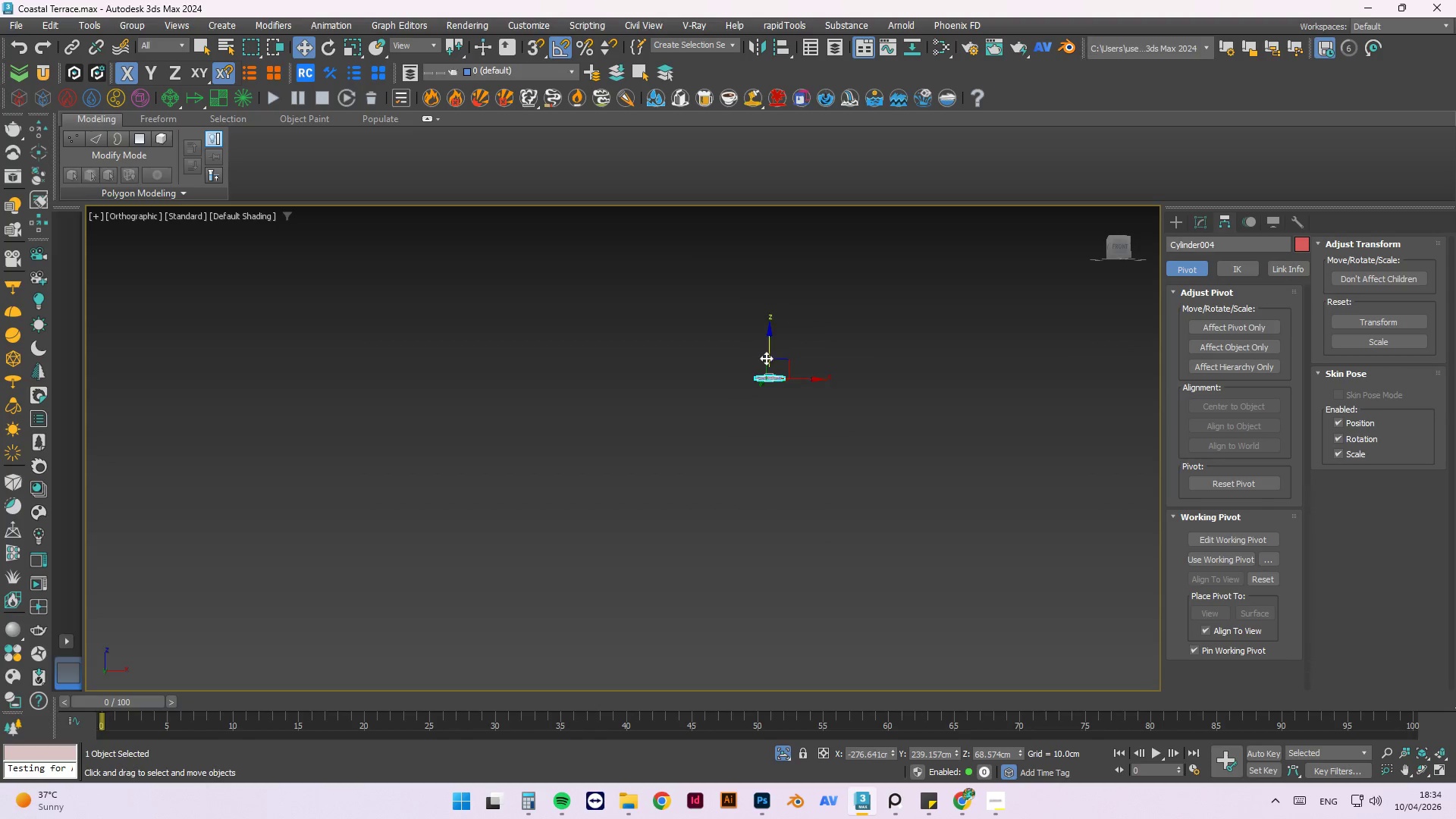 
hold_key(key=AltLeft, duration=1.51)
 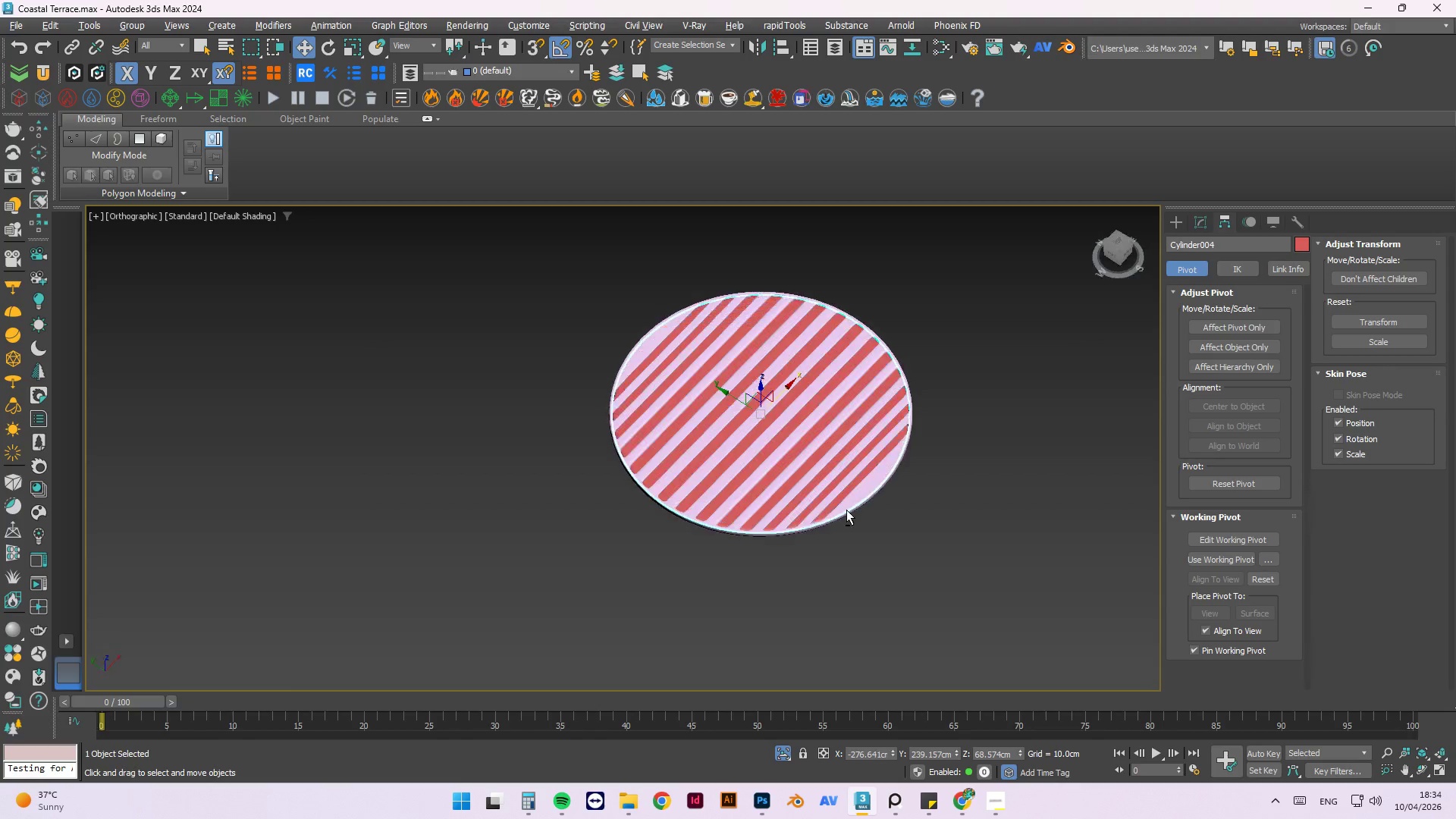 
scroll: coordinate [791, 455], scroll_direction: up, amount: 7.0
 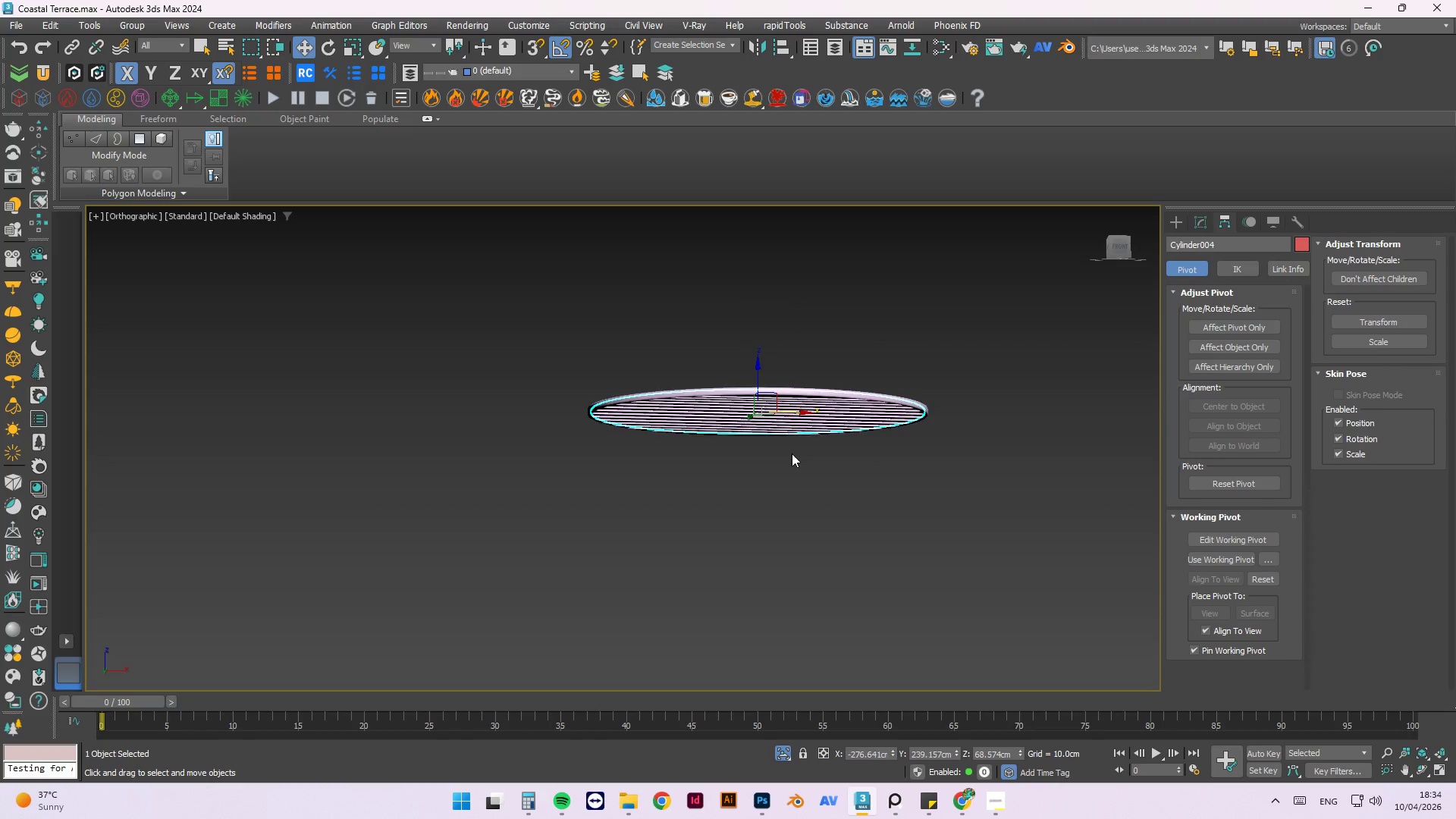 
hold_key(key=AltLeft, duration=0.66)
scroll: coordinate [868, 316], scroll_direction: up, amount: 6.0
 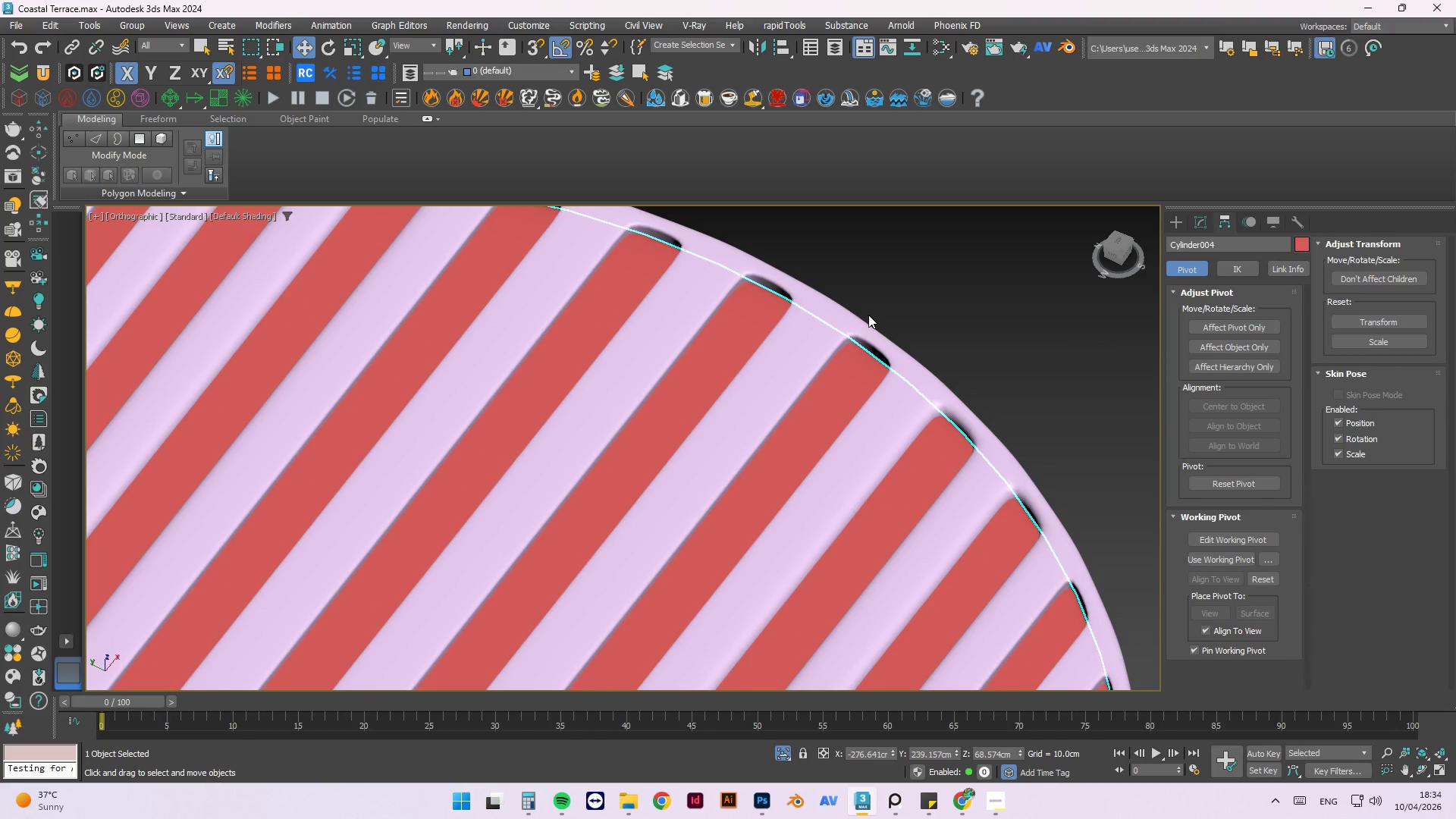 
hold_key(key=AltLeft, duration=1.12)
 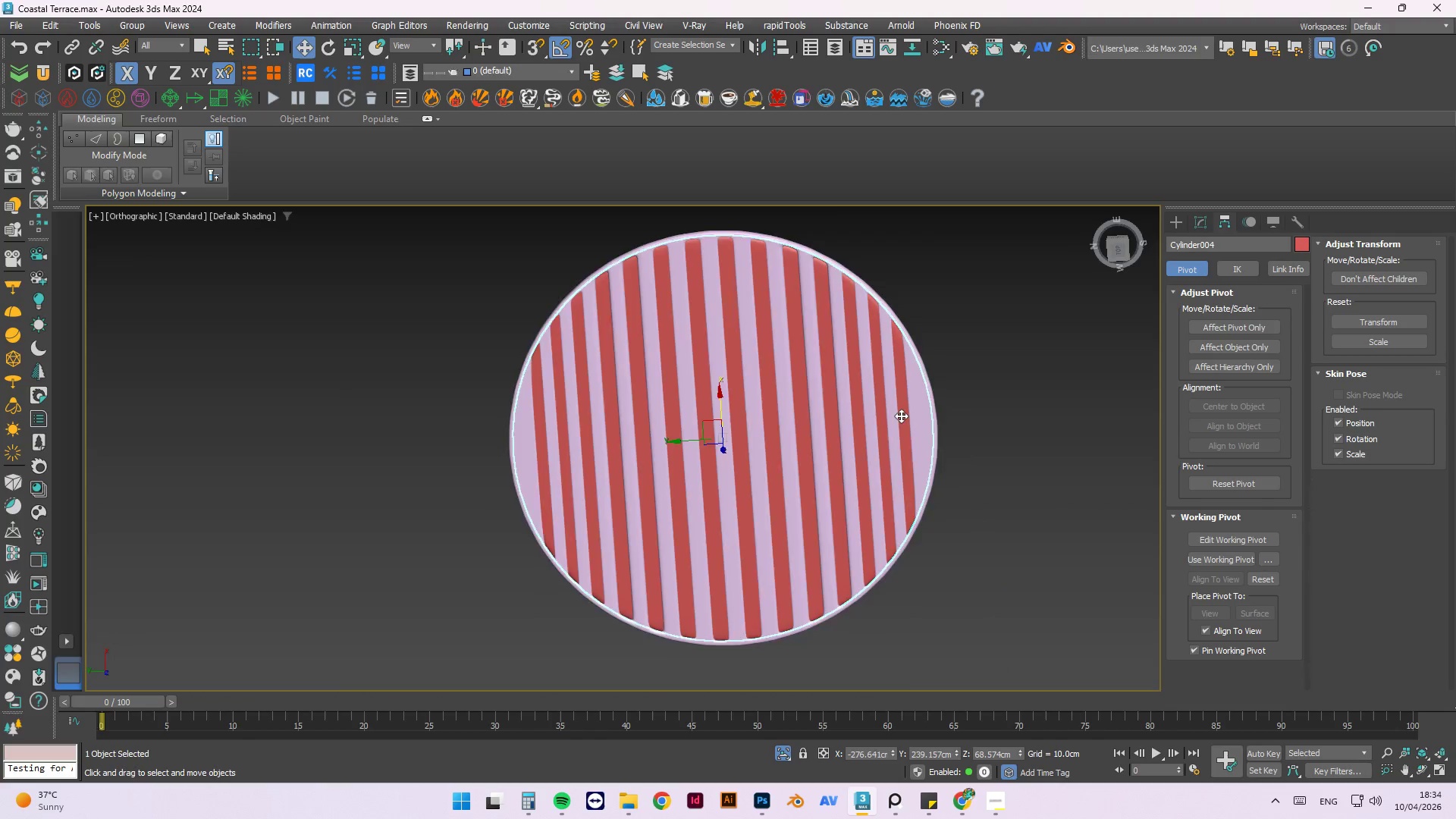 
scroll: coordinate [868, 315], scroll_direction: down, amount: 4.0
 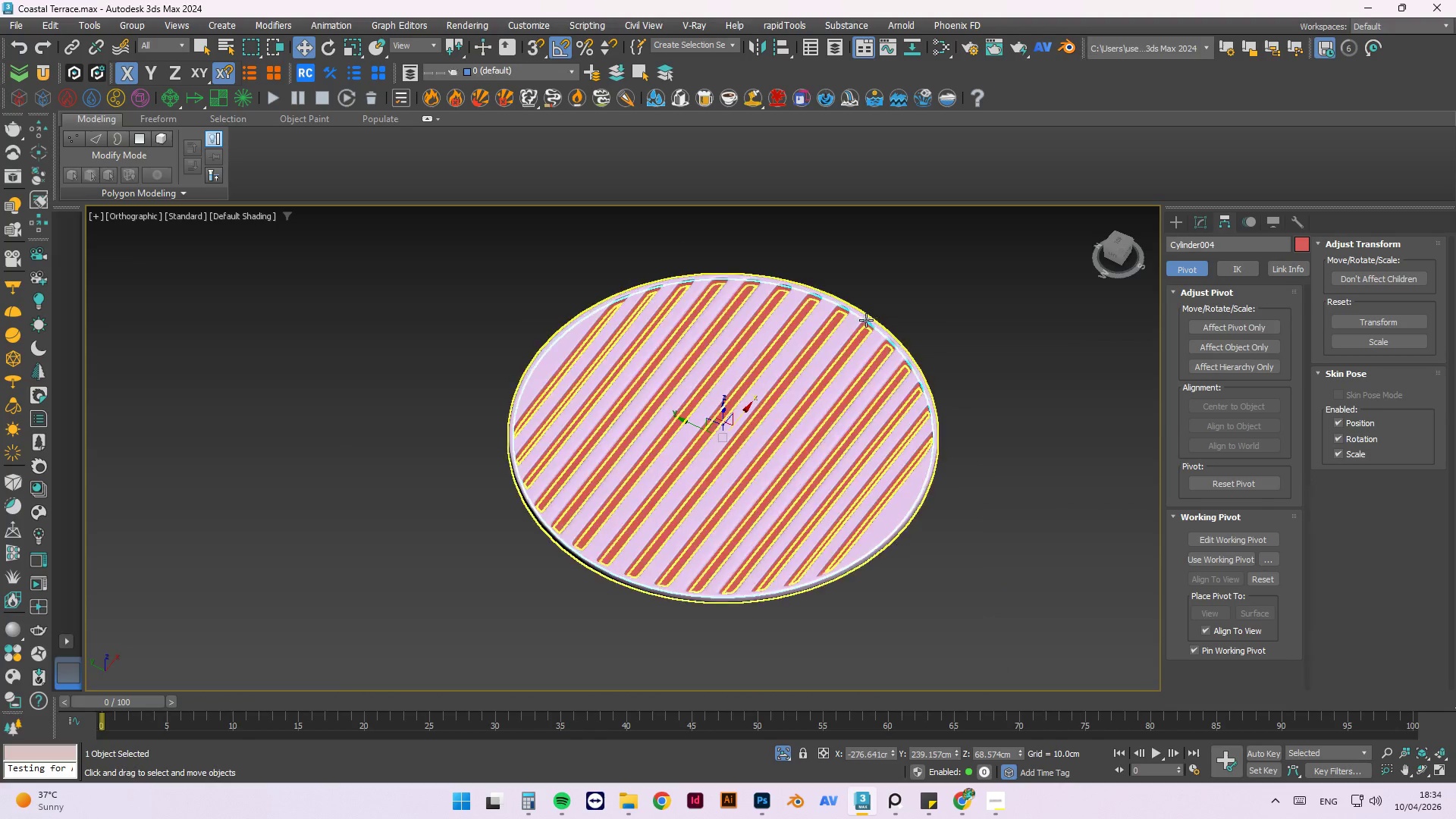 
hold_key(key=AltLeft, duration=0.81)
 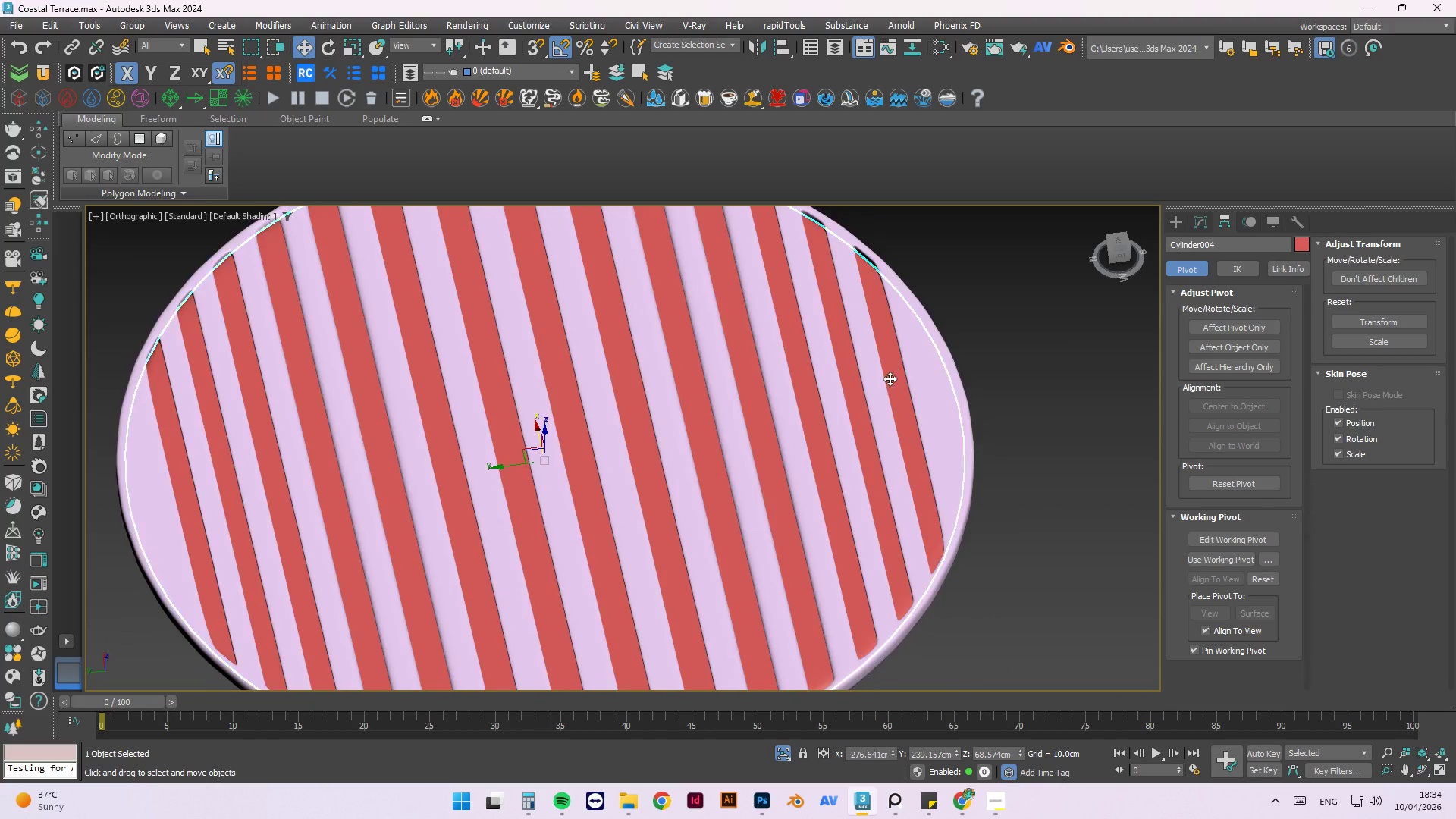 
scroll: coordinate [890, 380], scroll_direction: up, amount: 4.0
 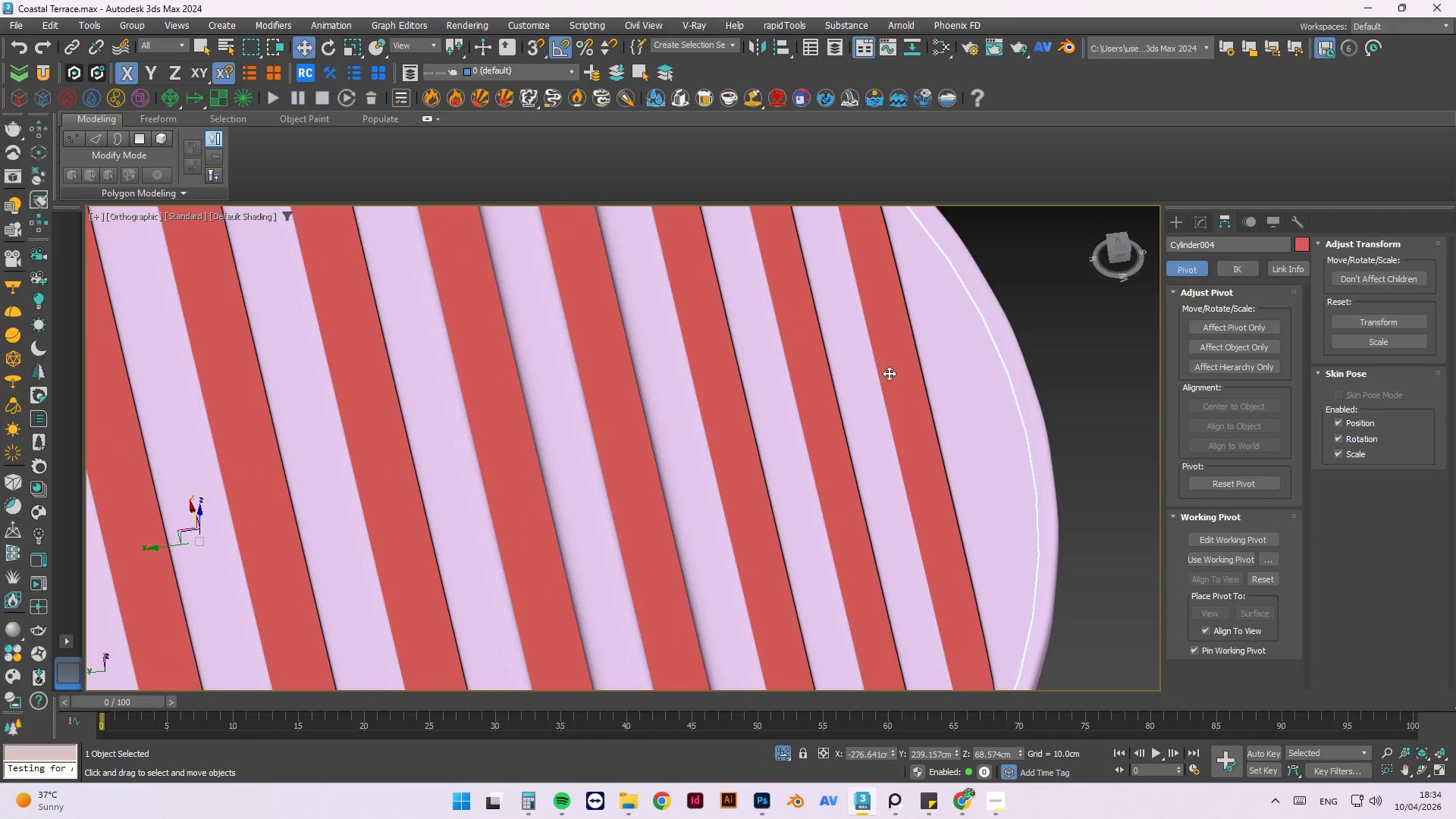 
scroll: coordinate [889, 373], scroll_direction: down, amount: 1.0
 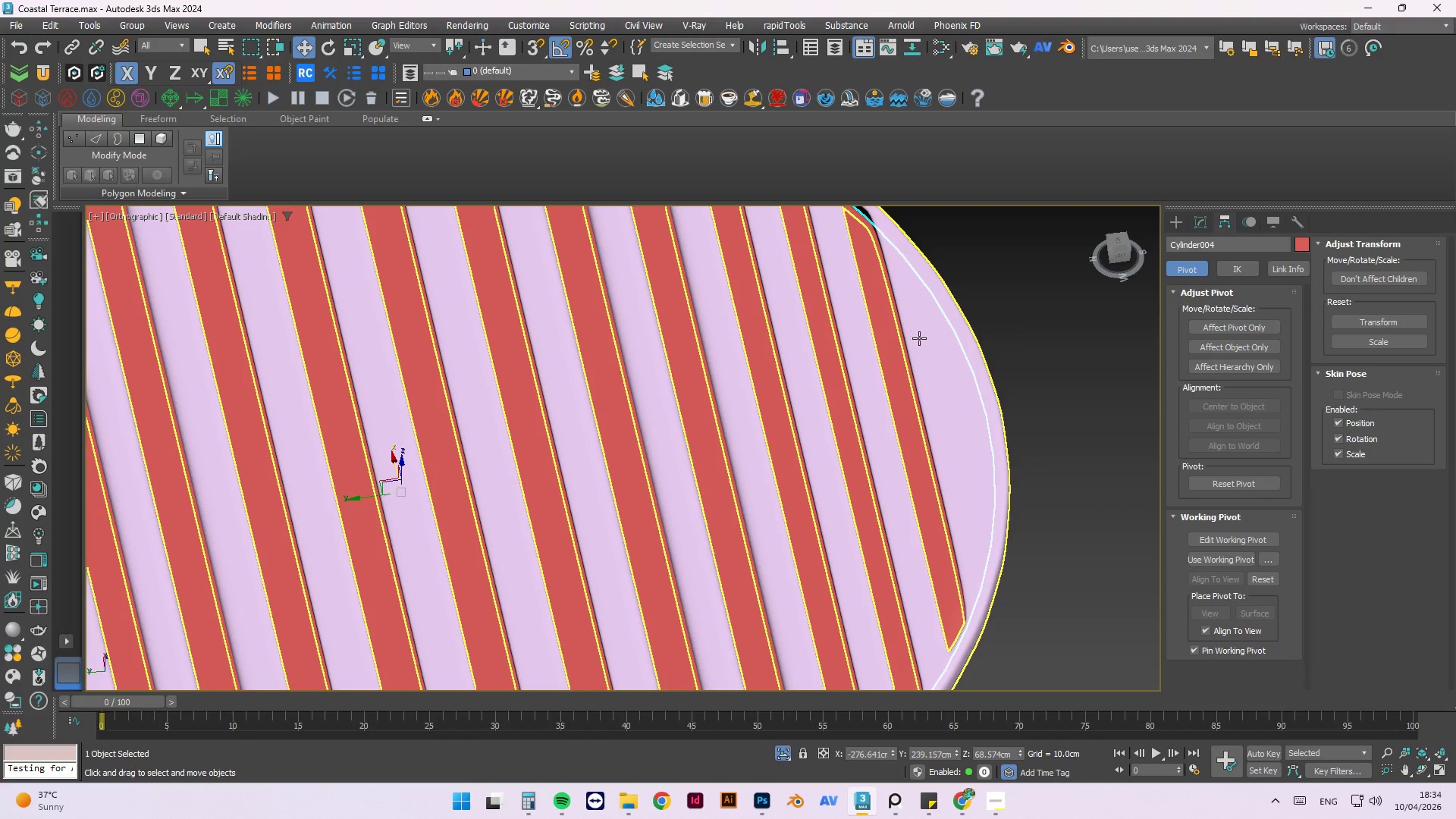 
left_click([923, 335])
 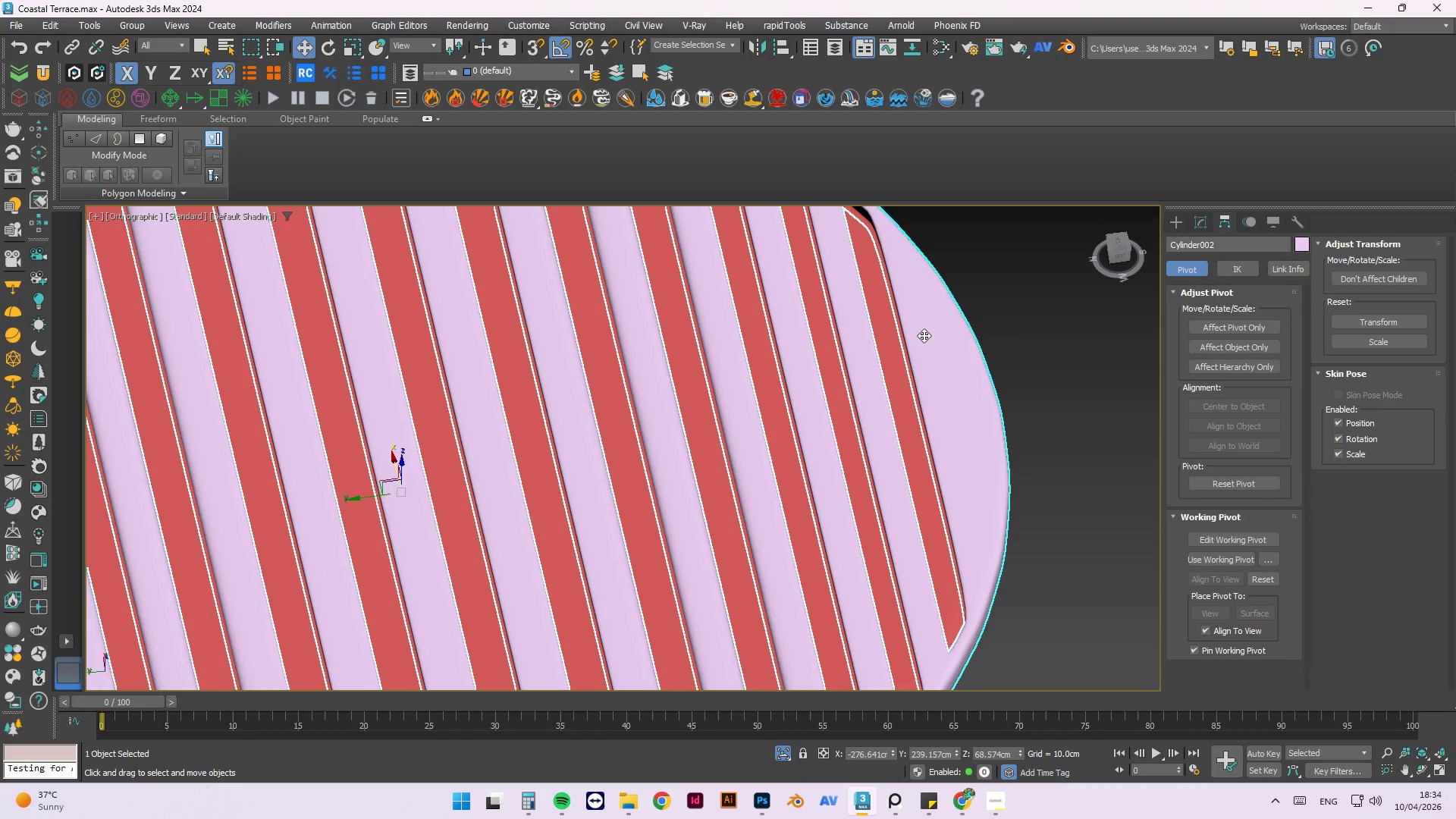 
scroll: coordinate [924, 335], scroll_direction: down, amount: 2.0
 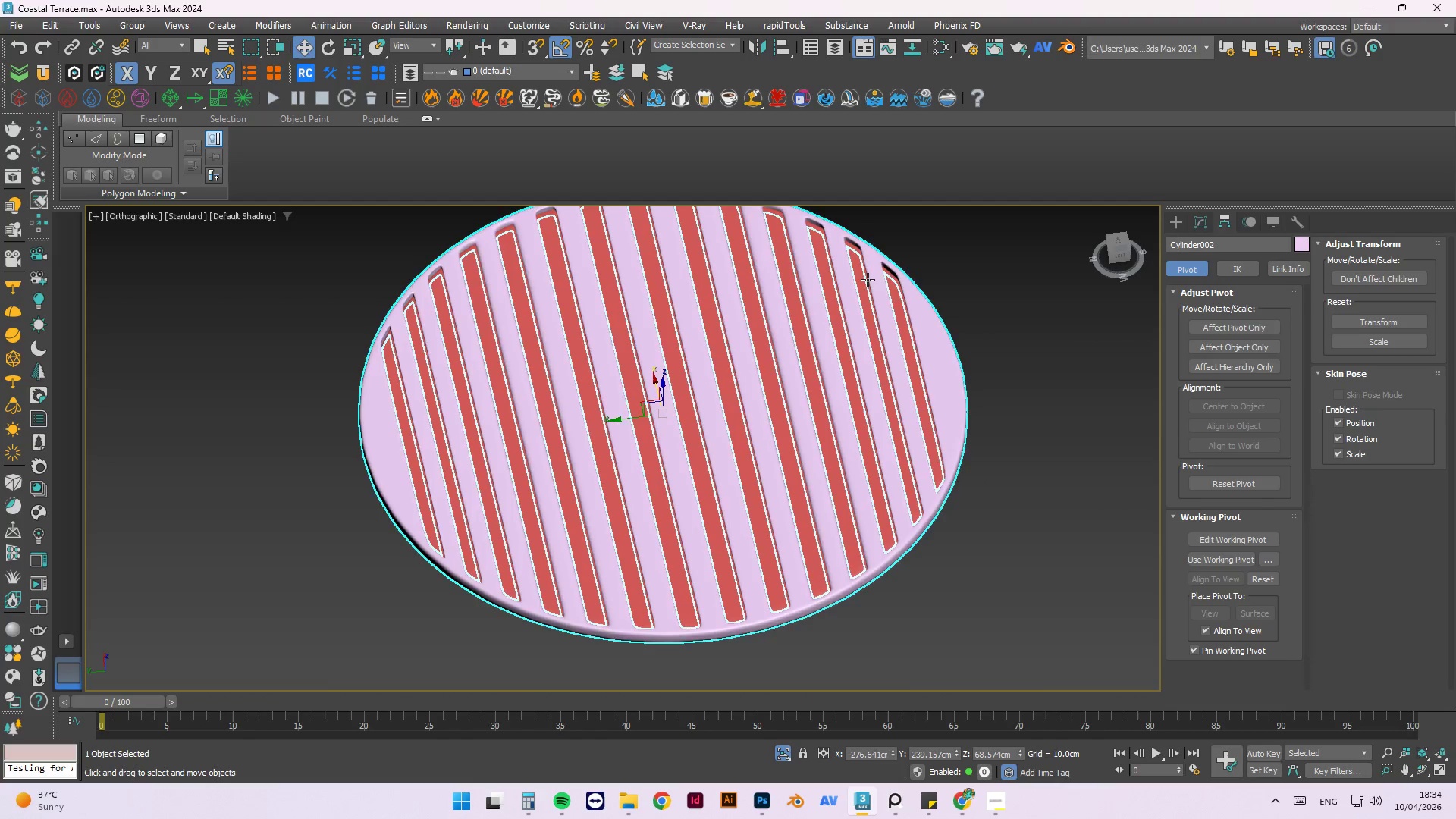 
hold_key(key=AltLeft, duration=0.56)
 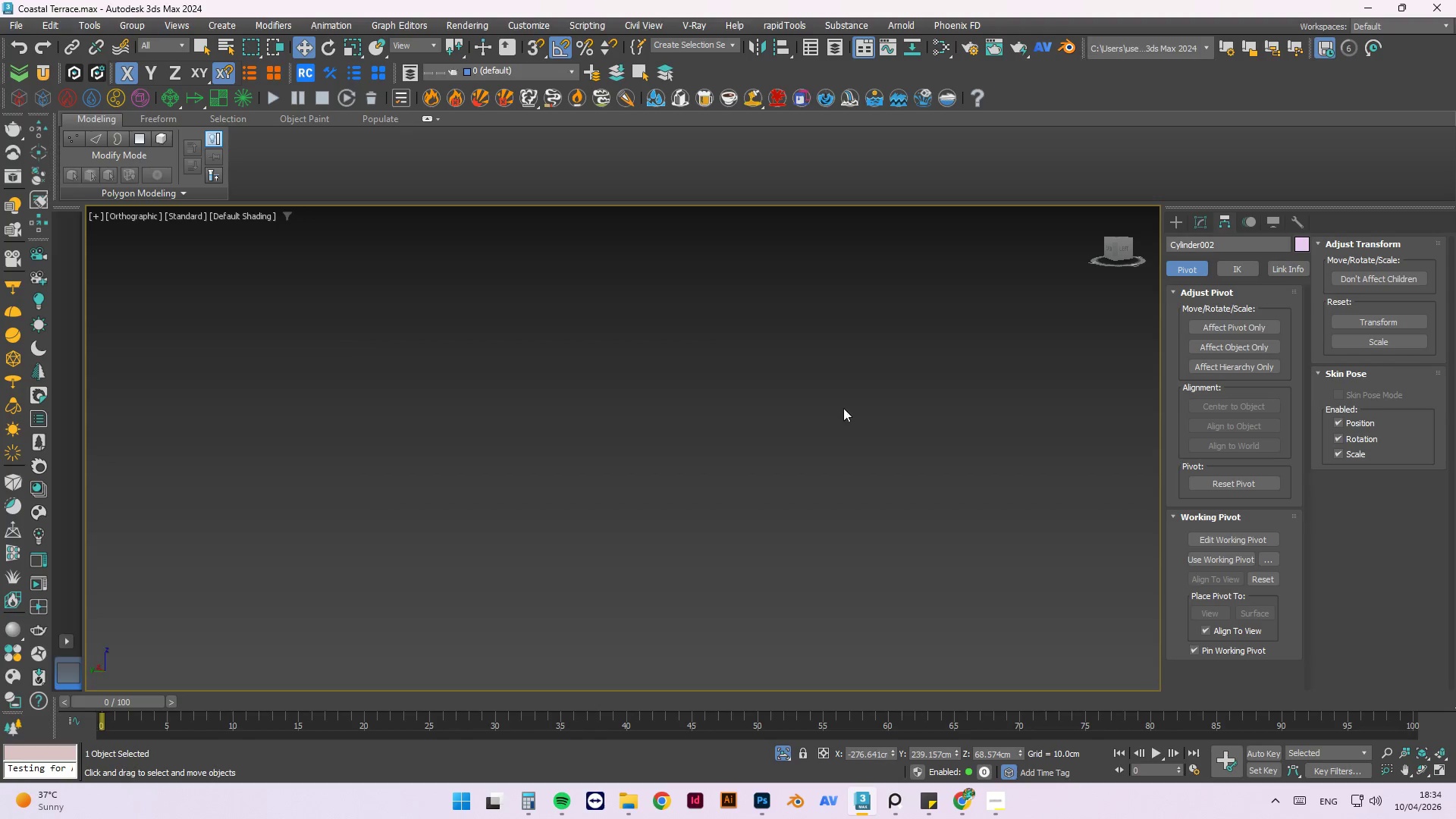 
scroll: coordinate [861, 350], scroll_direction: up, amount: 5.0
 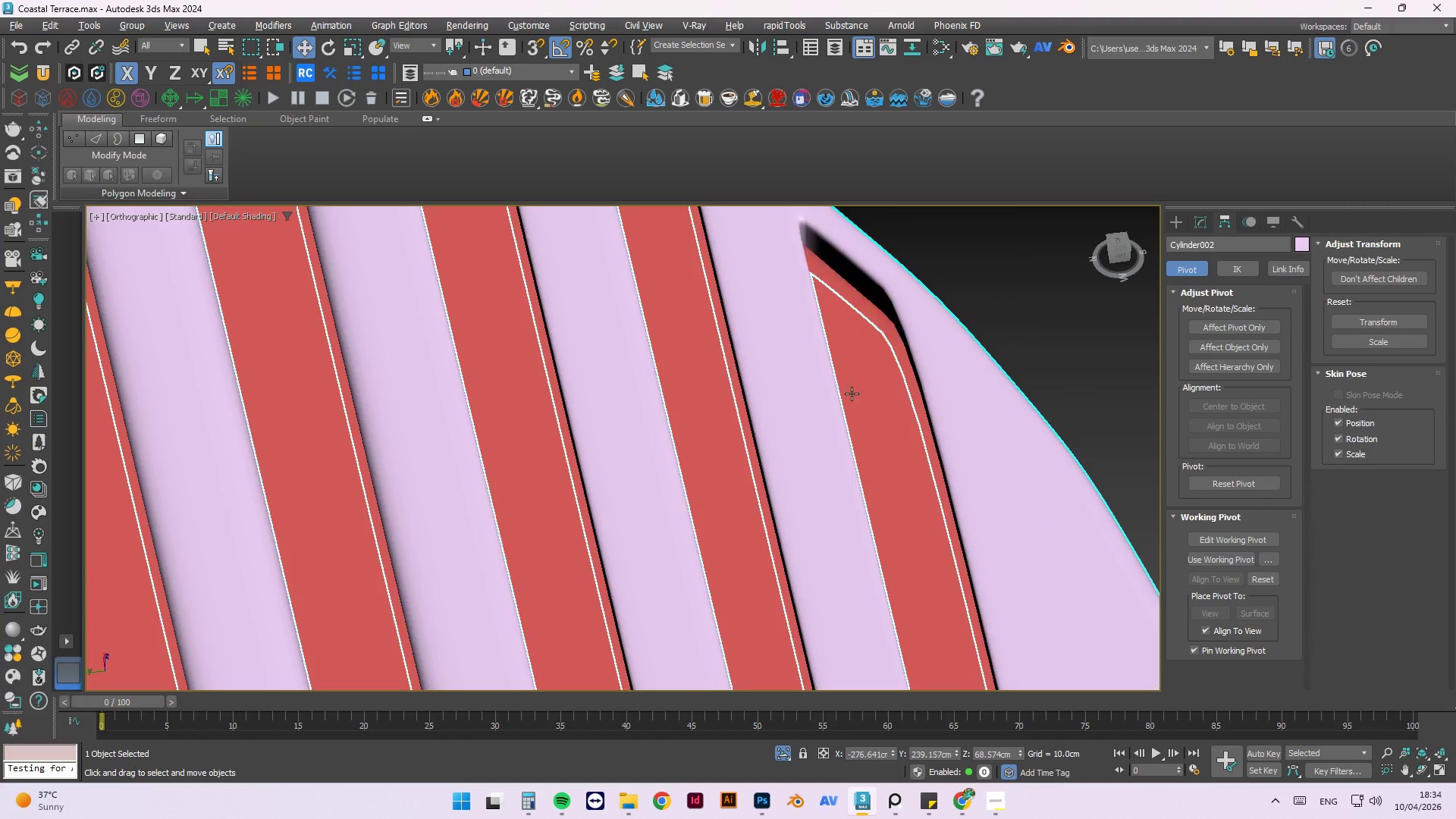 
scroll: coordinate [829, 468], scroll_direction: down, amount: 4.0
 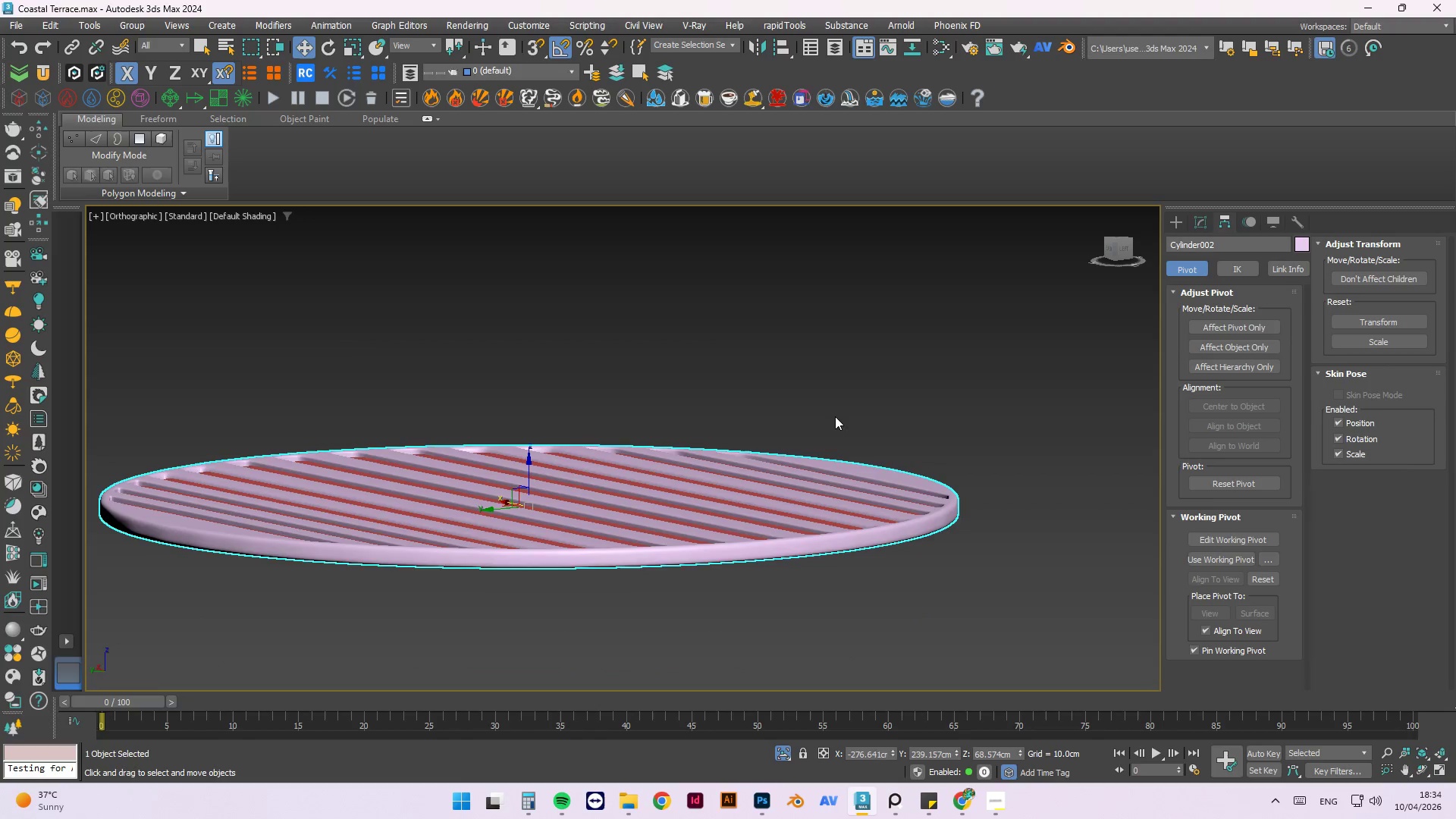 
hold_key(key=AltLeft, duration=1.2)
 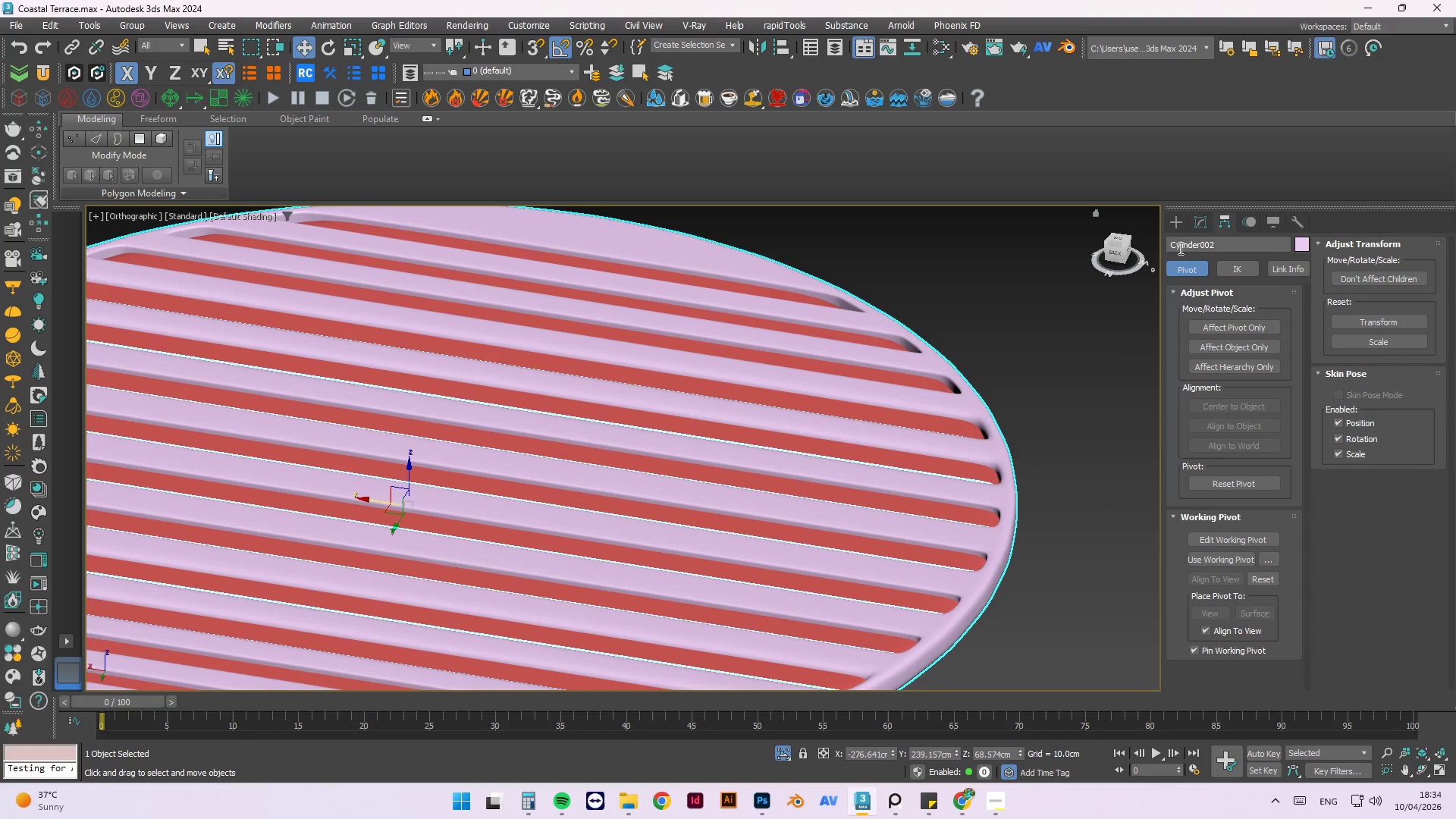 
scroll: coordinate [817, 508], scroll_direction: up, amount: 1.0
 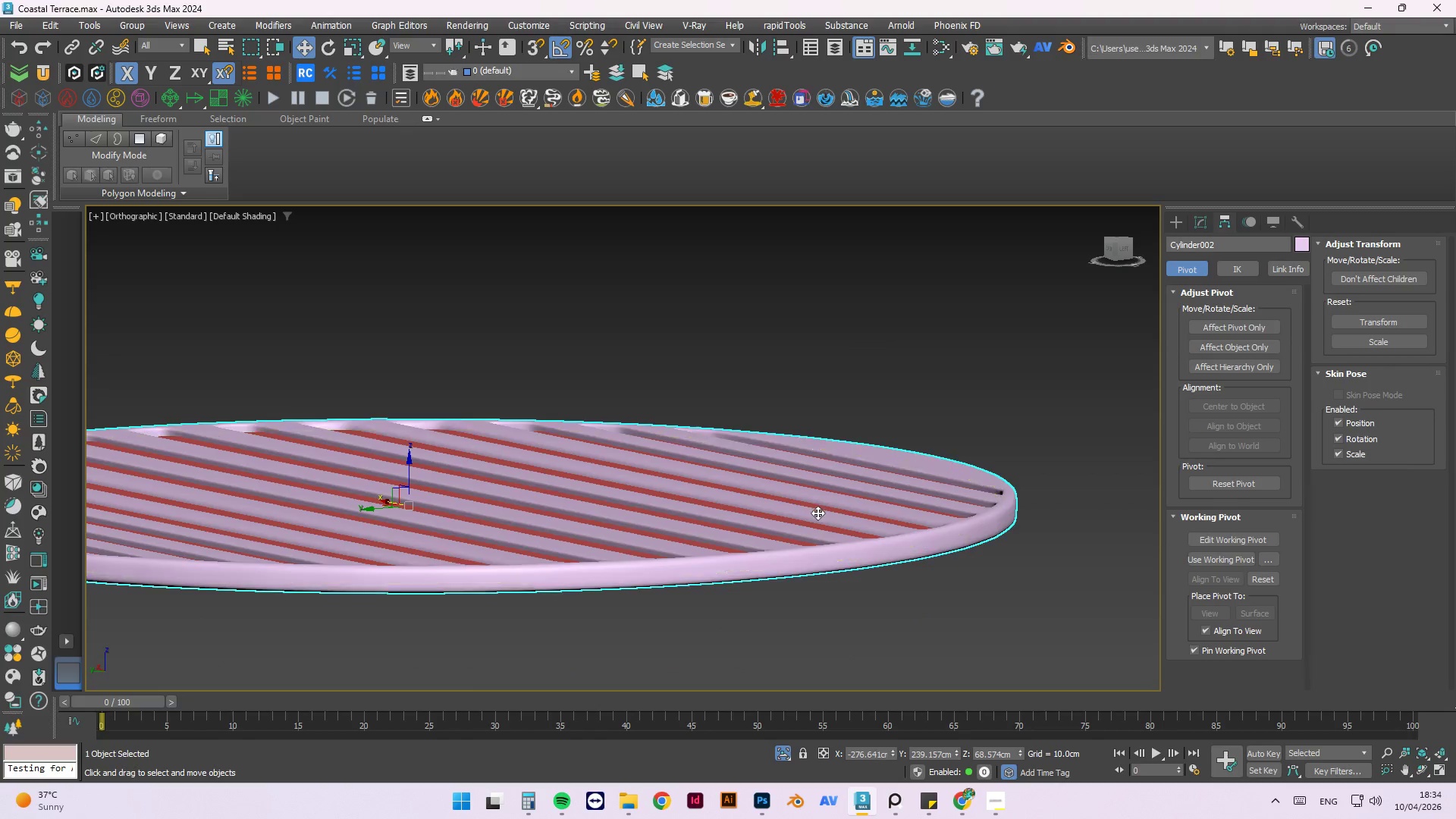 
hold_key(key=AltLeft, duration=15.89)
left_click([1197, 224])
 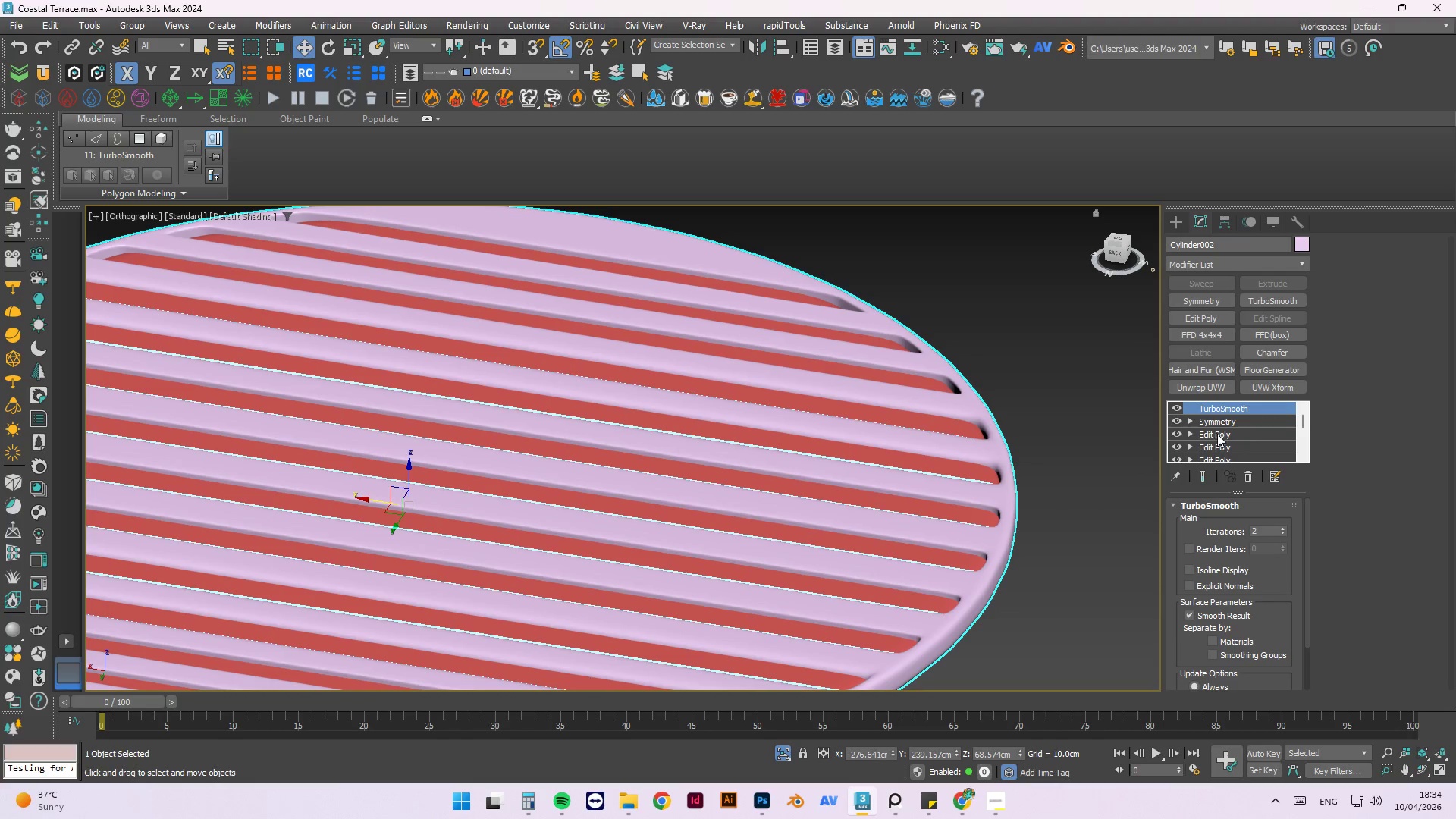 
left_click([1216, 421])
 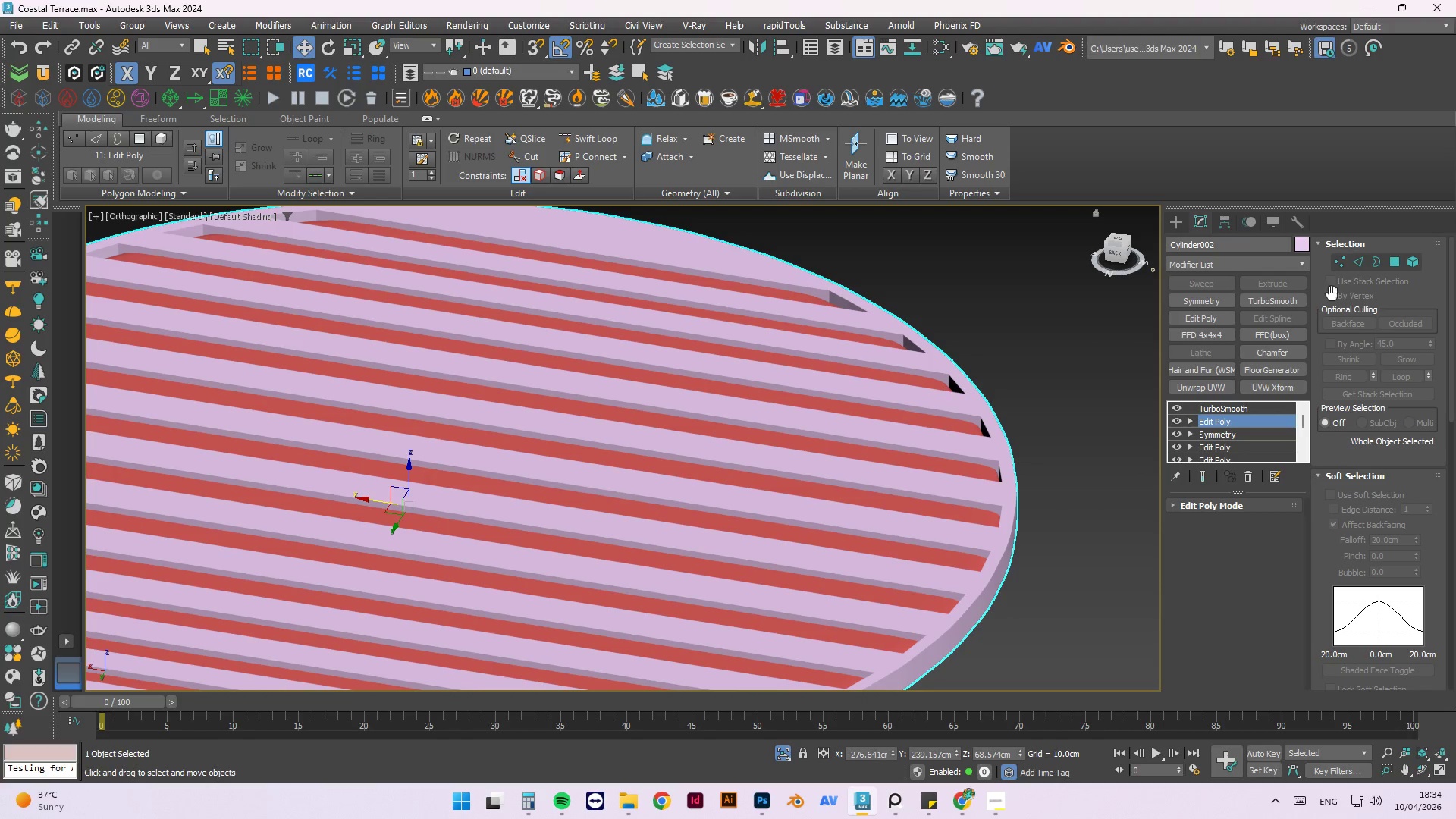 
scroll: coordinate [1367, 566], scroll_direction: down, amount: 16.0
 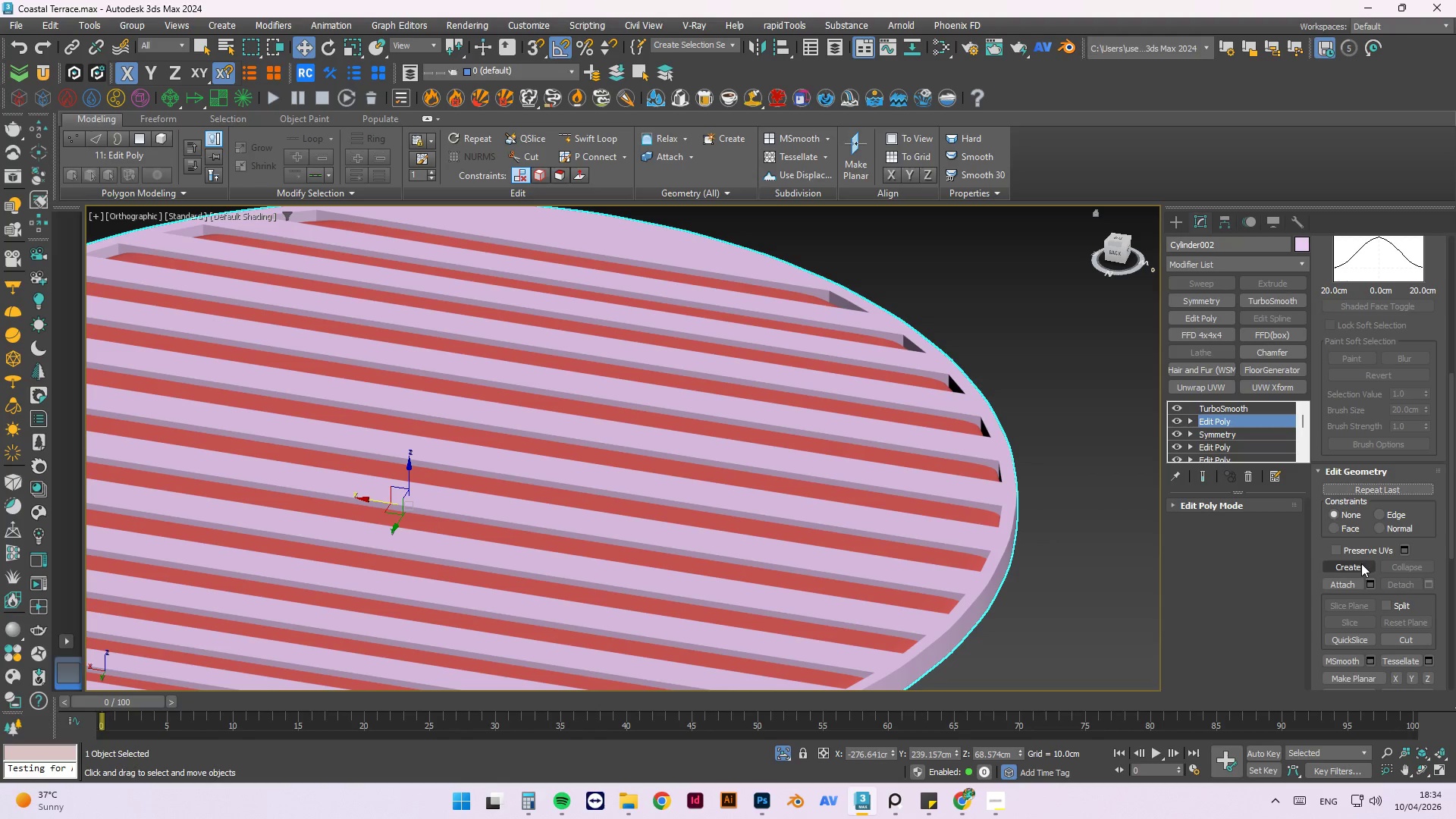 
left_click([1348, 585])
 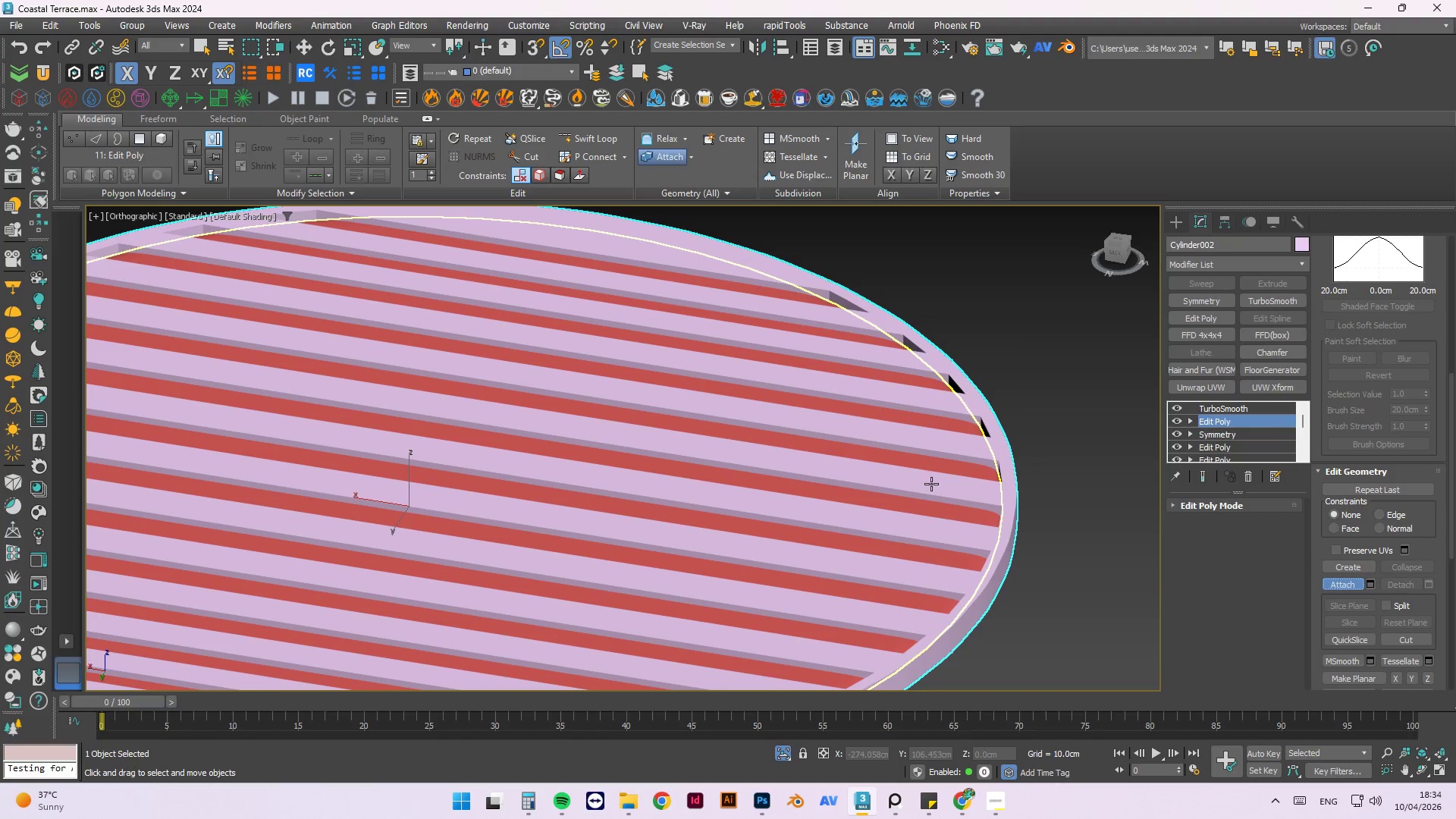 
left_click([931, 484])
 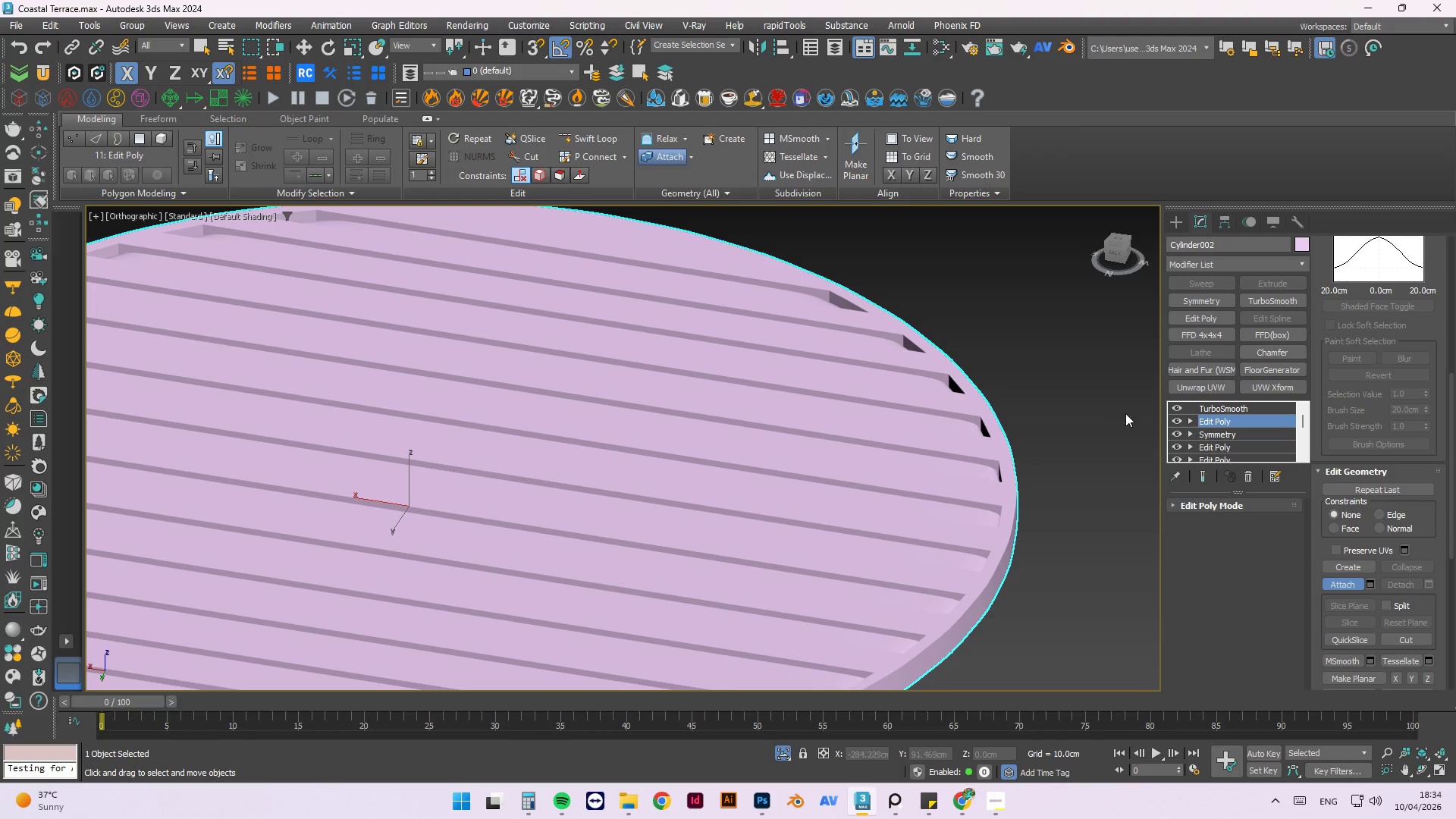 
left_click([1197, 474])
 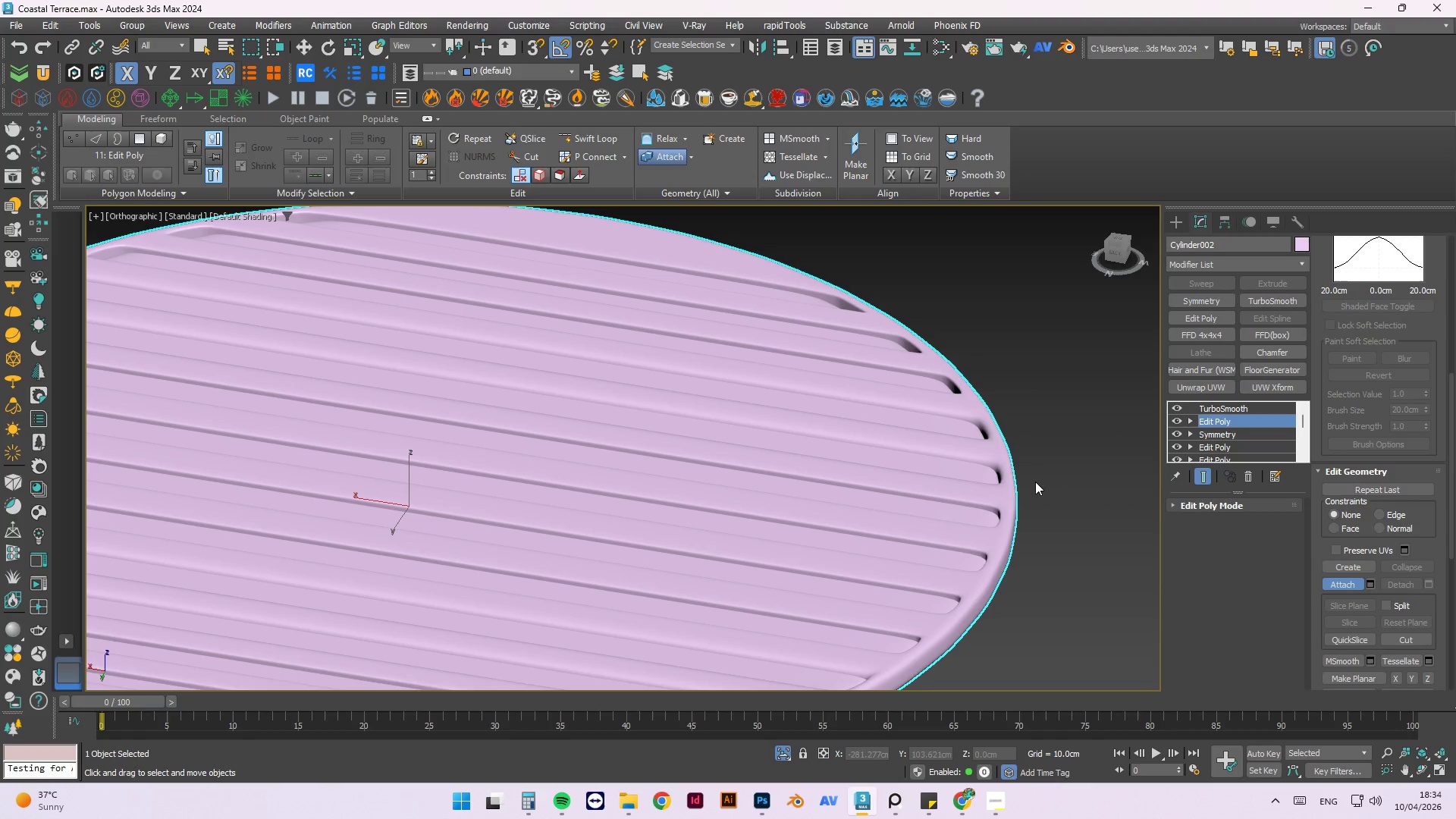 
scroll: coordinate [1036, 474], scroll_direction: up, amount: 2.0
 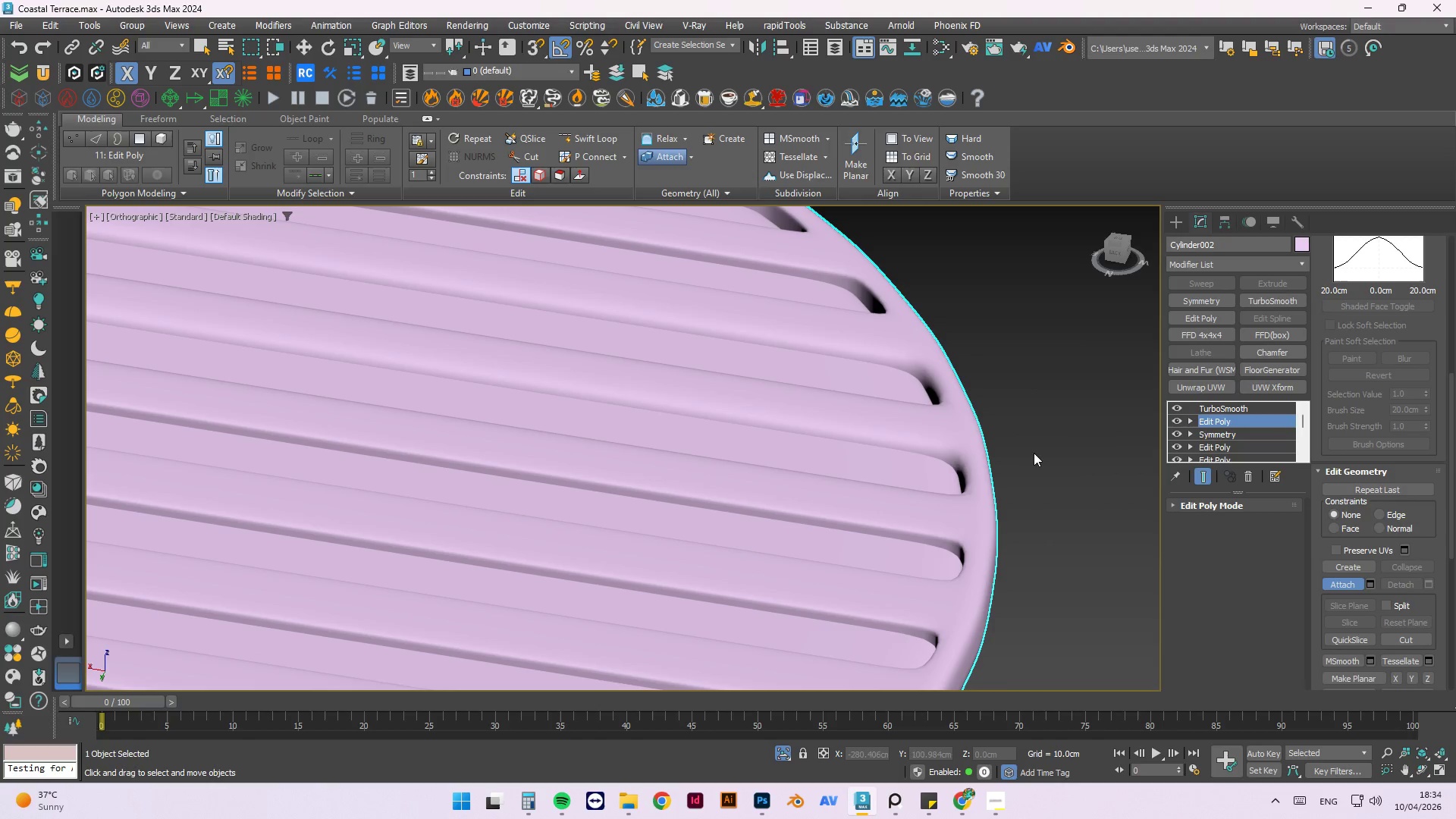 
hold_key(key=AltLeft, duration=0.86)
scroll: coordinate [1018, 469], scroll_direction: down, amount: 6.0
 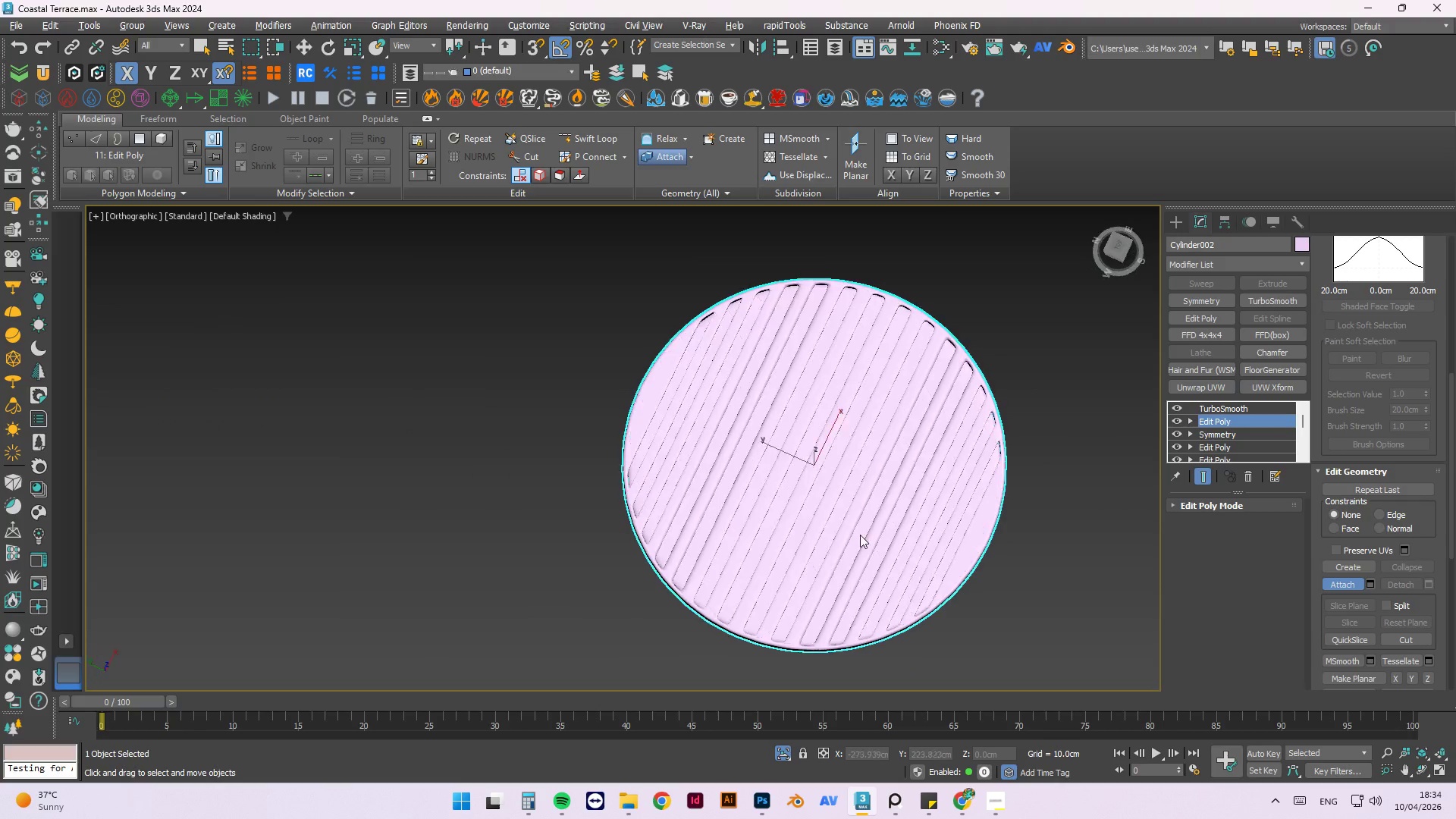 
hold_key(key=AltLeft, duration=1.3)
 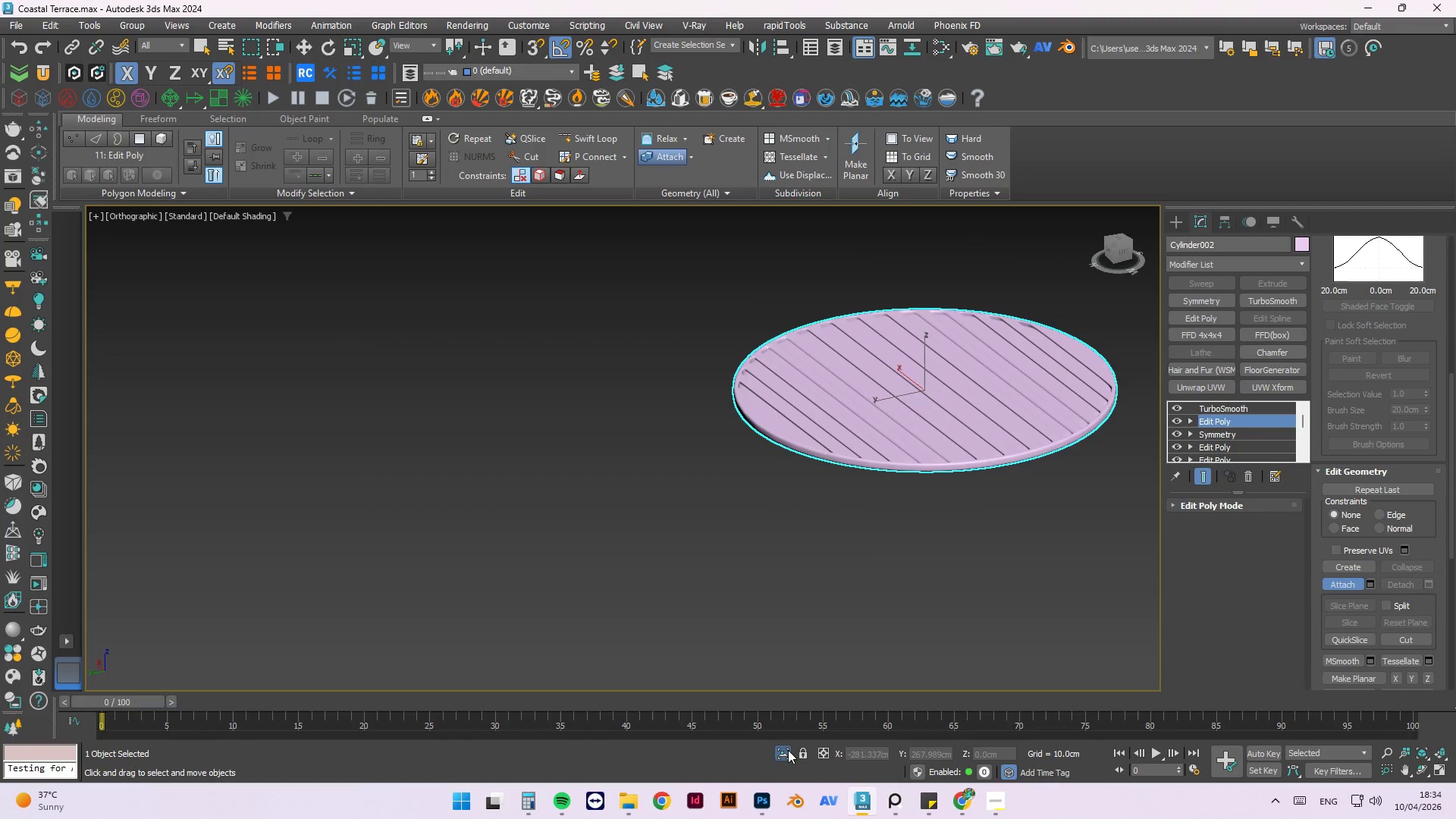 
left_click([783, 755])
 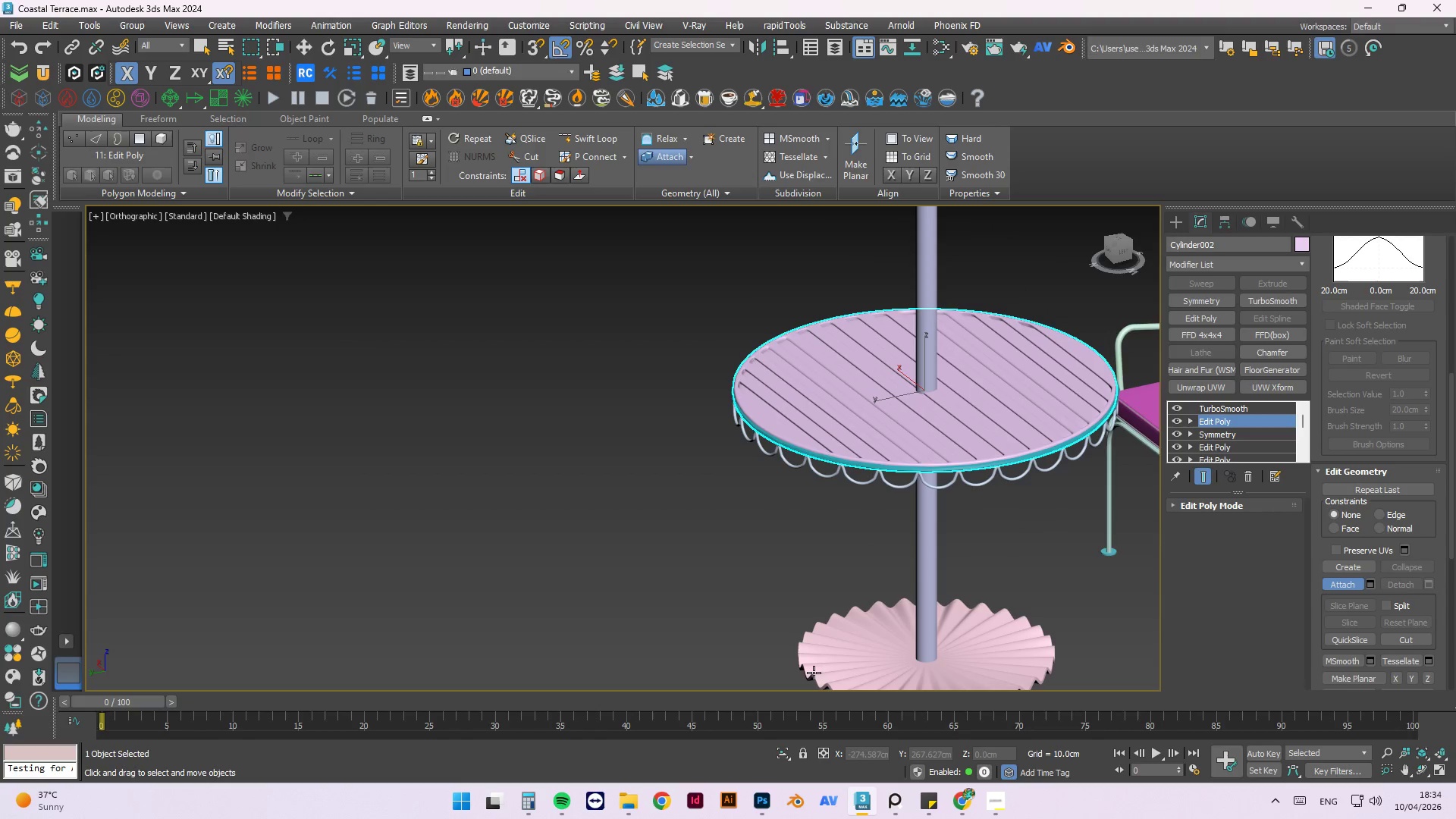 
left_click([828, 330])
 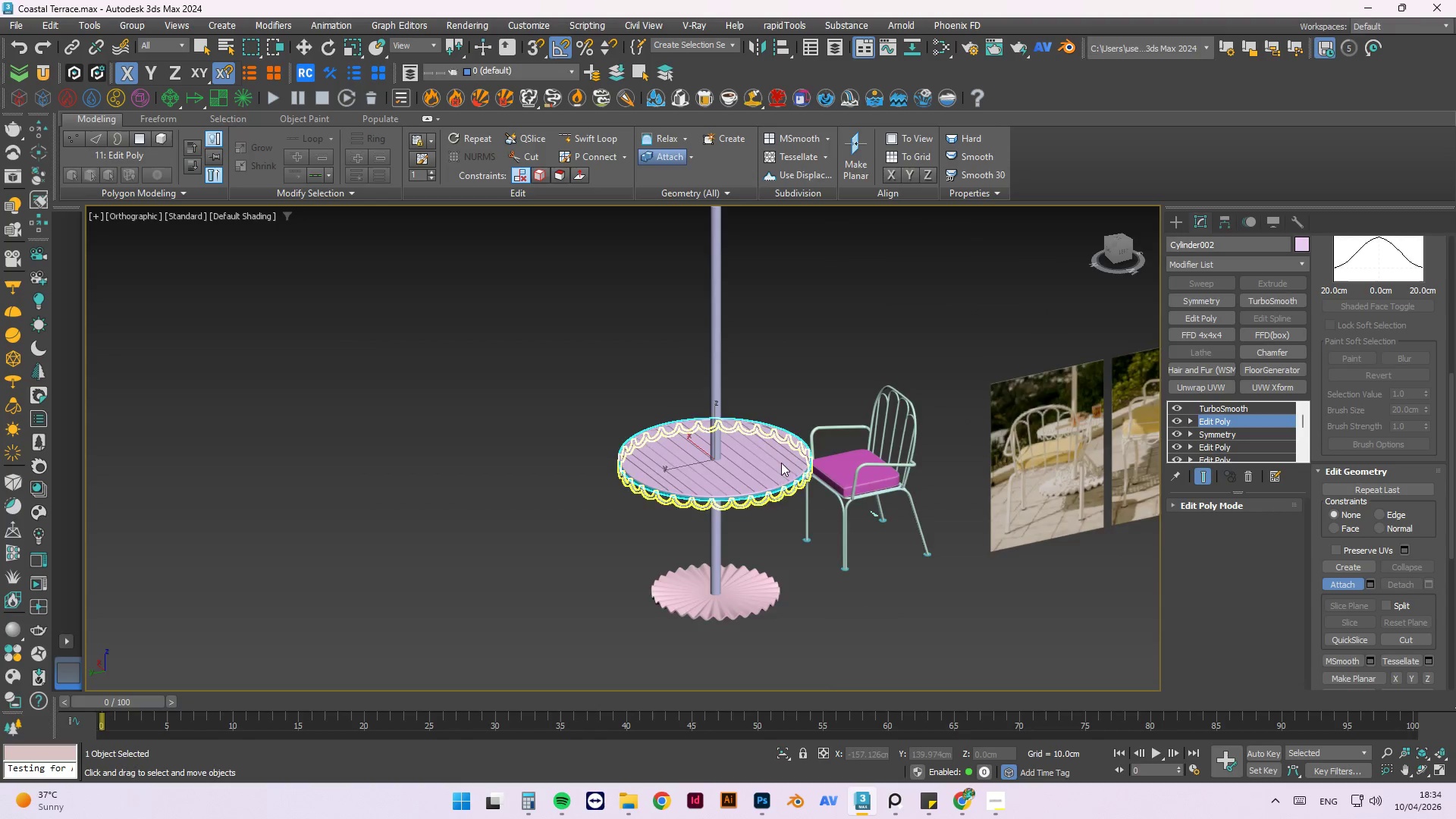 
scroll: coordinate [504, 529], scroll_direction: down, amount: 2.0
 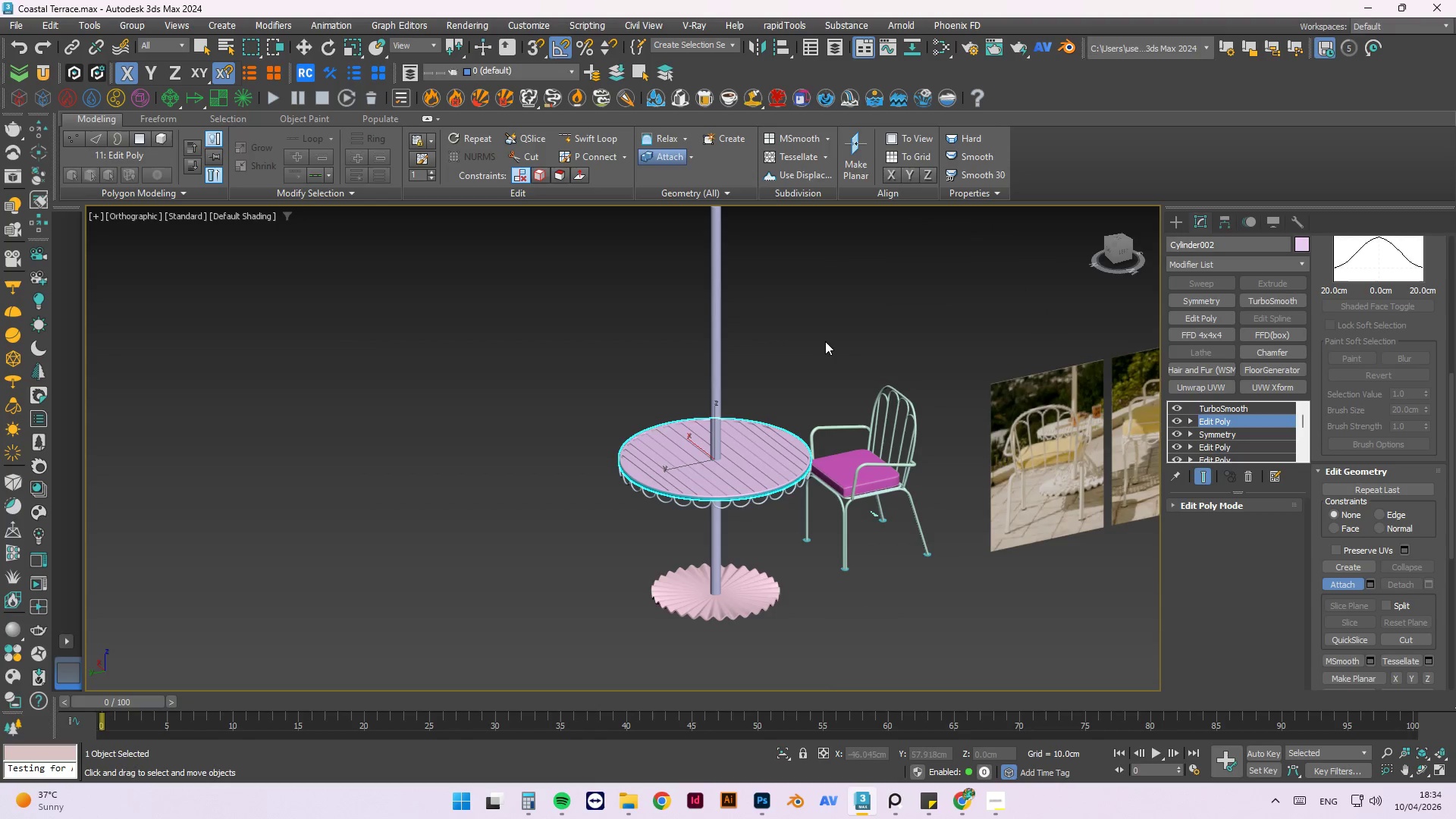 
scroll: coordinate [780, 473], scroll_direction: up, amount: 2.0
 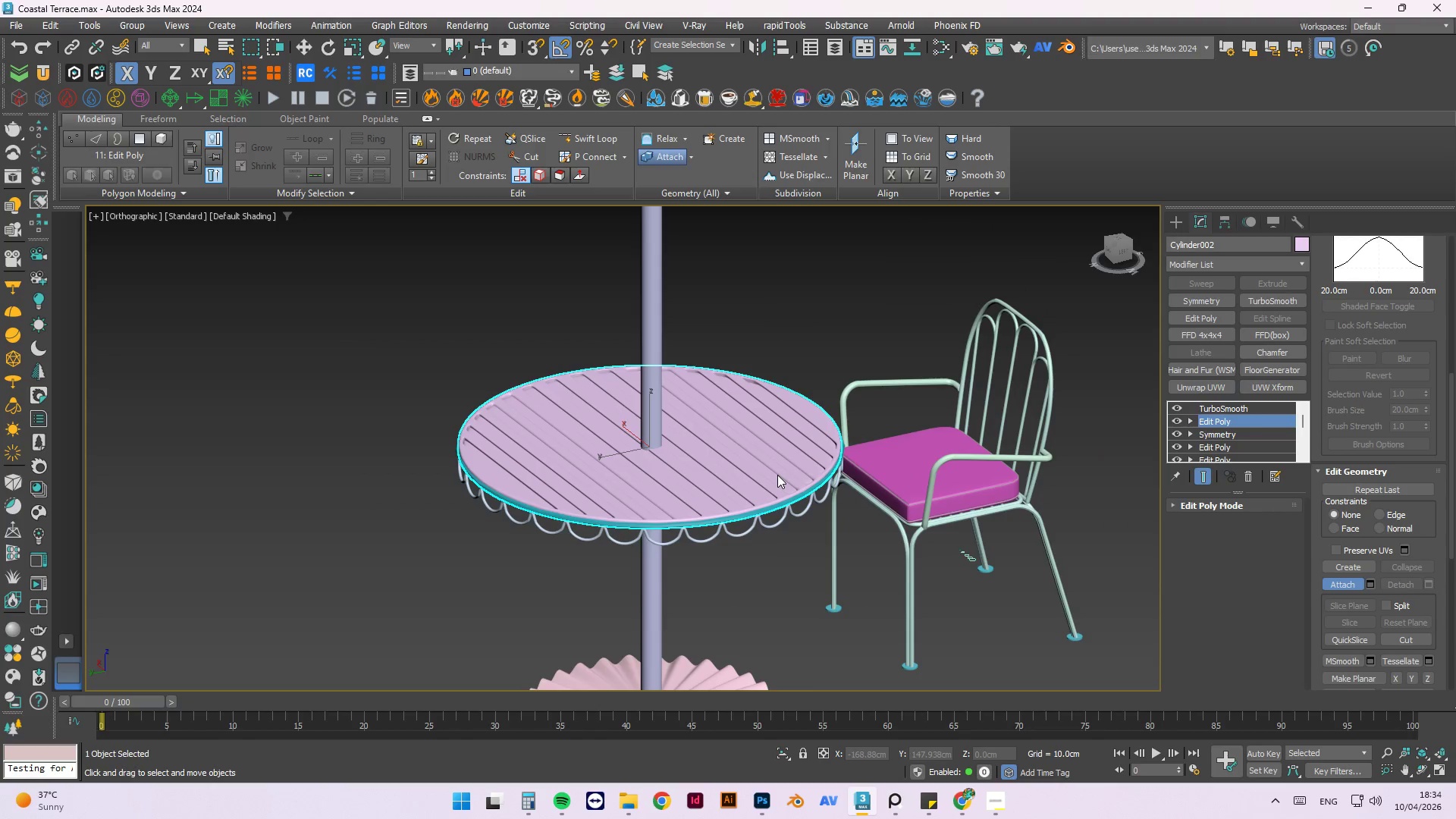 
scroll: coordinate [593, 474], scroll_direction: down, amount: 3.0
 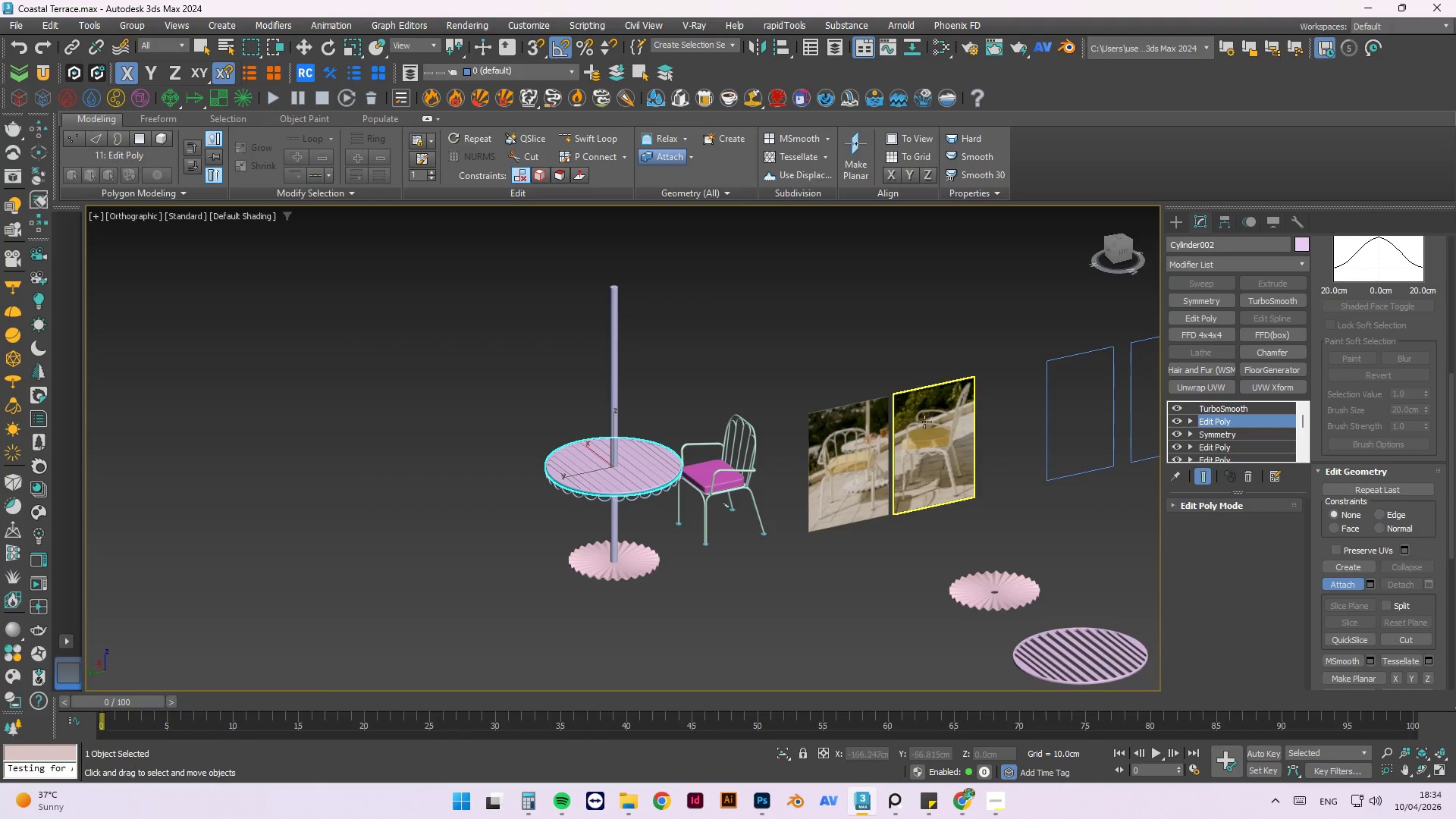 
hold_key(key=AltLeft, duration=0.88)
scroll: coordinate [571, 560], scroll_direction: down, amount: 1.0
 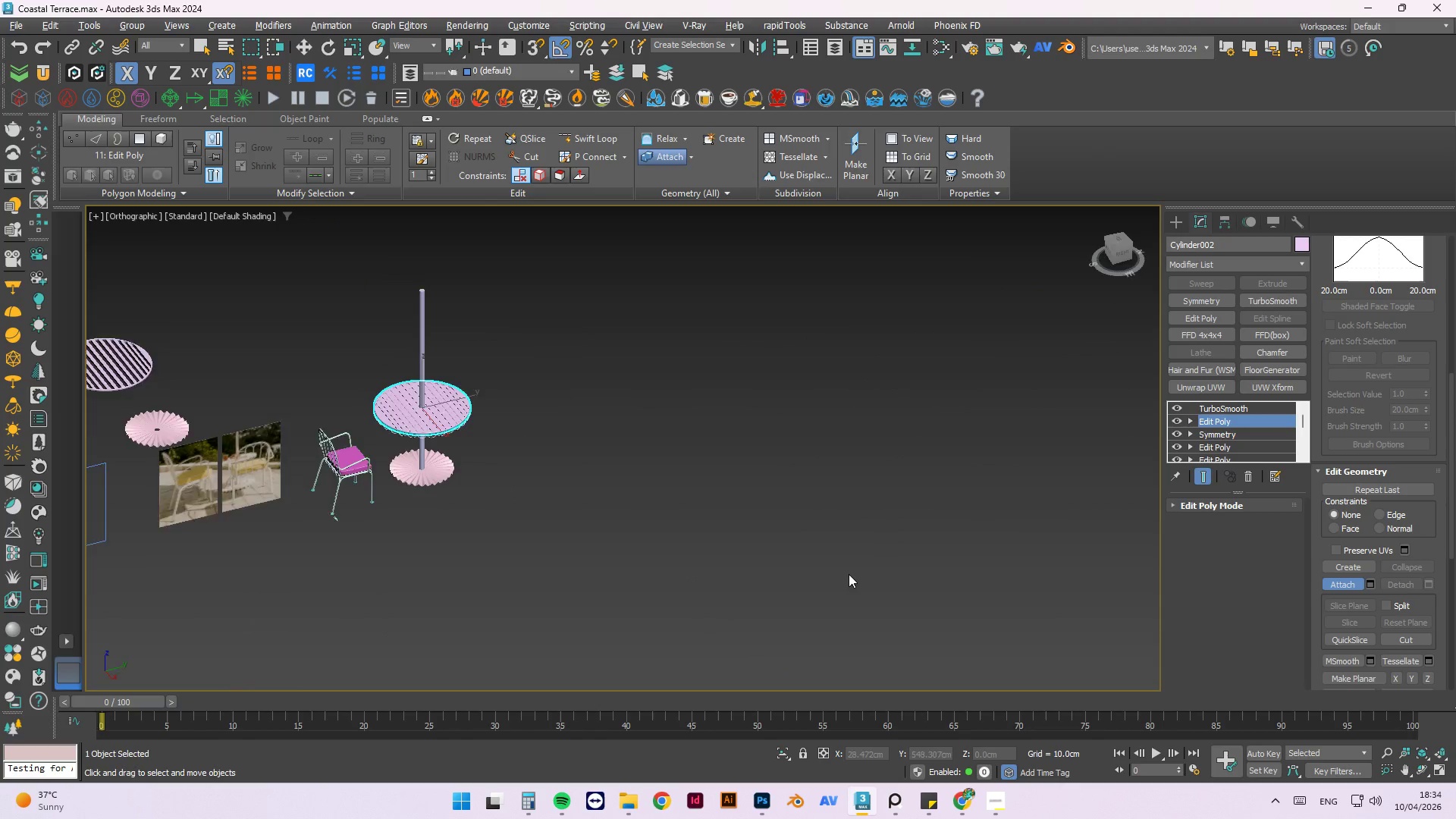 
hold_key(key=AltLeft, duration=0.41)
 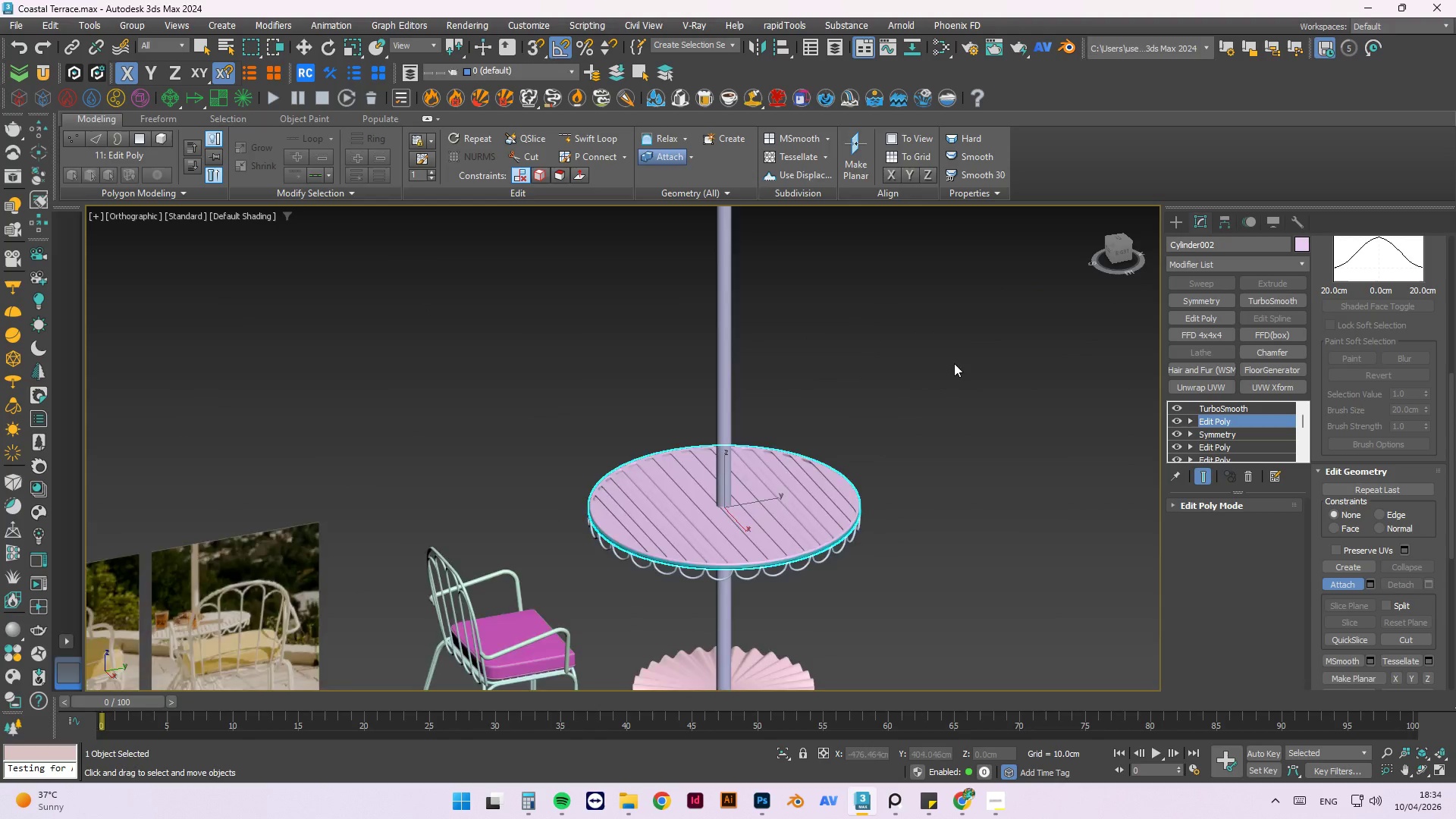 
scroll: coordinate [898, 382], scroll_direction: up, amount: 3.0
 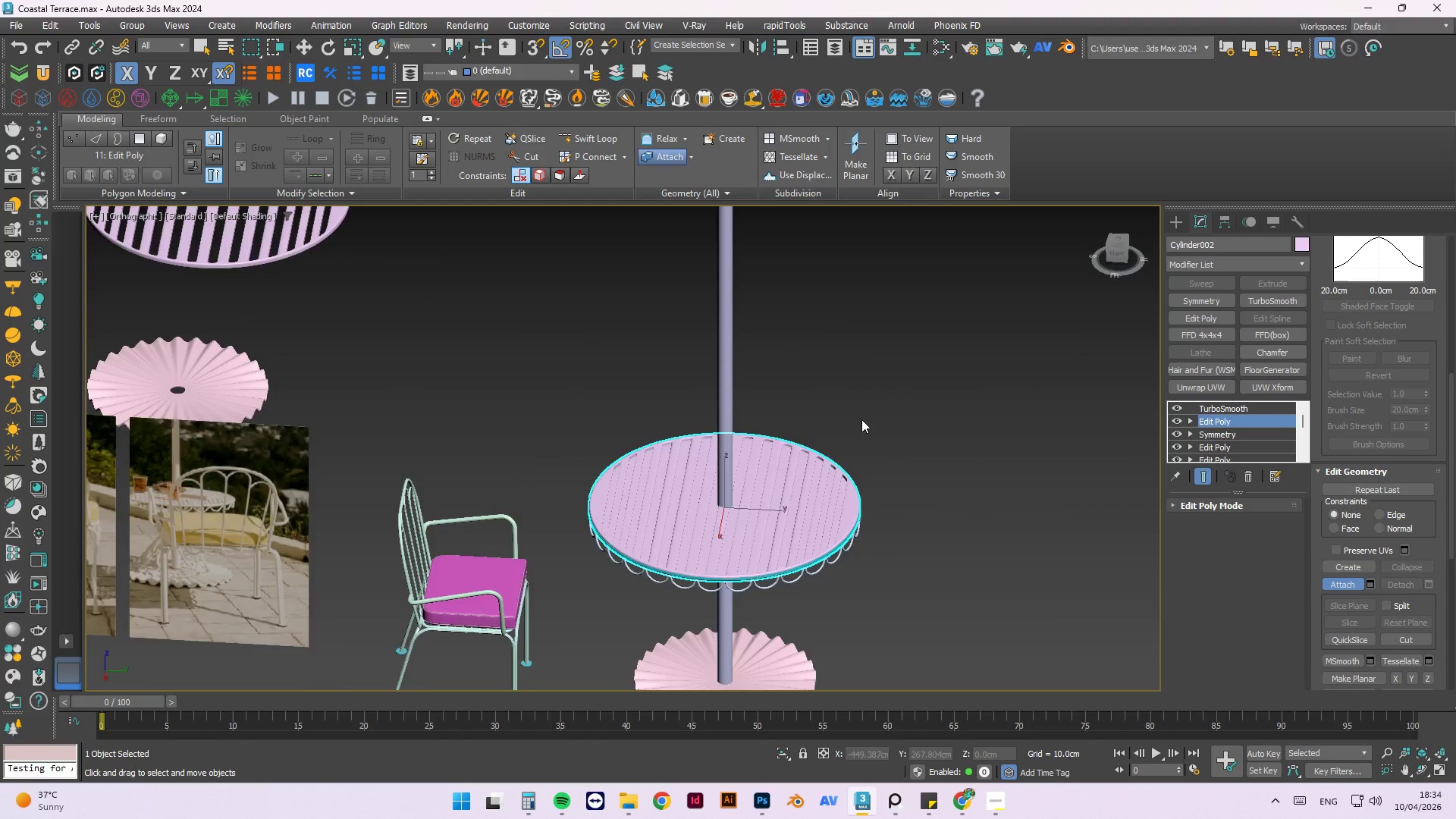 
scroll: coordinate [849, 450], scroll_direction: down, amount: 2.0
 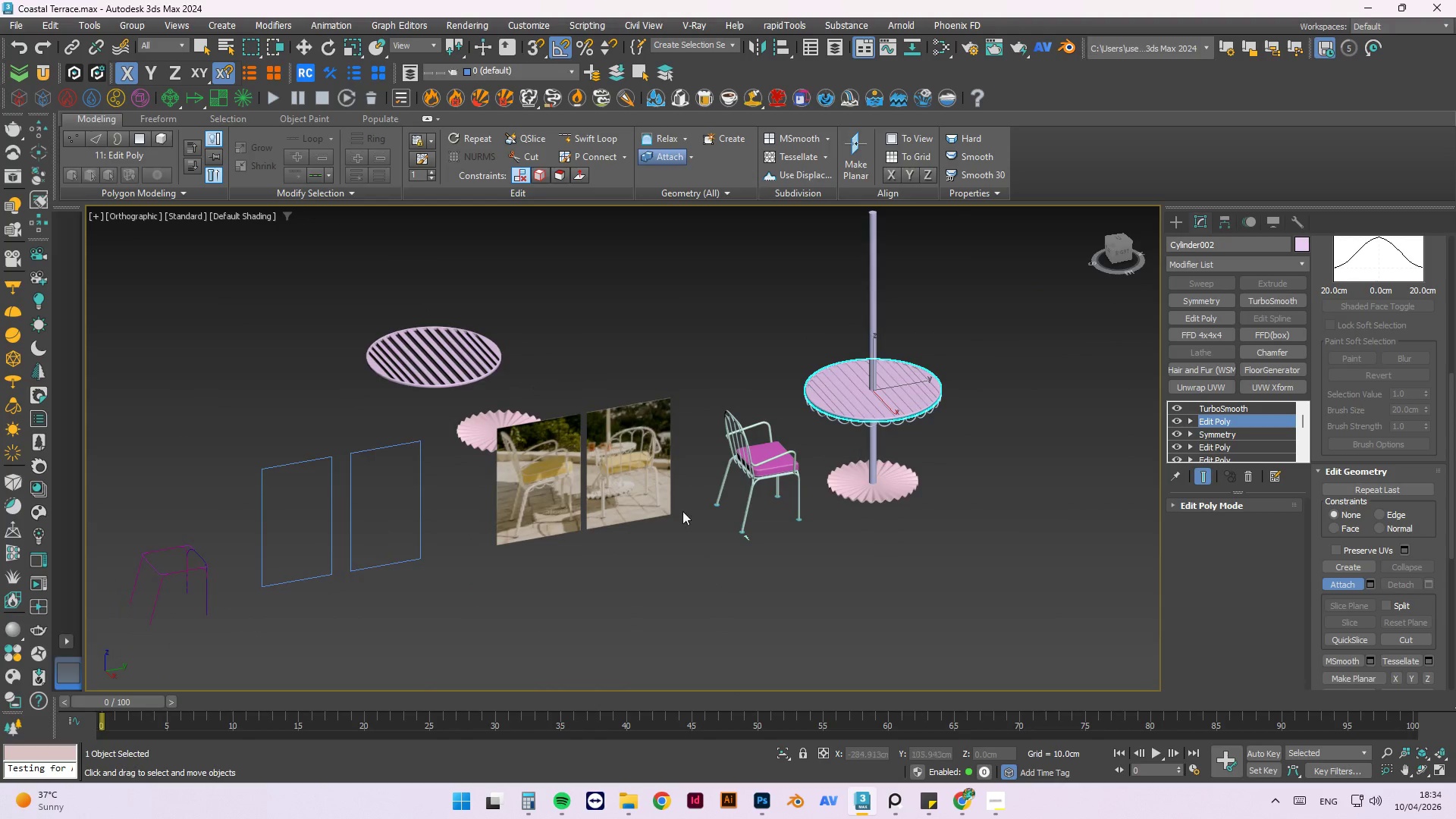 
left_click_drag(start_coordinate=[982, 557], to_coordinate=[777, 676])
 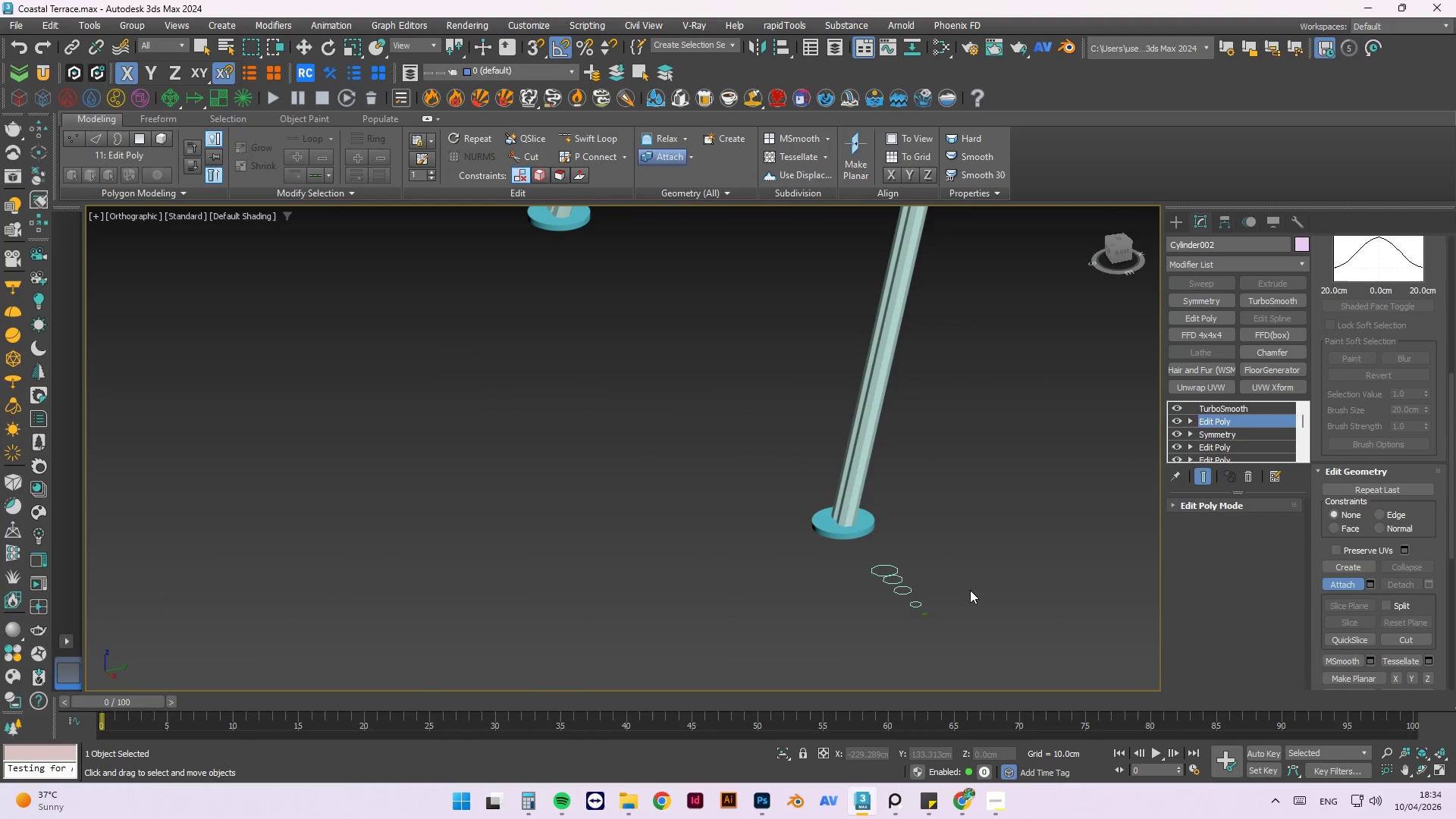 
scroll: coordinate [981, 561], scroll_direction: up, amount: 7.0
 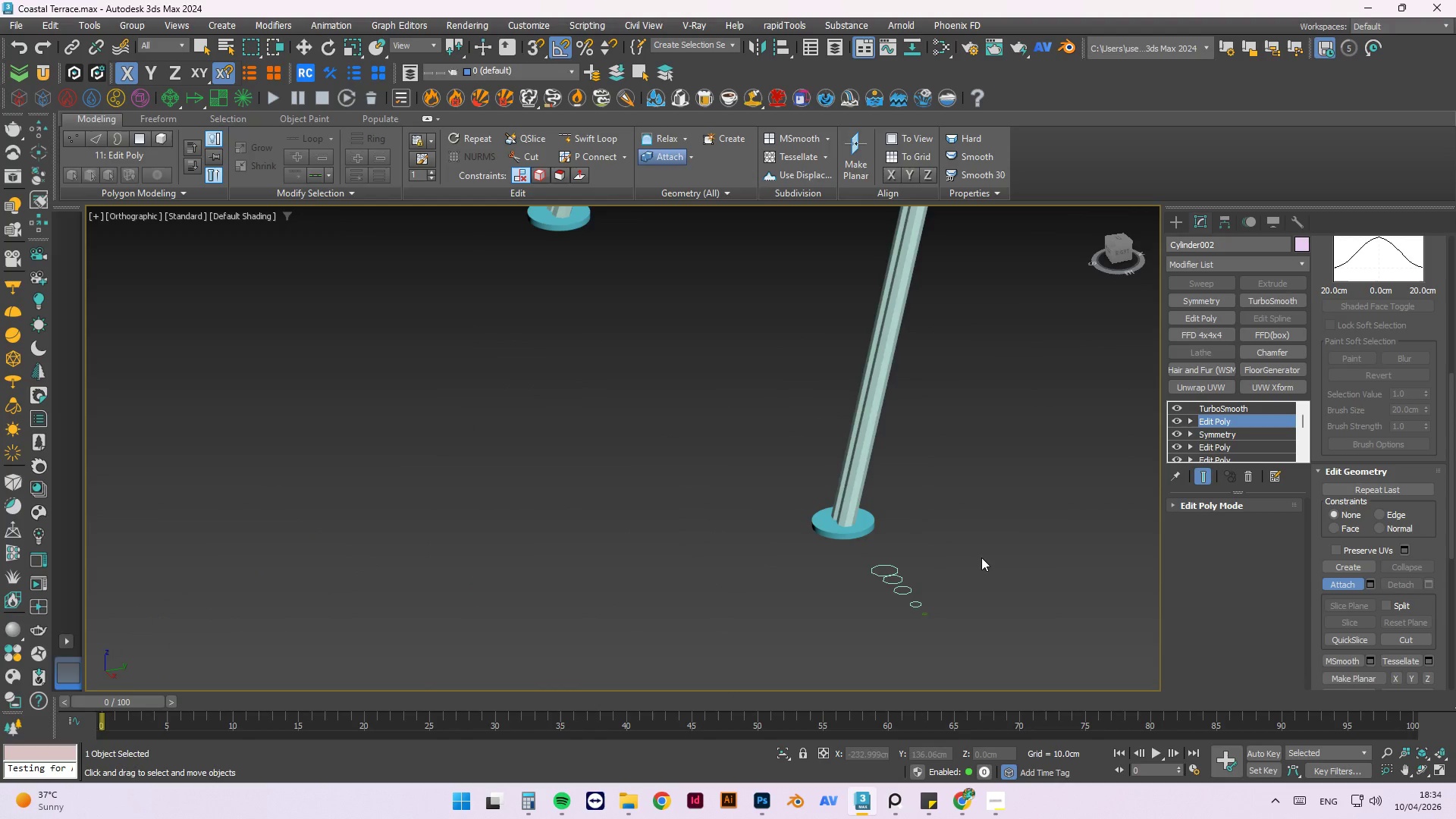 
right_click([992, 571])
 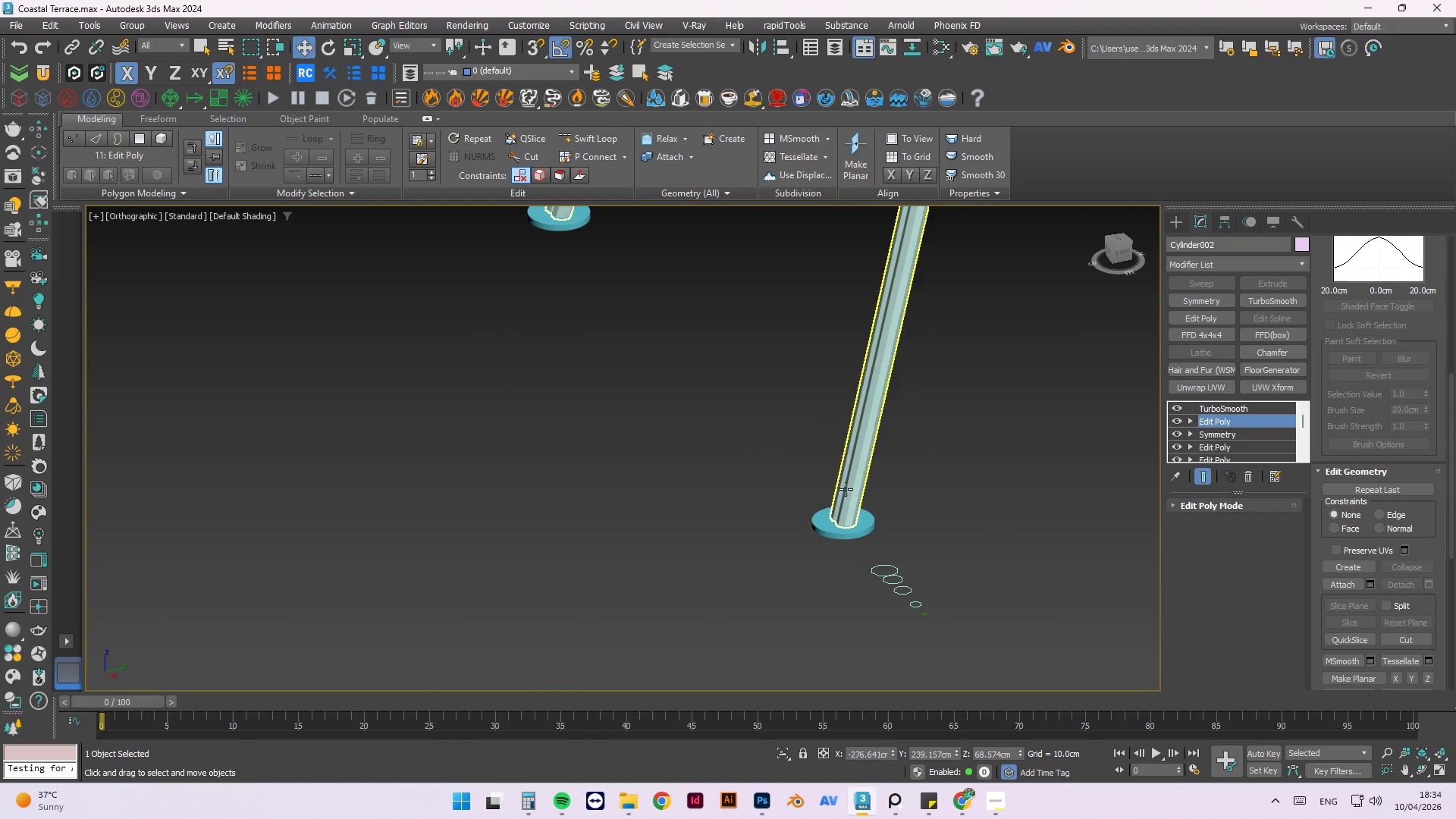 
right_click([702, 398])
 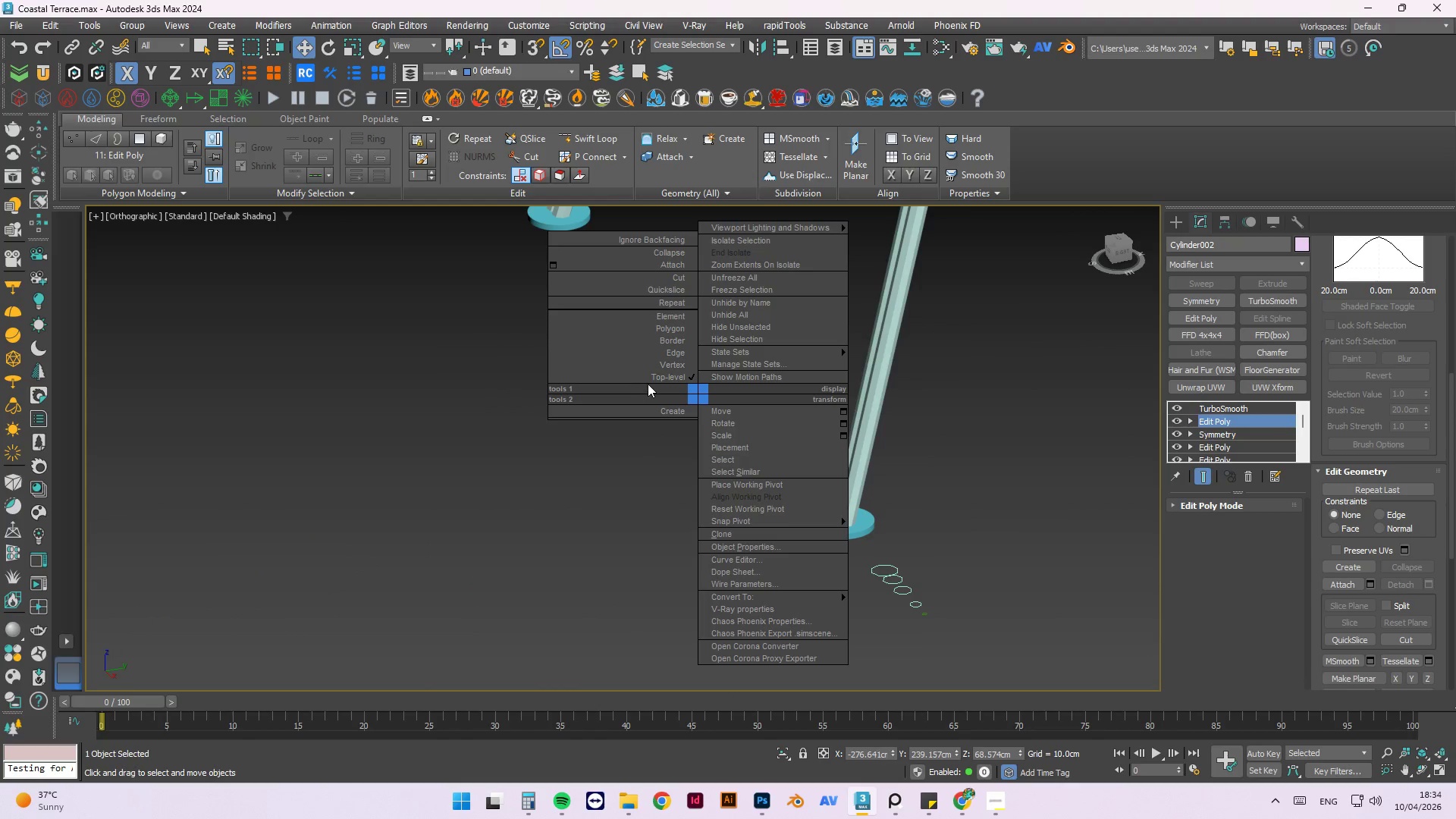 
left_click([652, 381])
 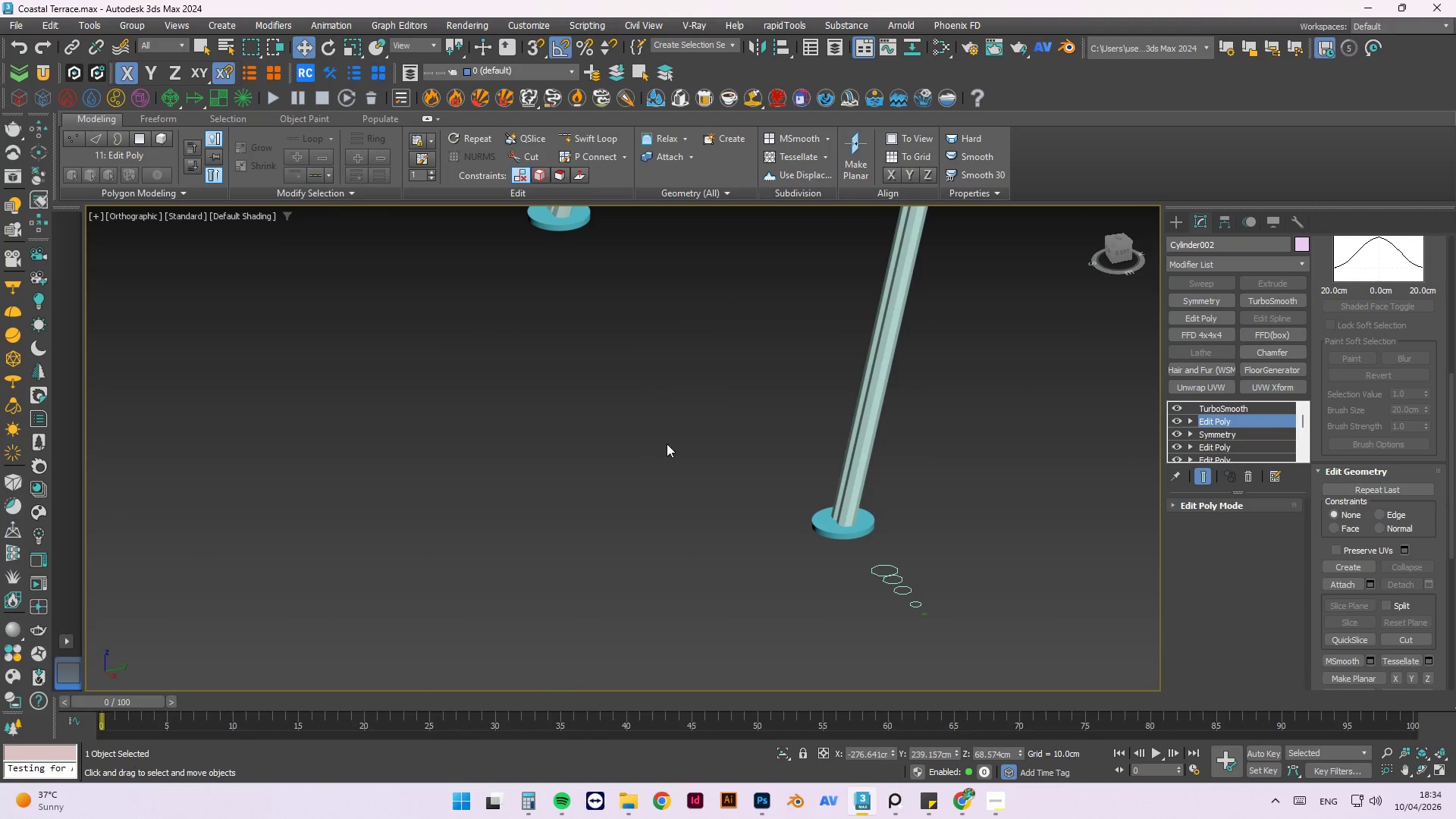 
key(Escape)
 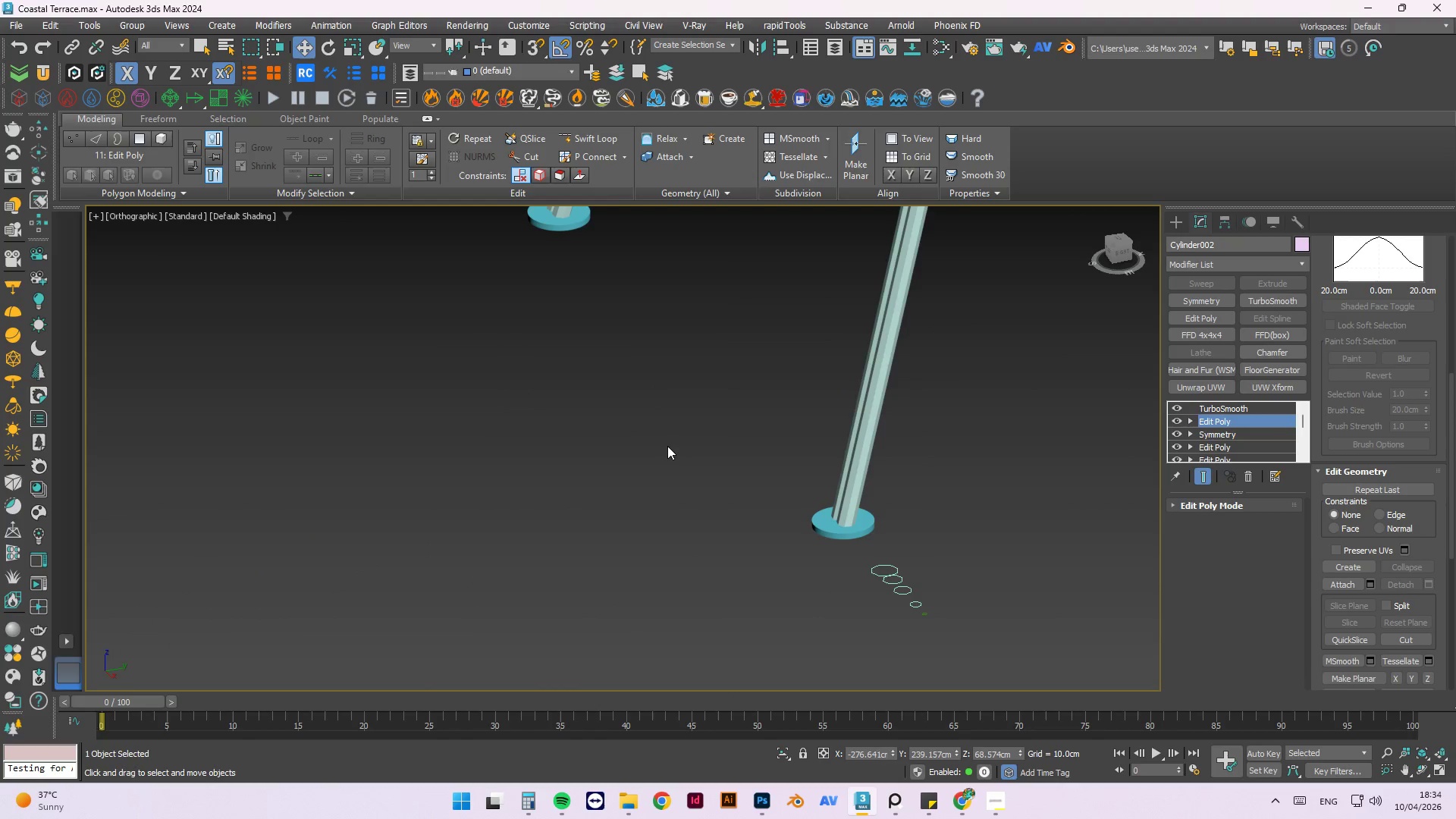 
key(Escape)
 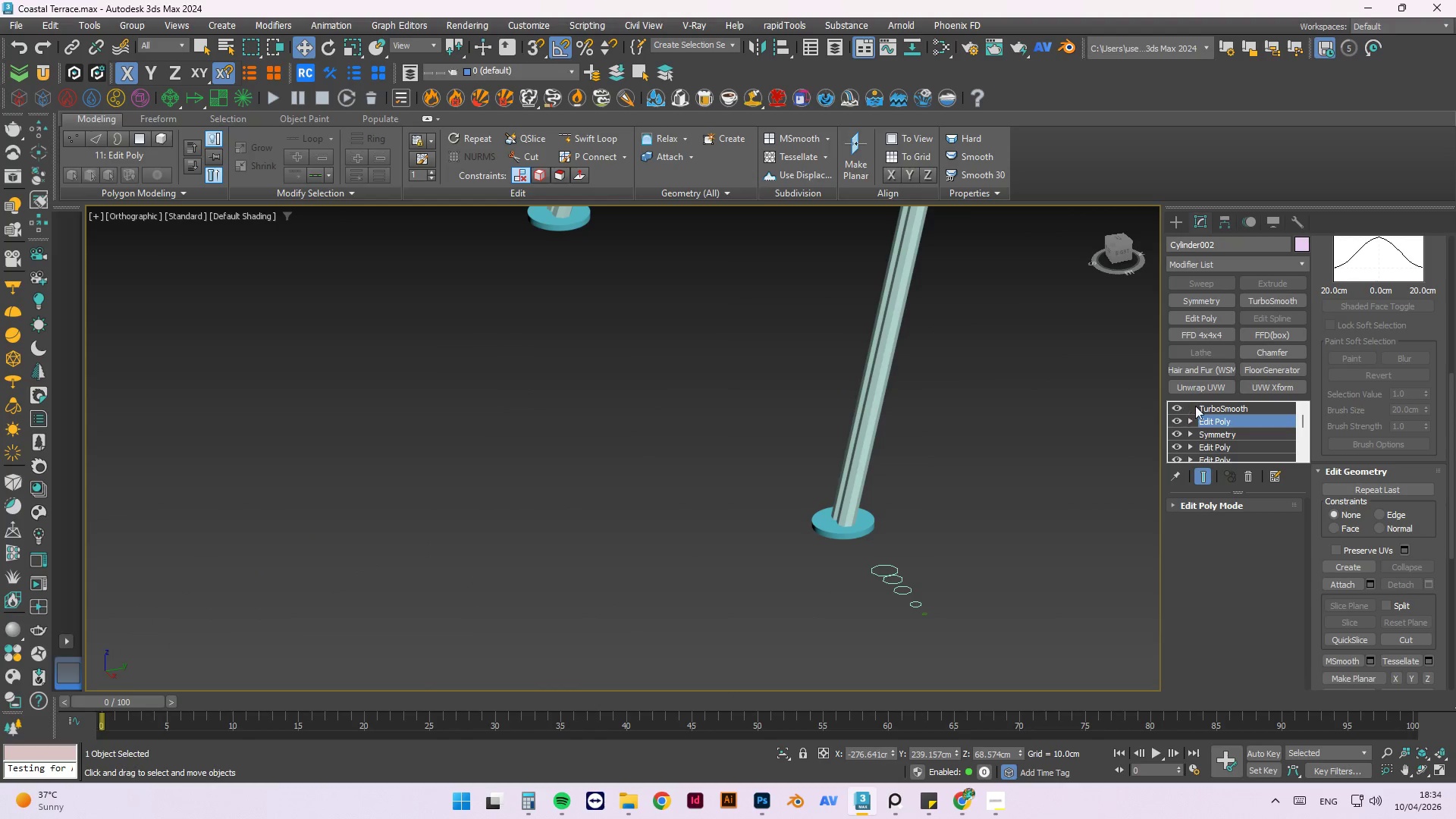 
left_click([1204, 406])
 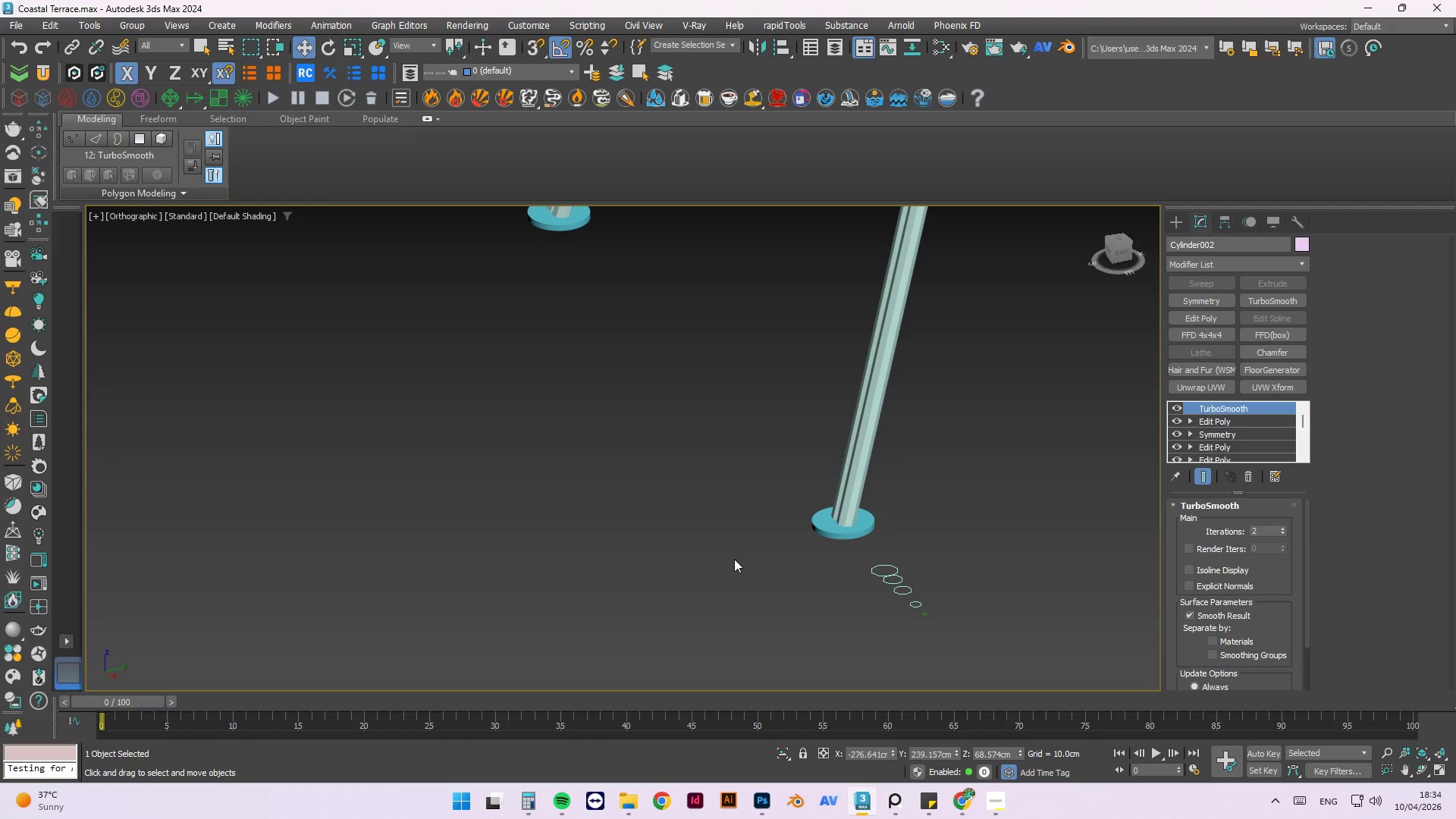 
left_click([913, 496])
 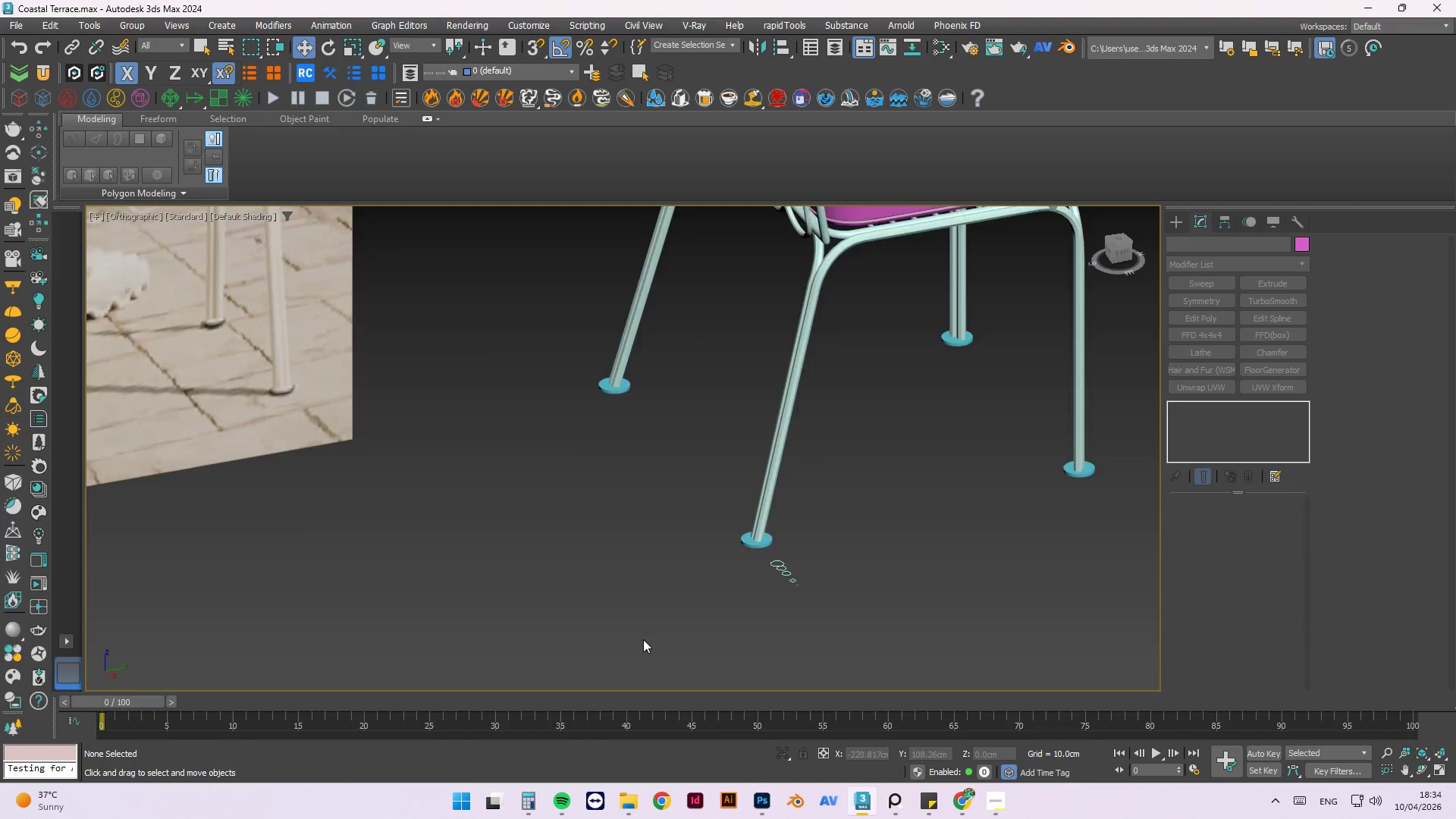 
scroll: coordinate [673, 636], scroll_direction: down, amount: 7.0
 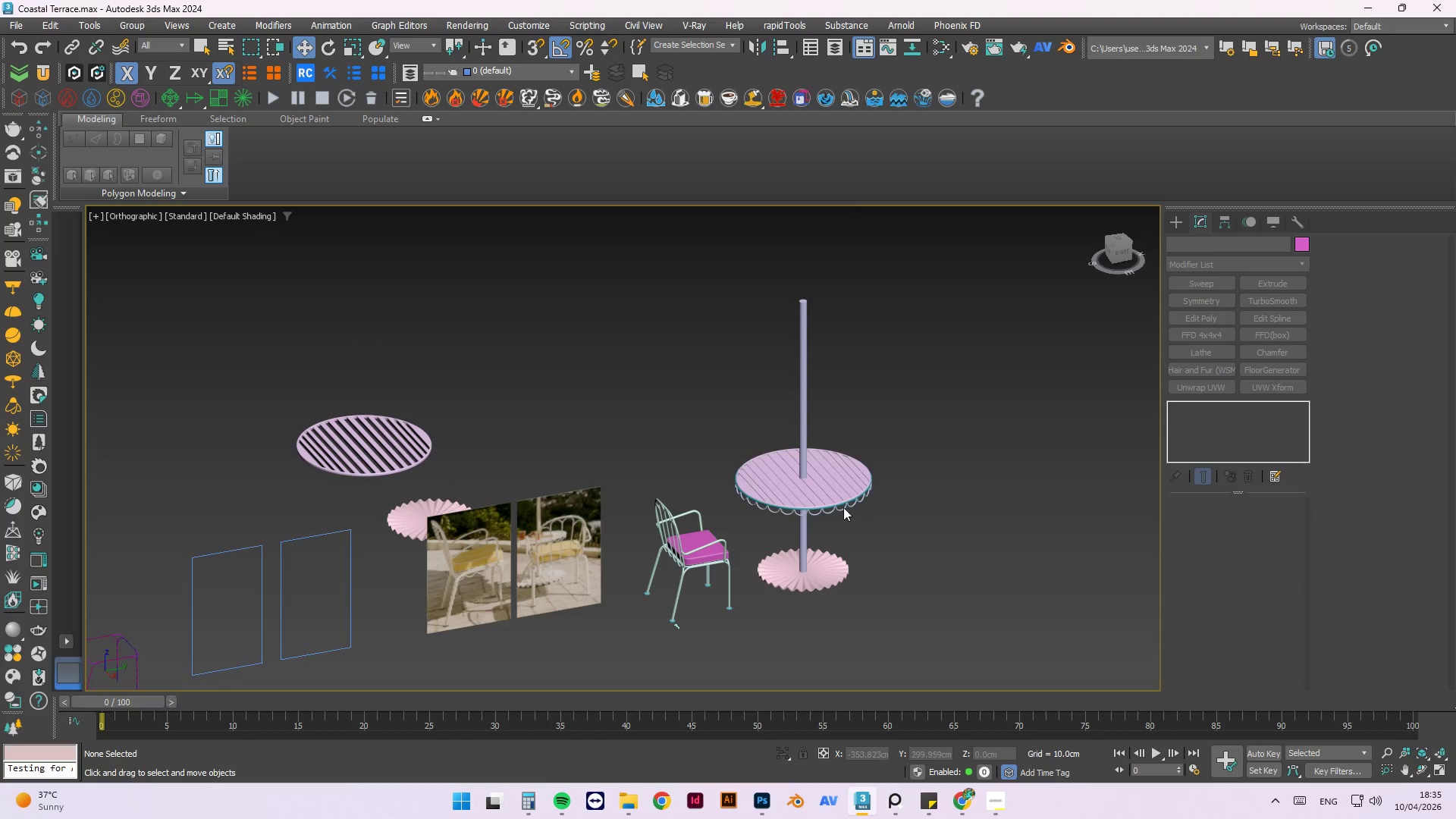 
scroll: coordinate [725, 614], scroll_direction: up, amount: 8.0
 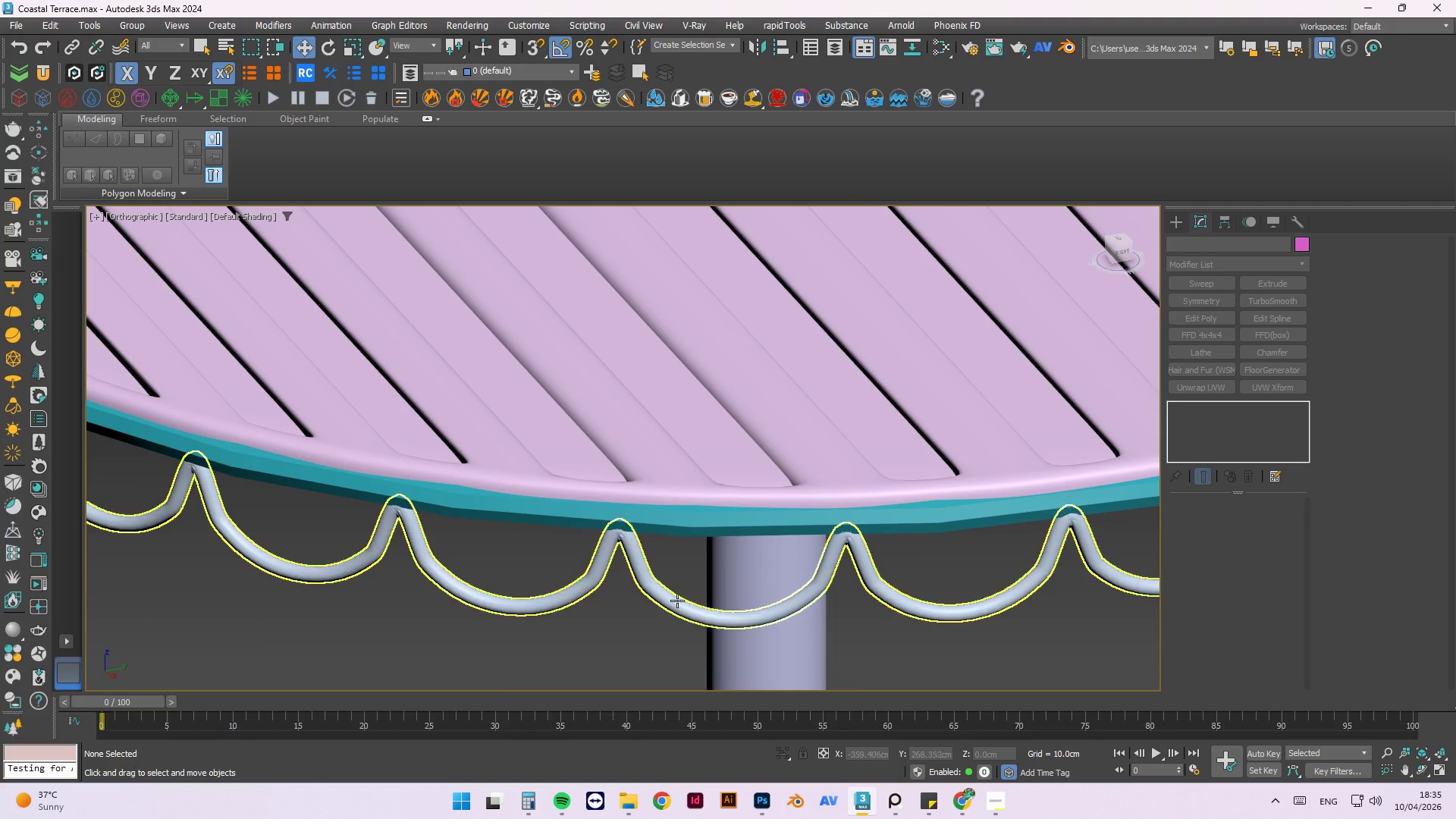 
left_click([676, 599])
 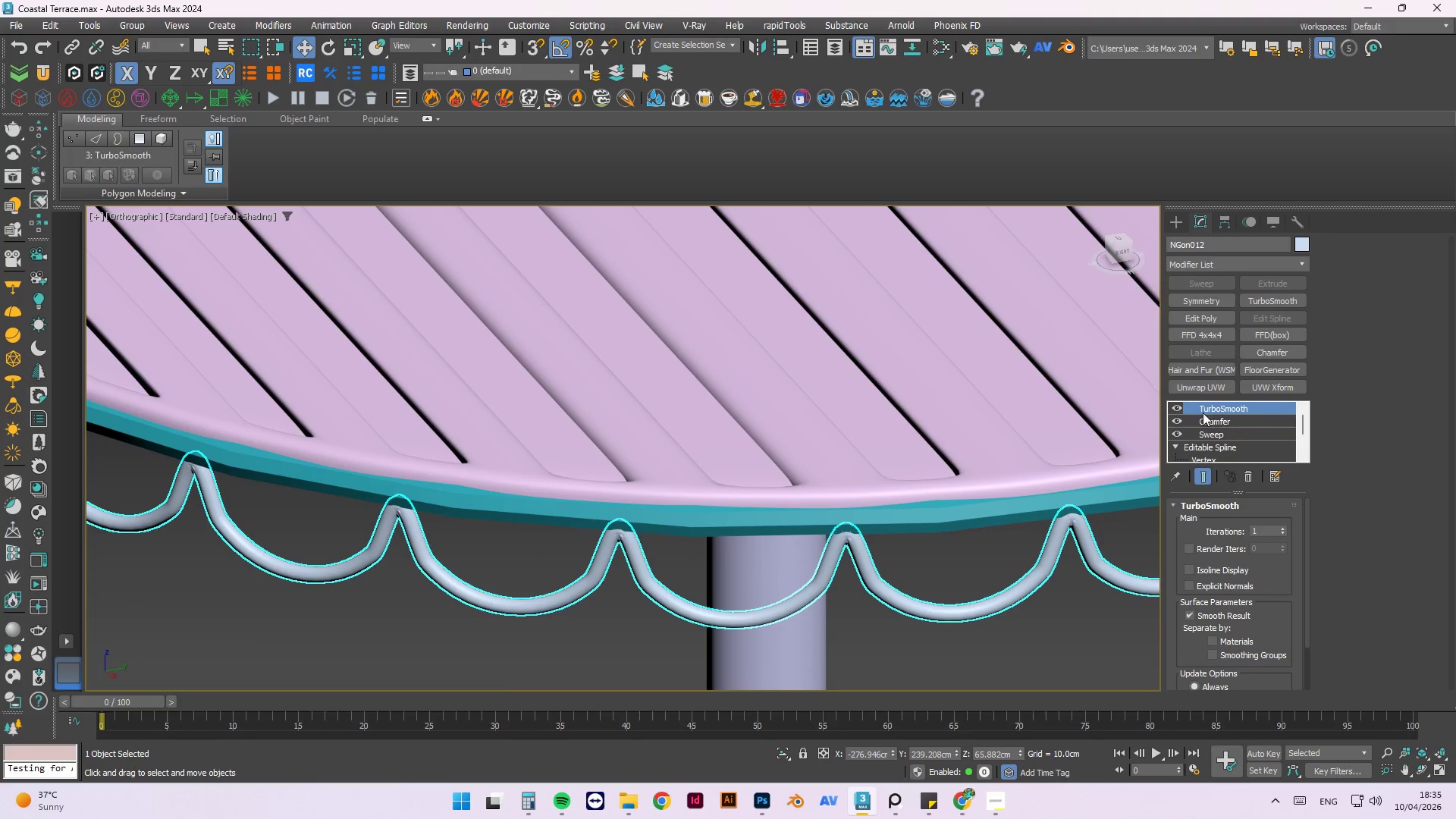 
left_click([1179, 404])
 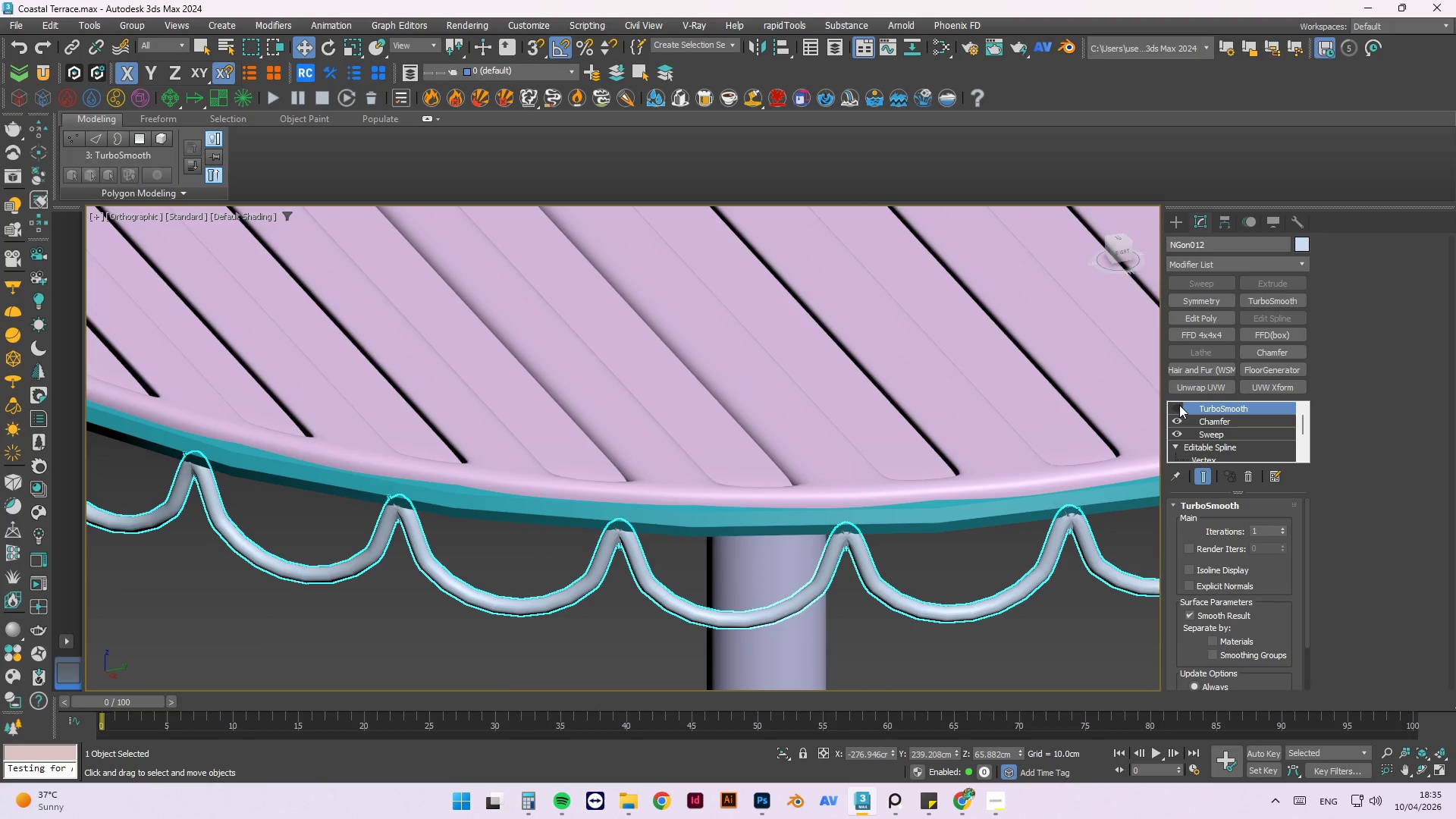 
left_click([1179, 406])
 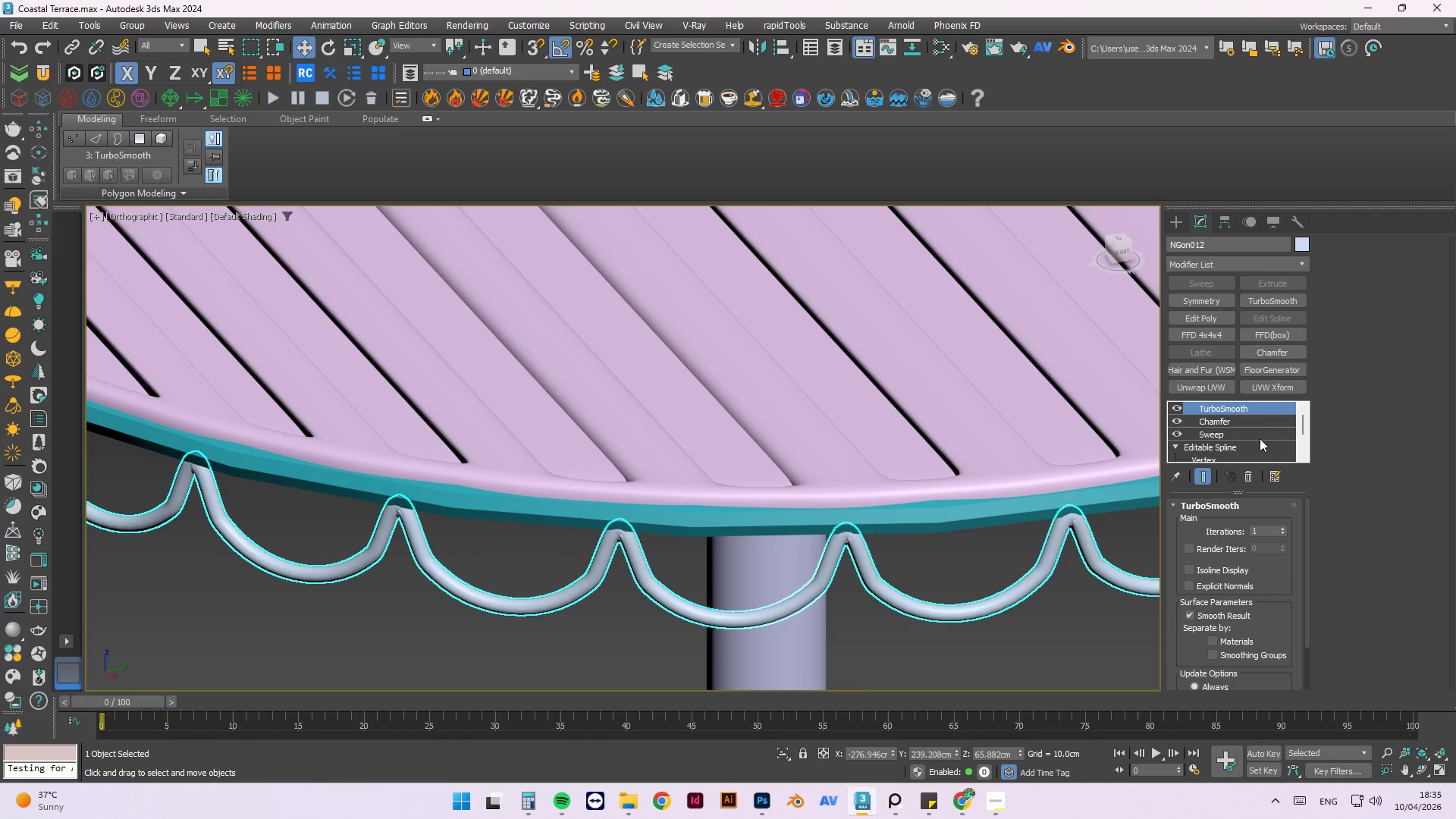 
hold_key(key=AltLeft, duration=1.02)
 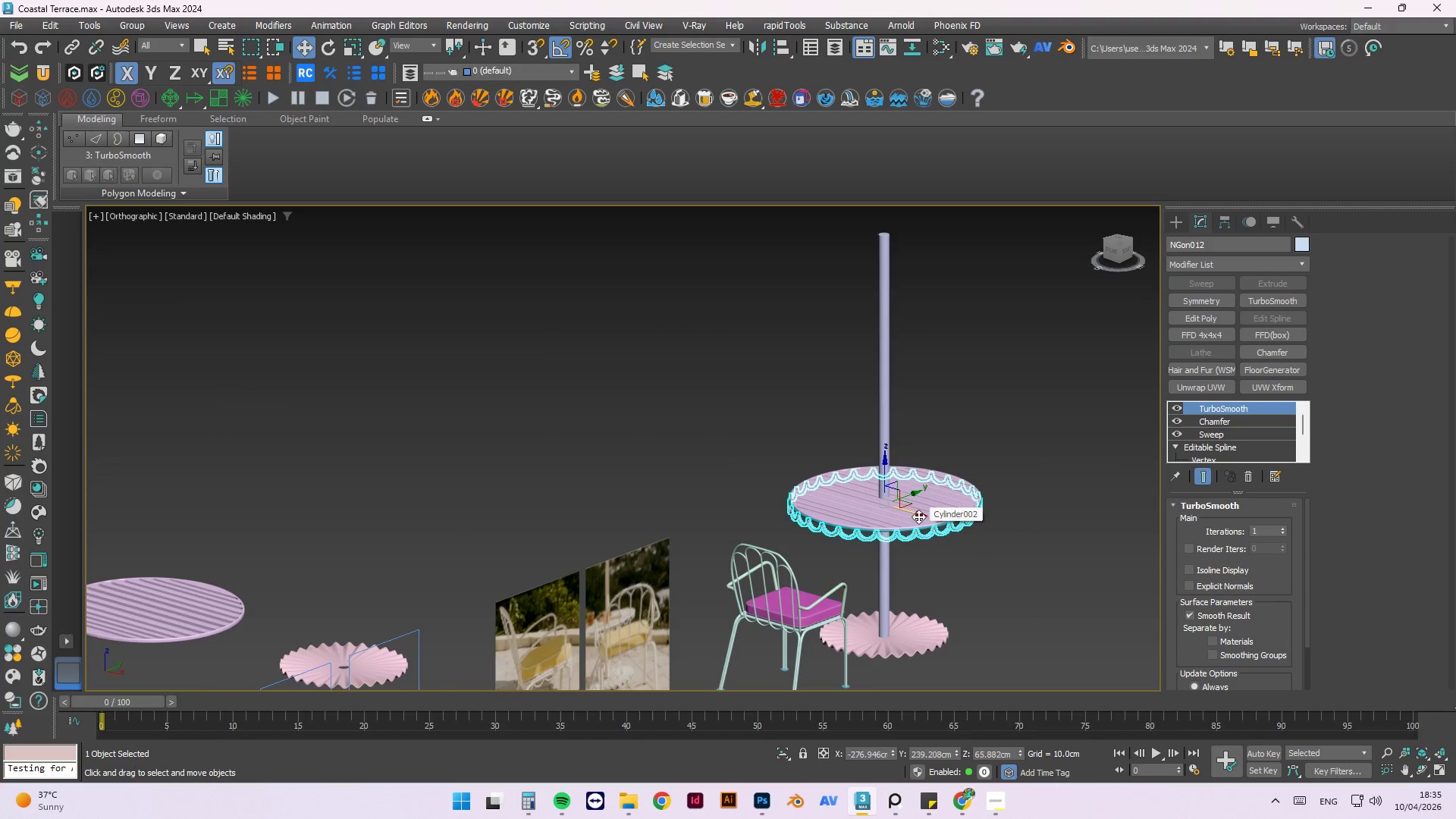 
scroll: coordinate [864, 560], scroll_direction: down, amount: 7.0
 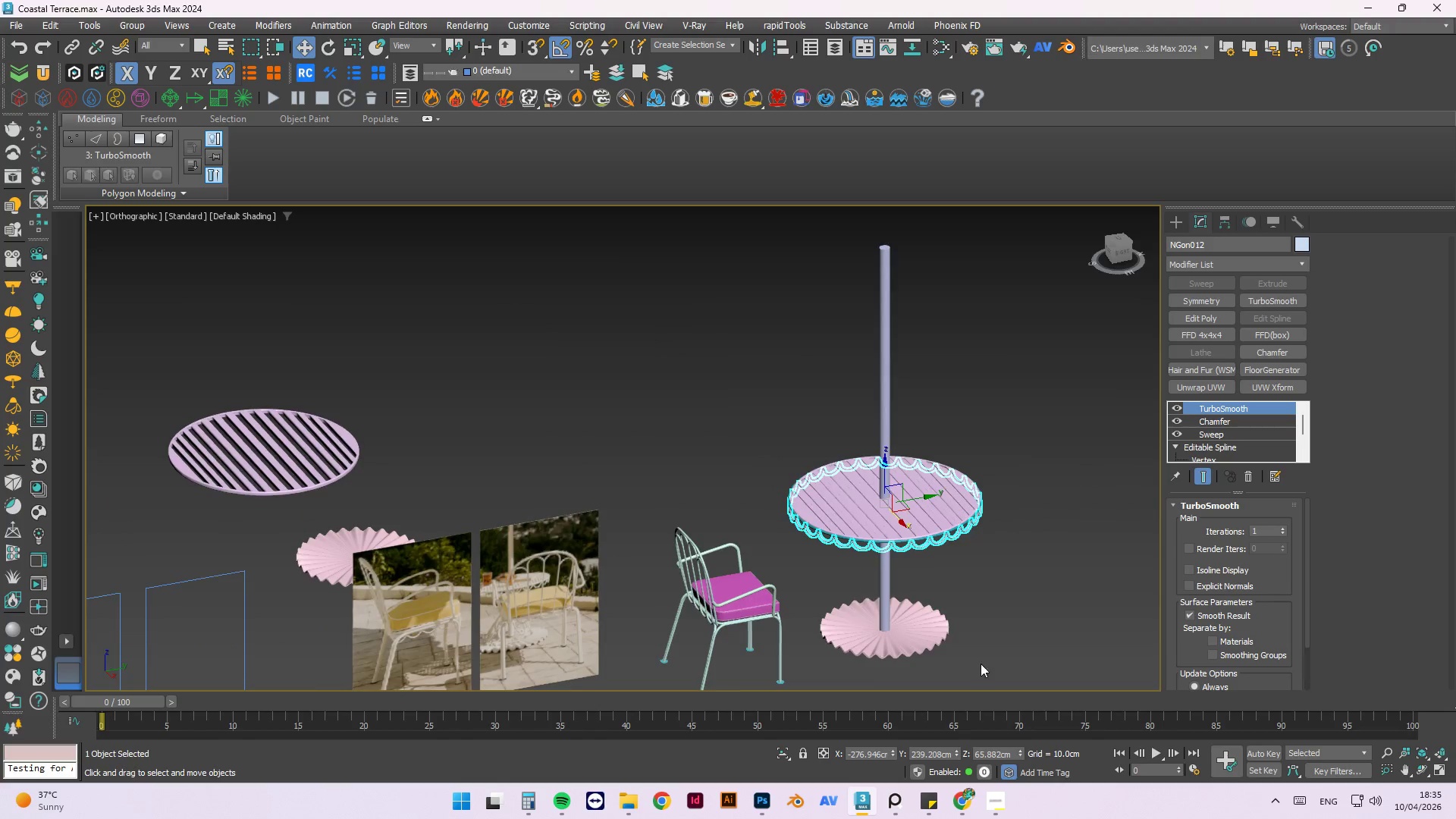 
scroll: coordinate [884, 314], scroll_direction: up, amount: 2.0
 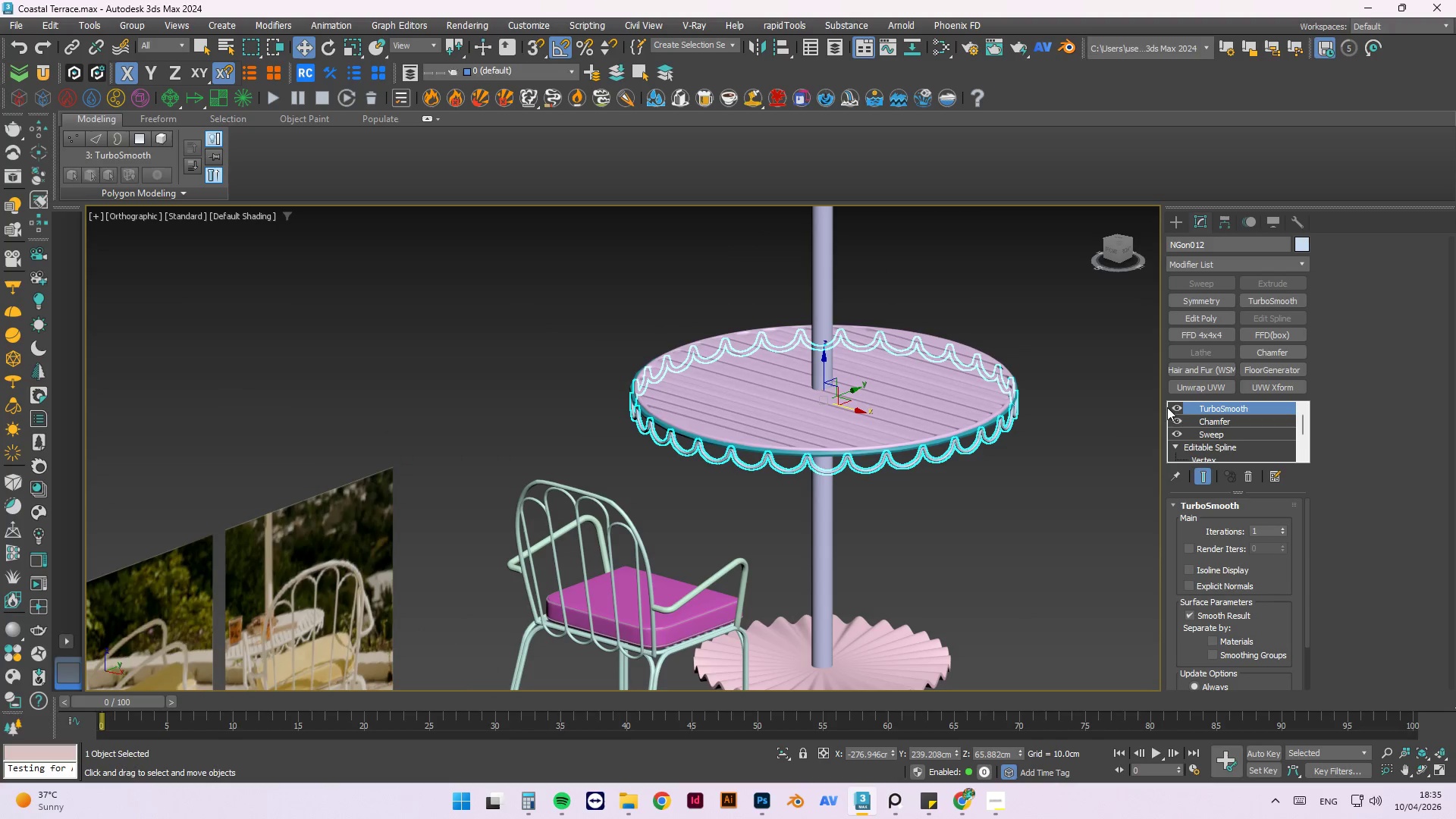 
left_click([1177, 405])
 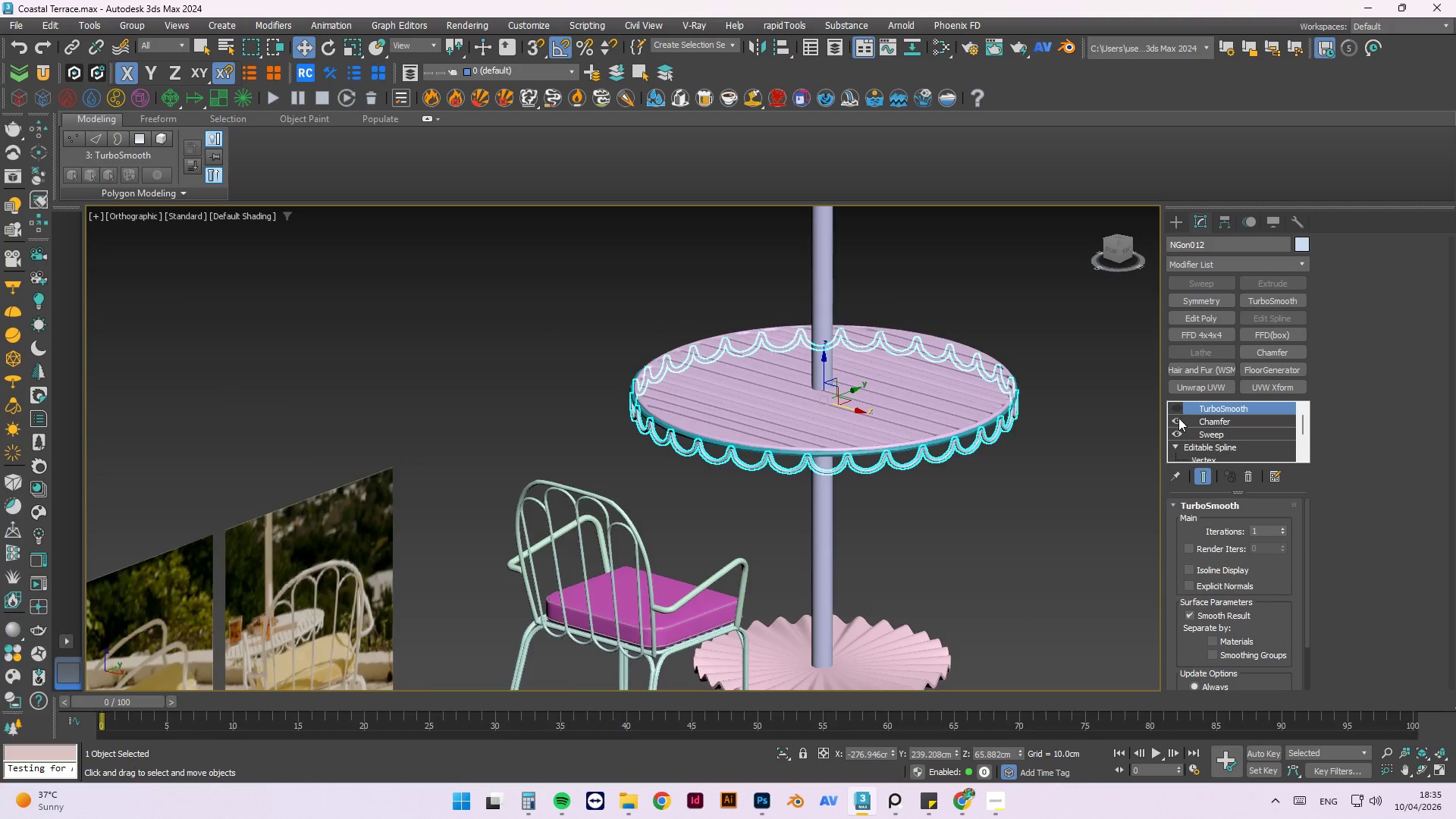 
left_click([1178, 418])
 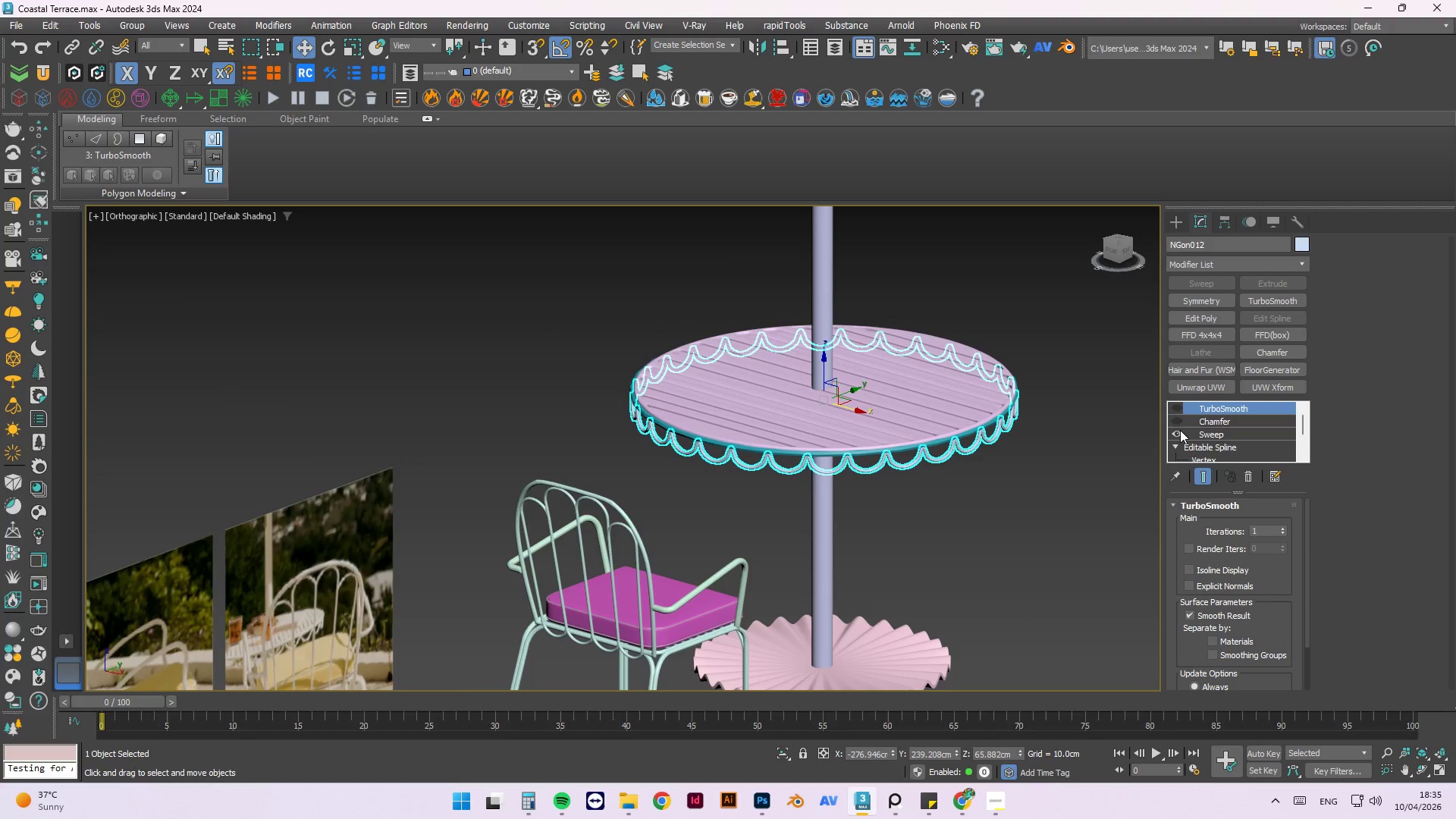 
left_click([1204, 434])
 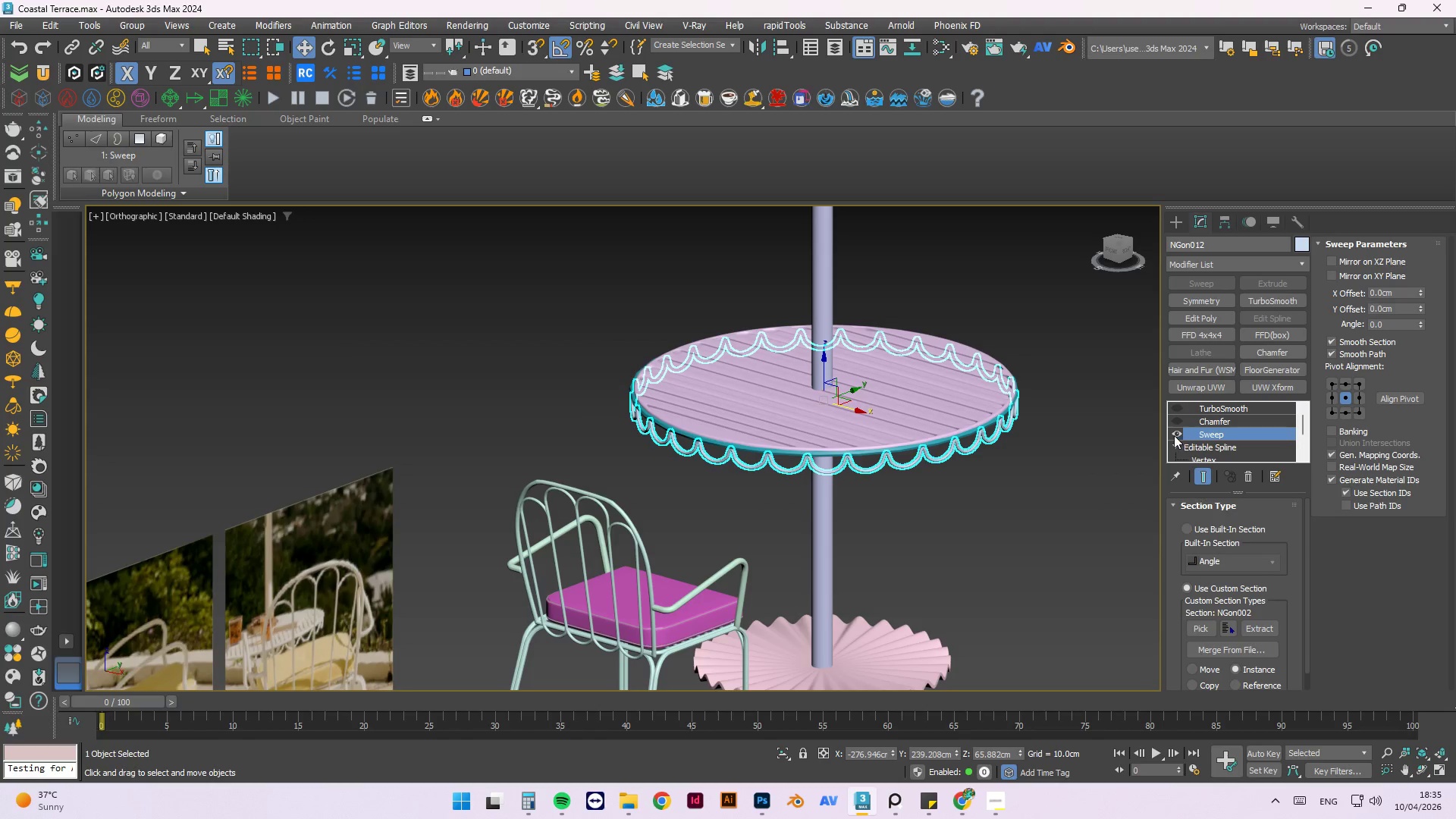 
left_click([1172, 435])
 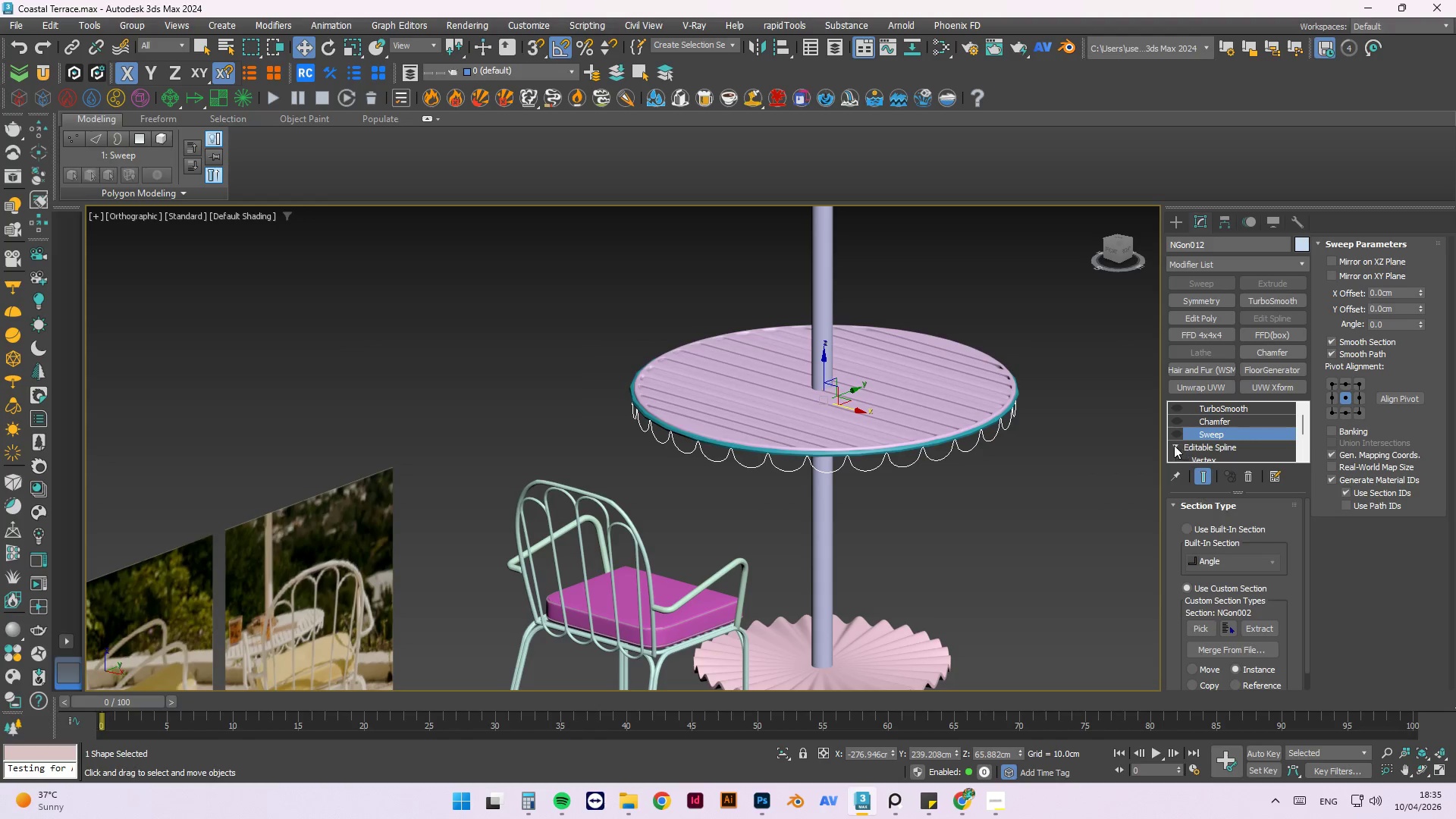 
scroll: coordinate [974, 523], scroll_direction: up, amount: 5.0
 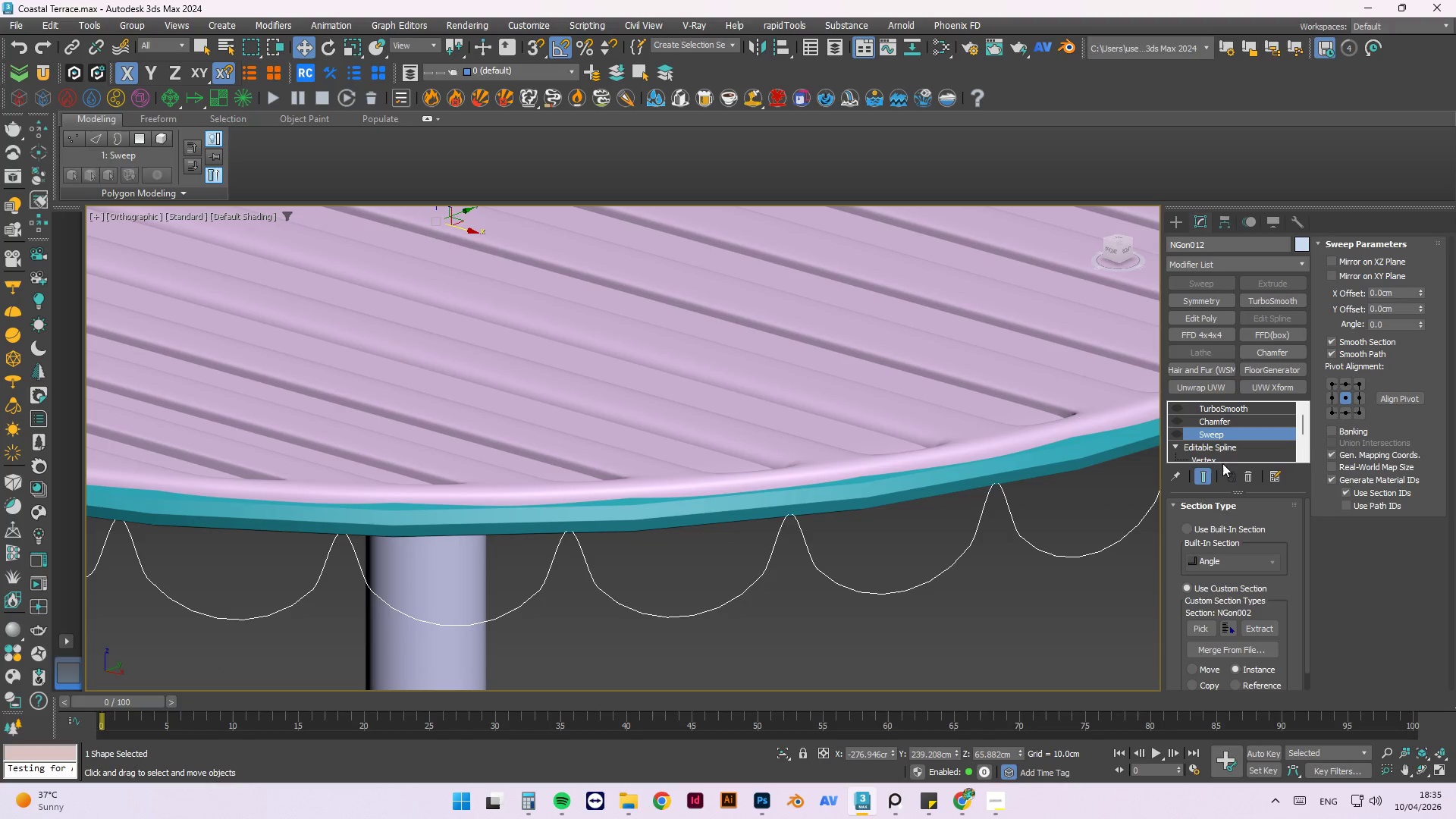 
scroll: coordinate [1012, 504], scroll_direction: down, amount: 7.0
 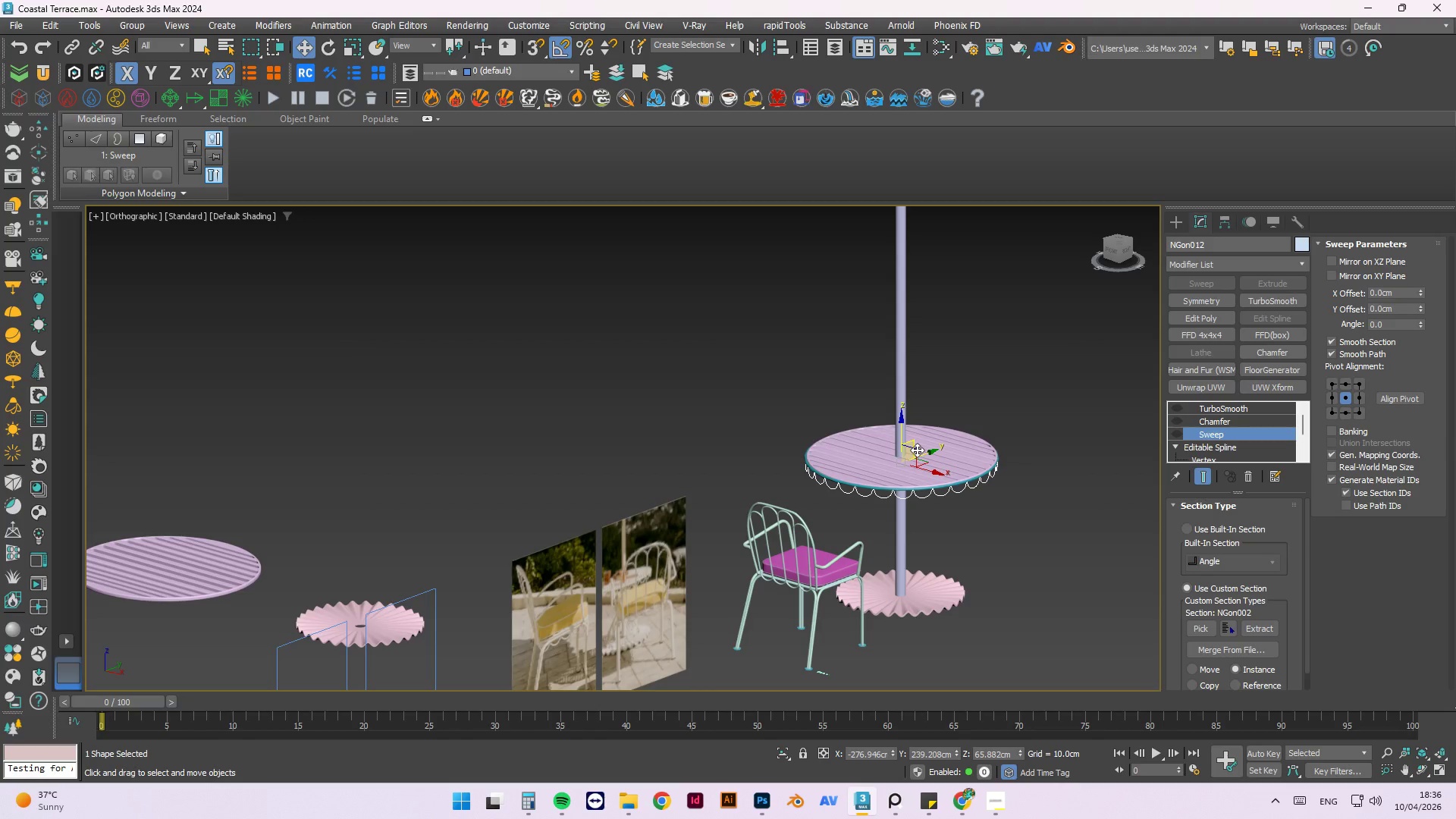 
wait(59.1)
 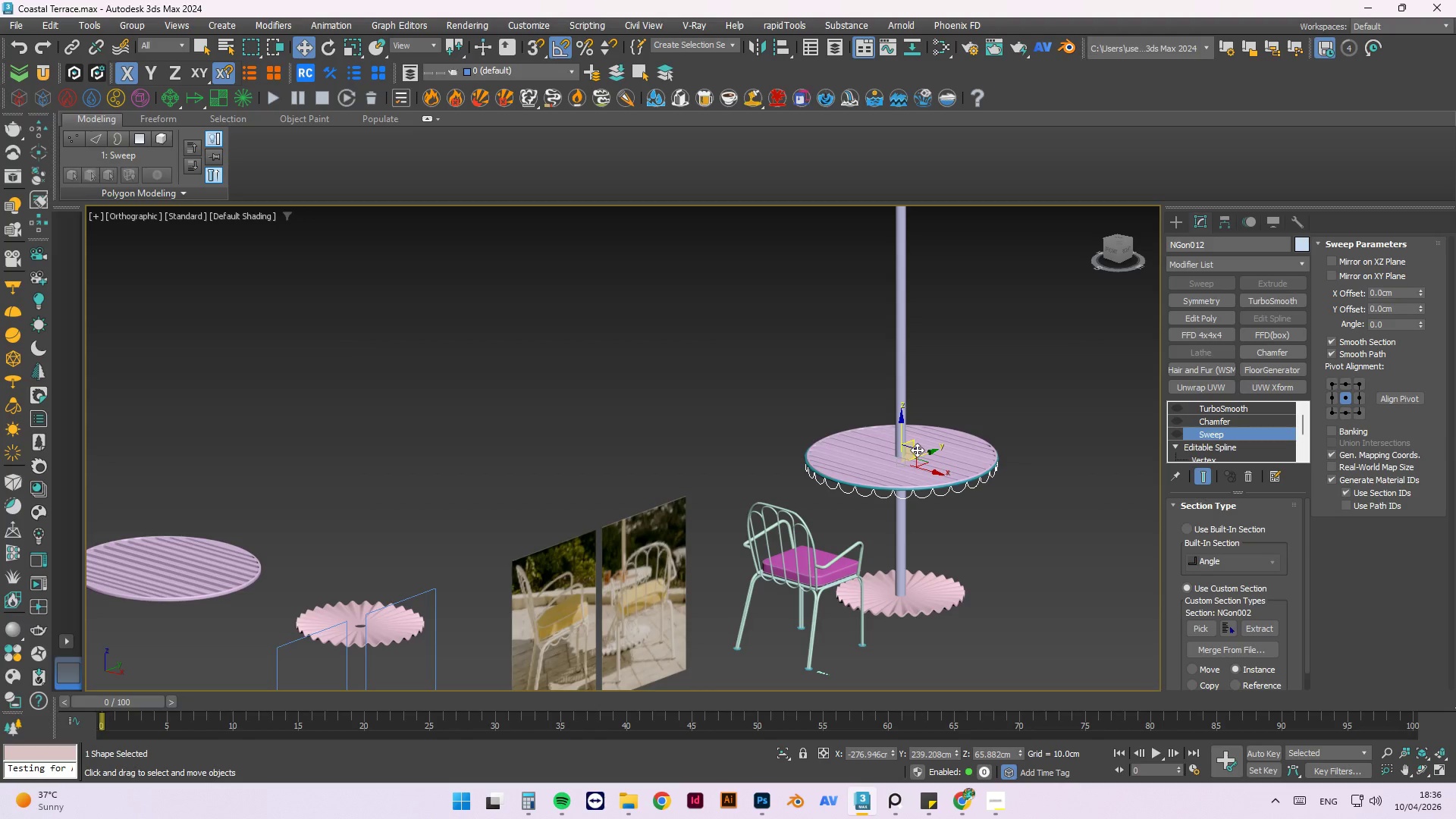 
scroll: coordinate [937, 642], scroll_direction: up, amount: 5.0
 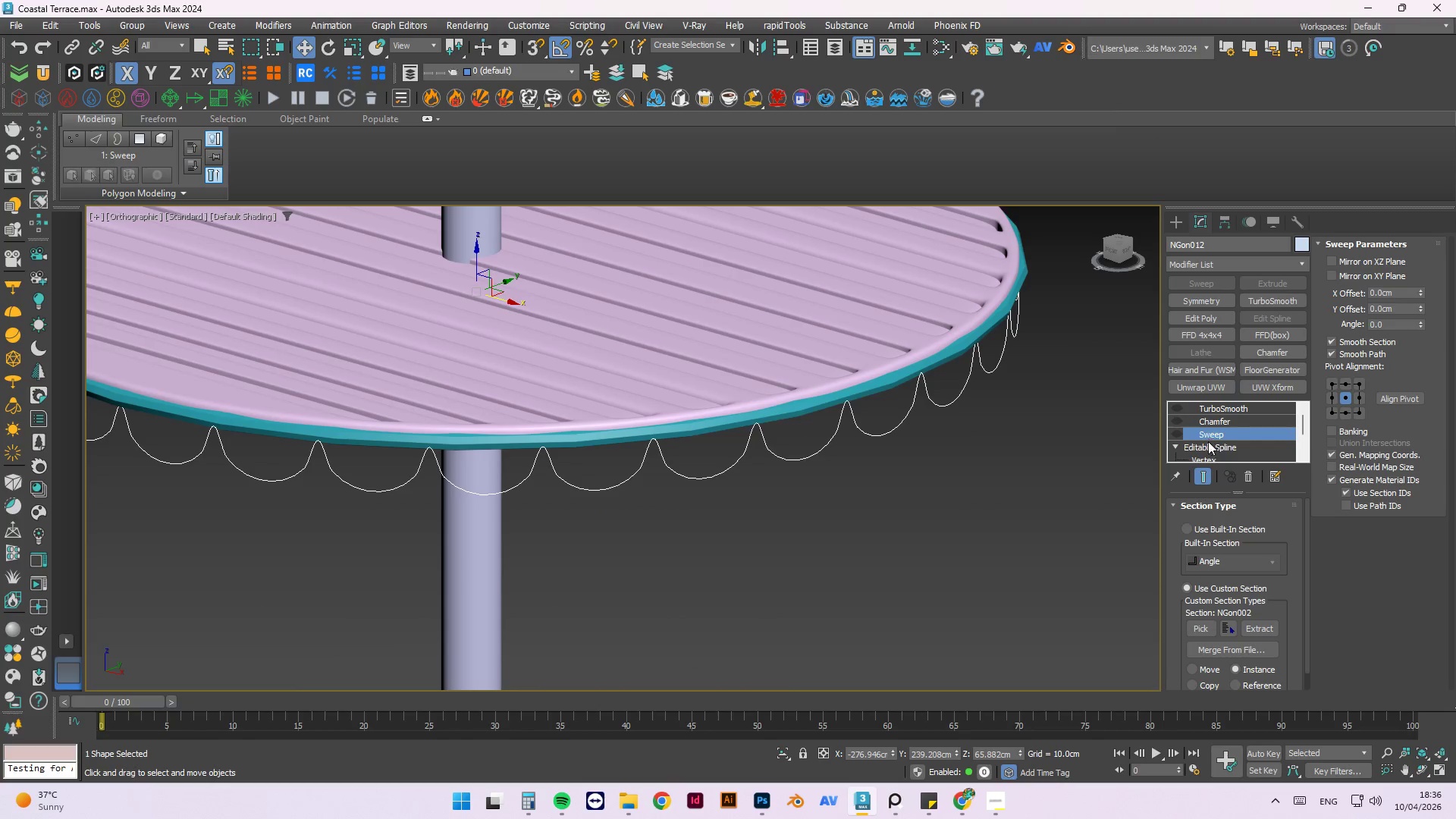 
scroll: coordinate [1212, 443], scroll_direction: down, amount: 1.0
 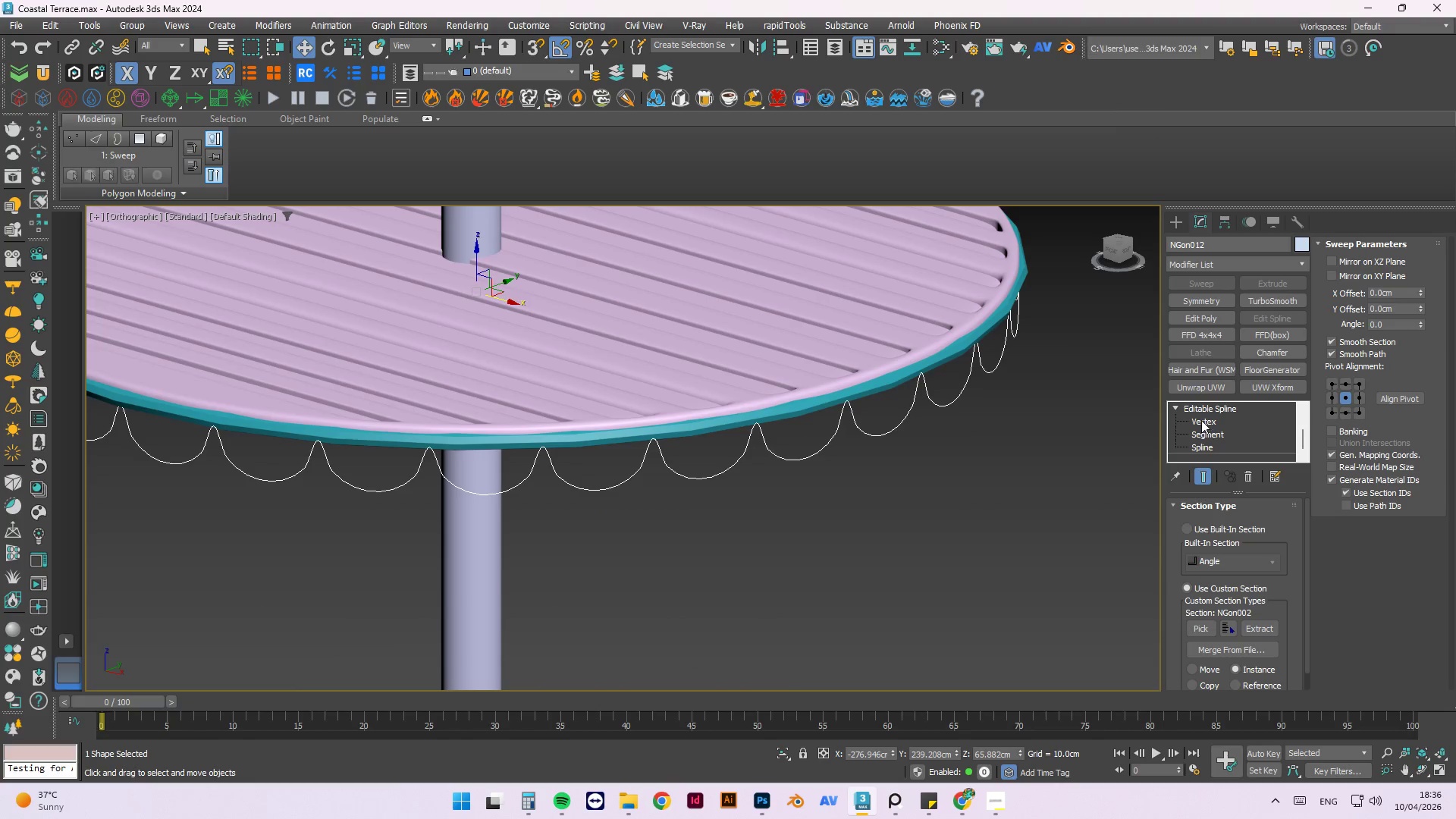 
left_click([1203, 424])
 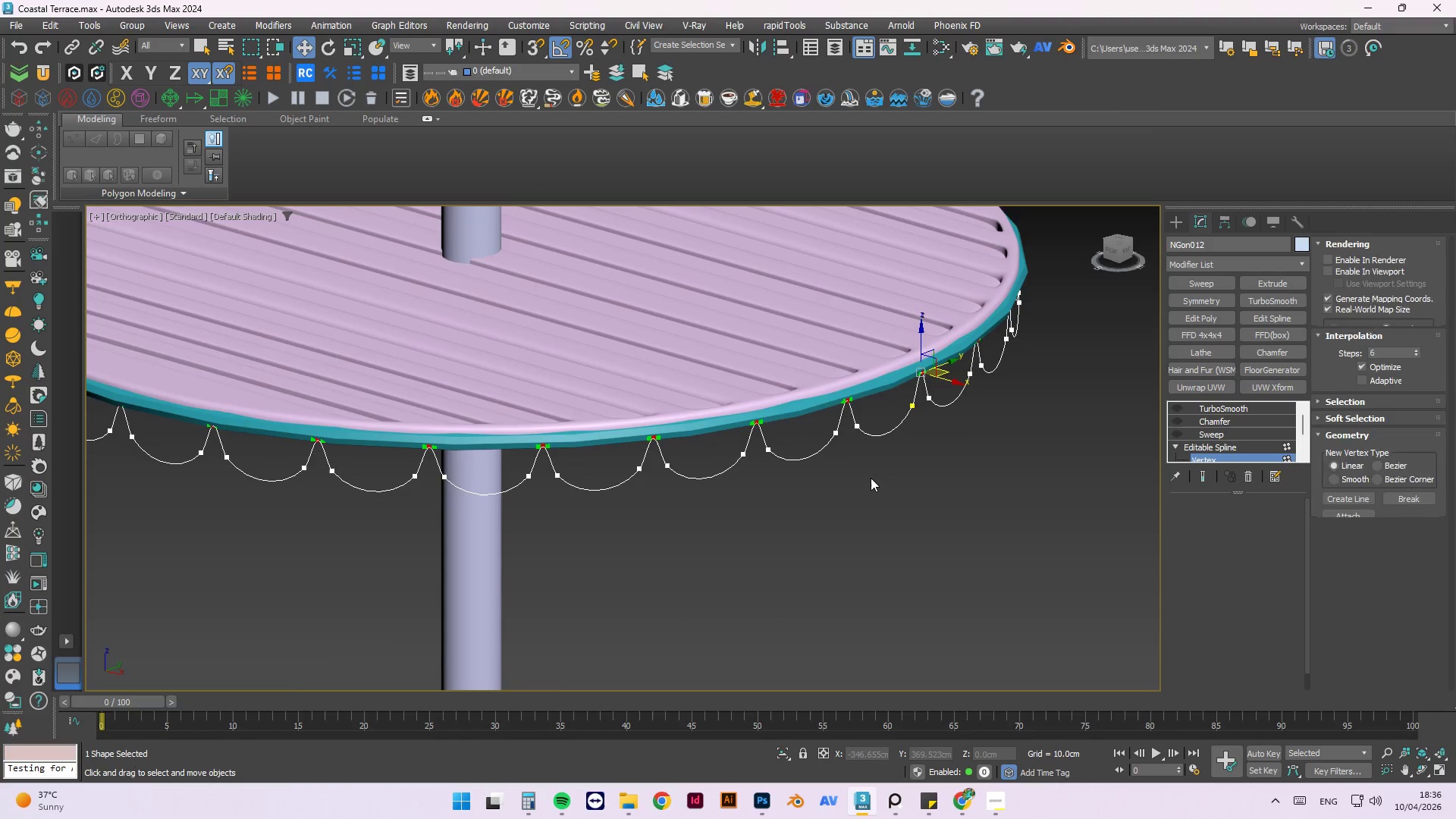 
scroll: coordinate [871, 478], scroll_direction: down, amount: 3.0
 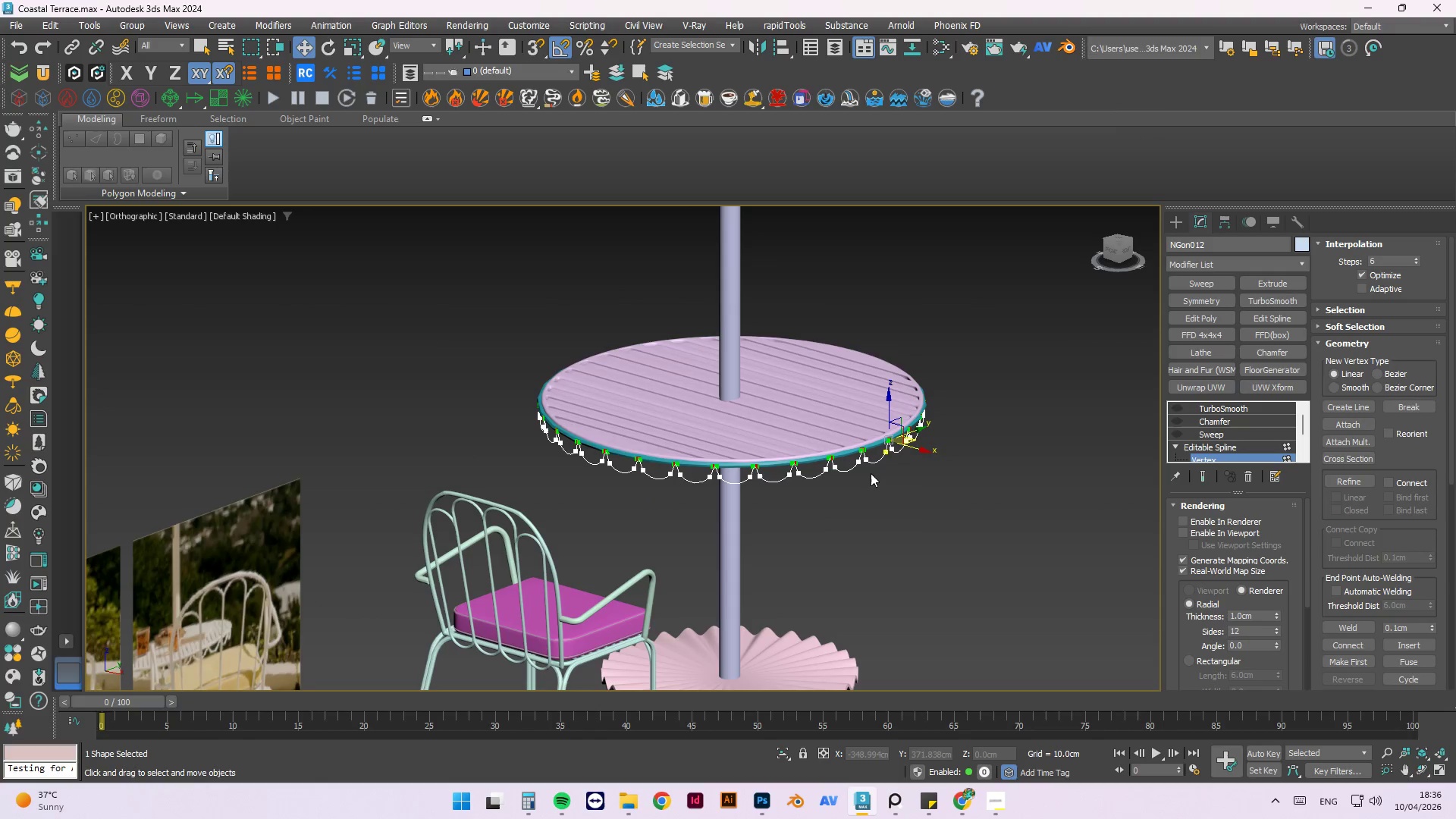 
key(F)
 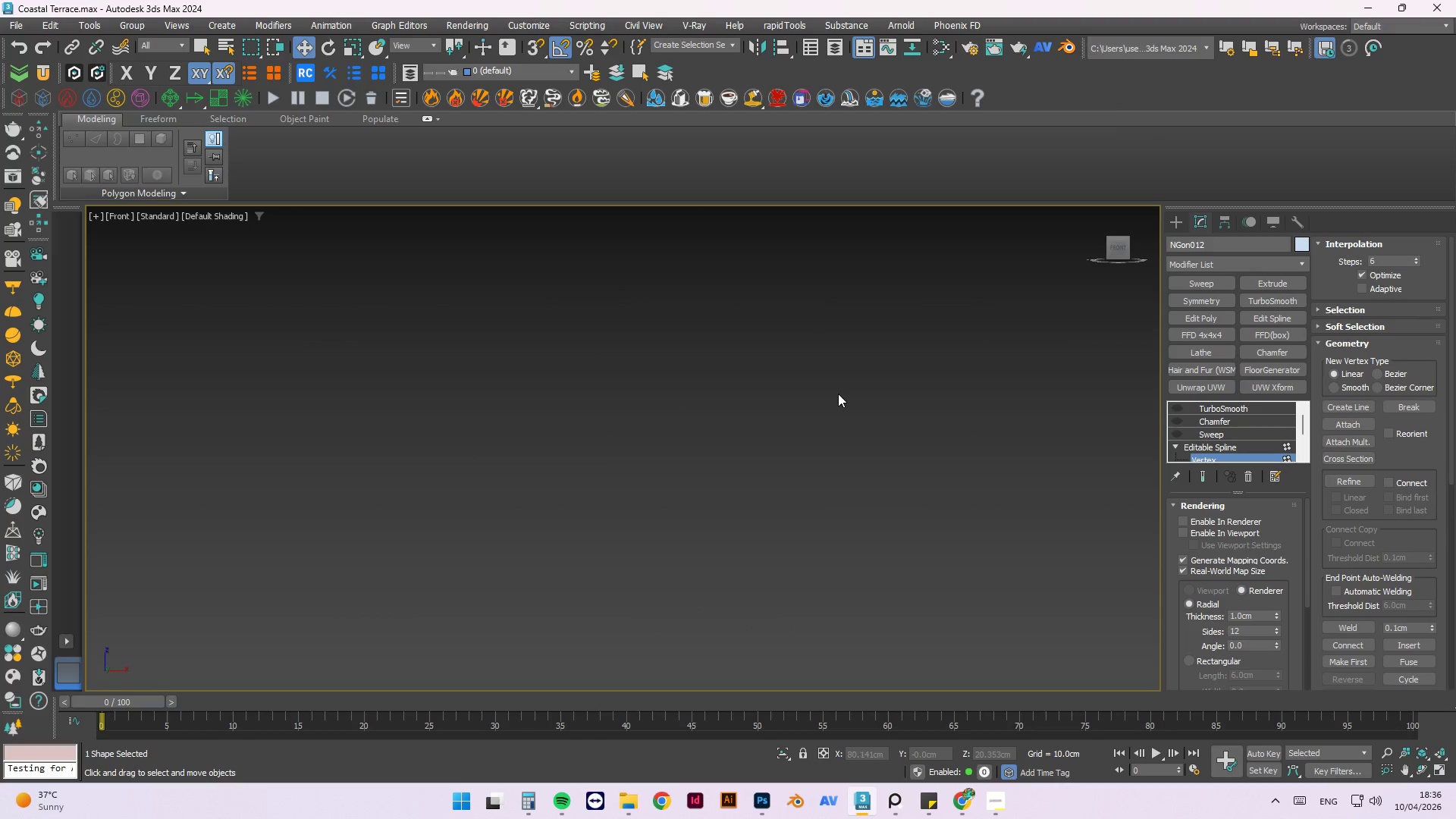 
key(Z)
 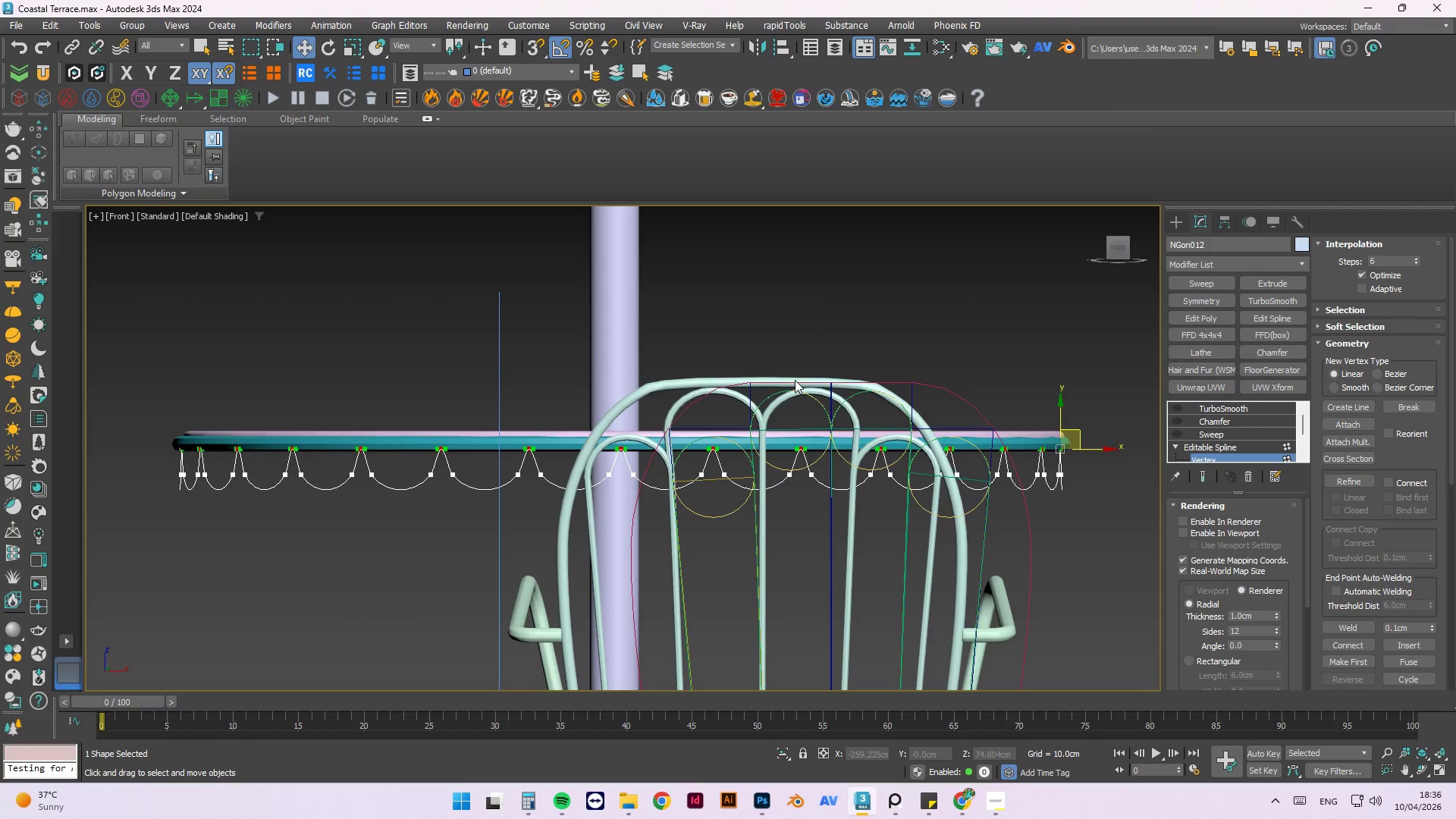 
scroll: coordinate [795, 380], scroll_direction: down, amount: 1.0
 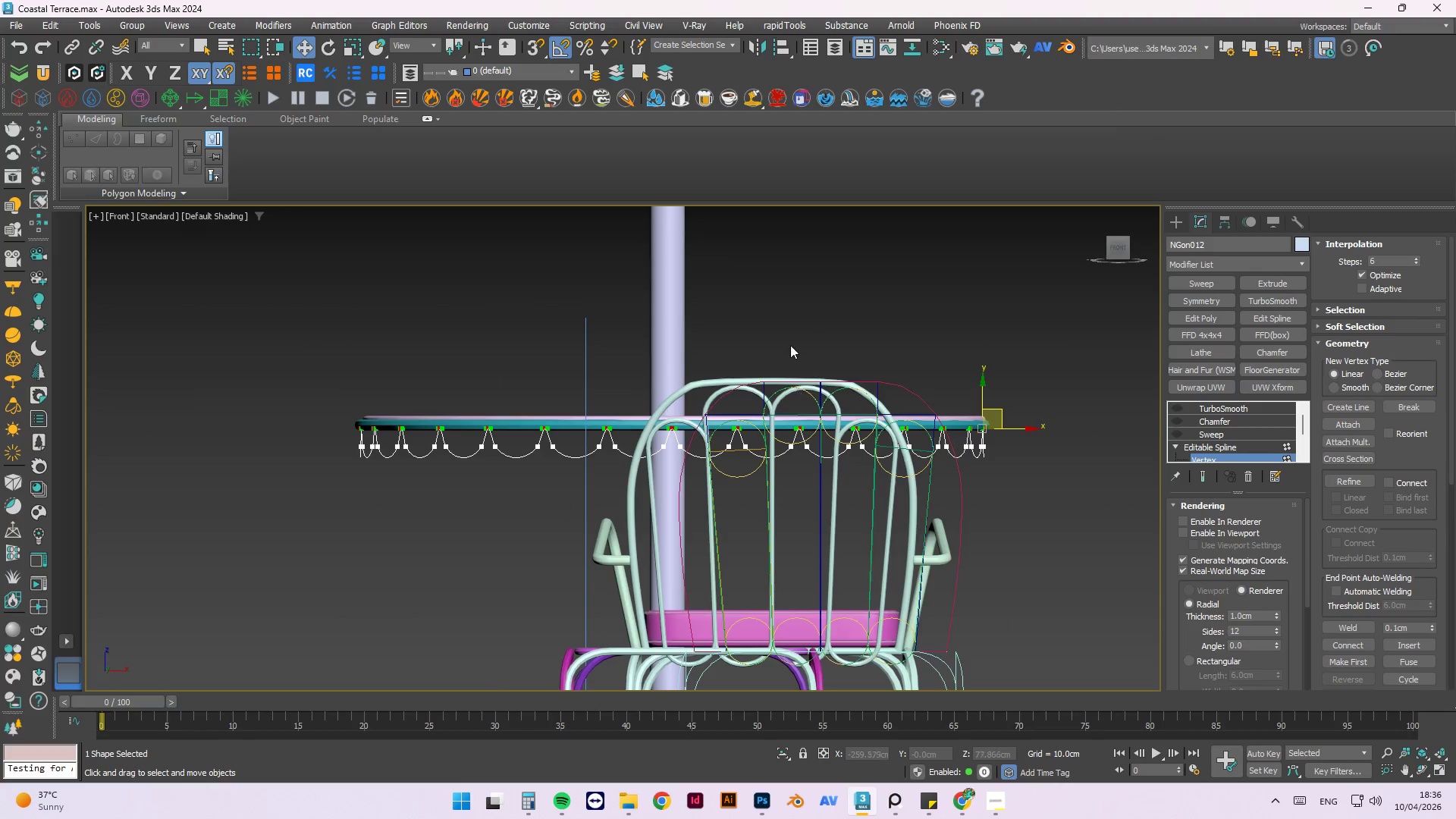 
key(L)
 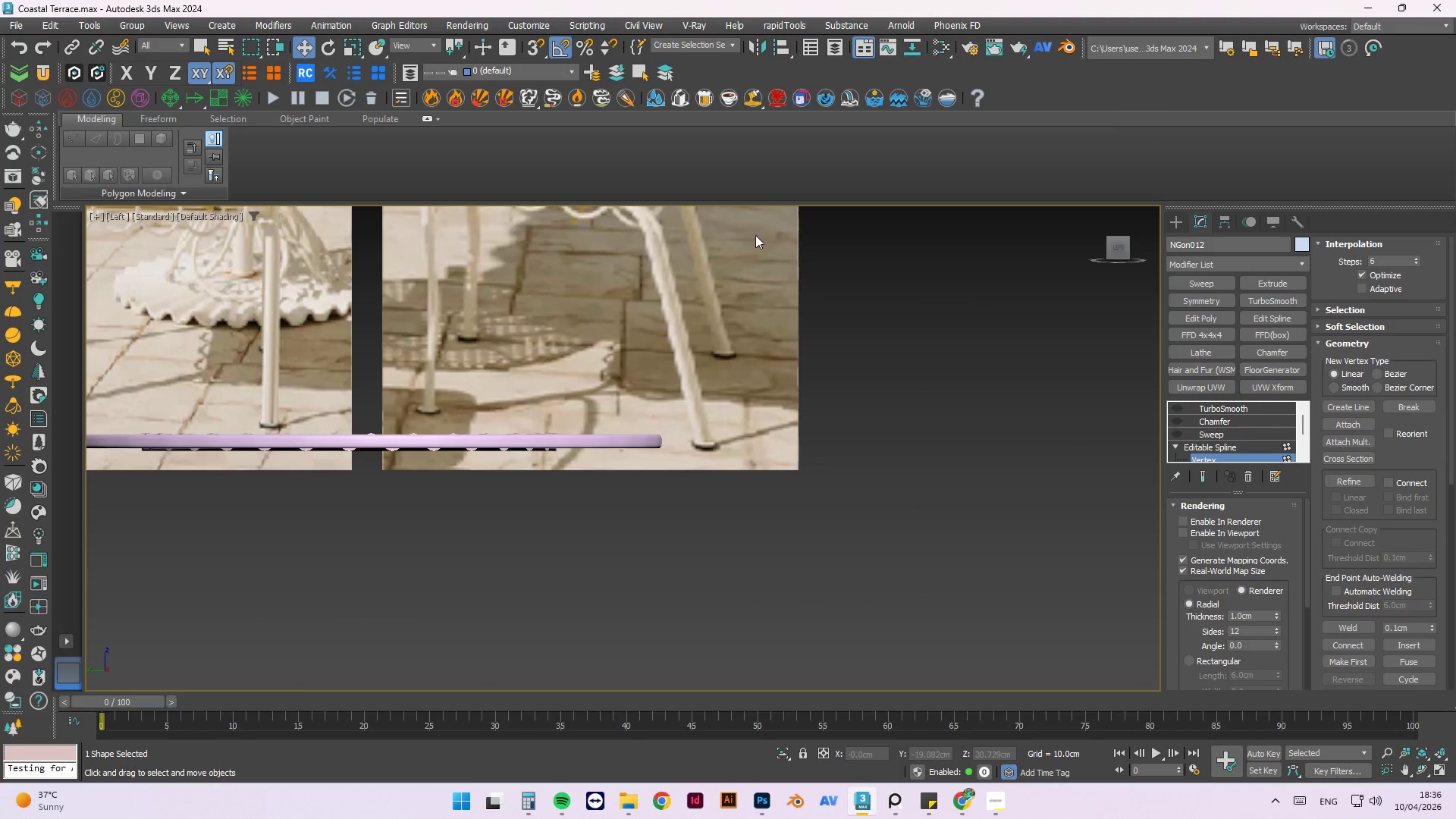 
scroll: coordinate [530, 365], scroll_direction: none, amount: 0.0
 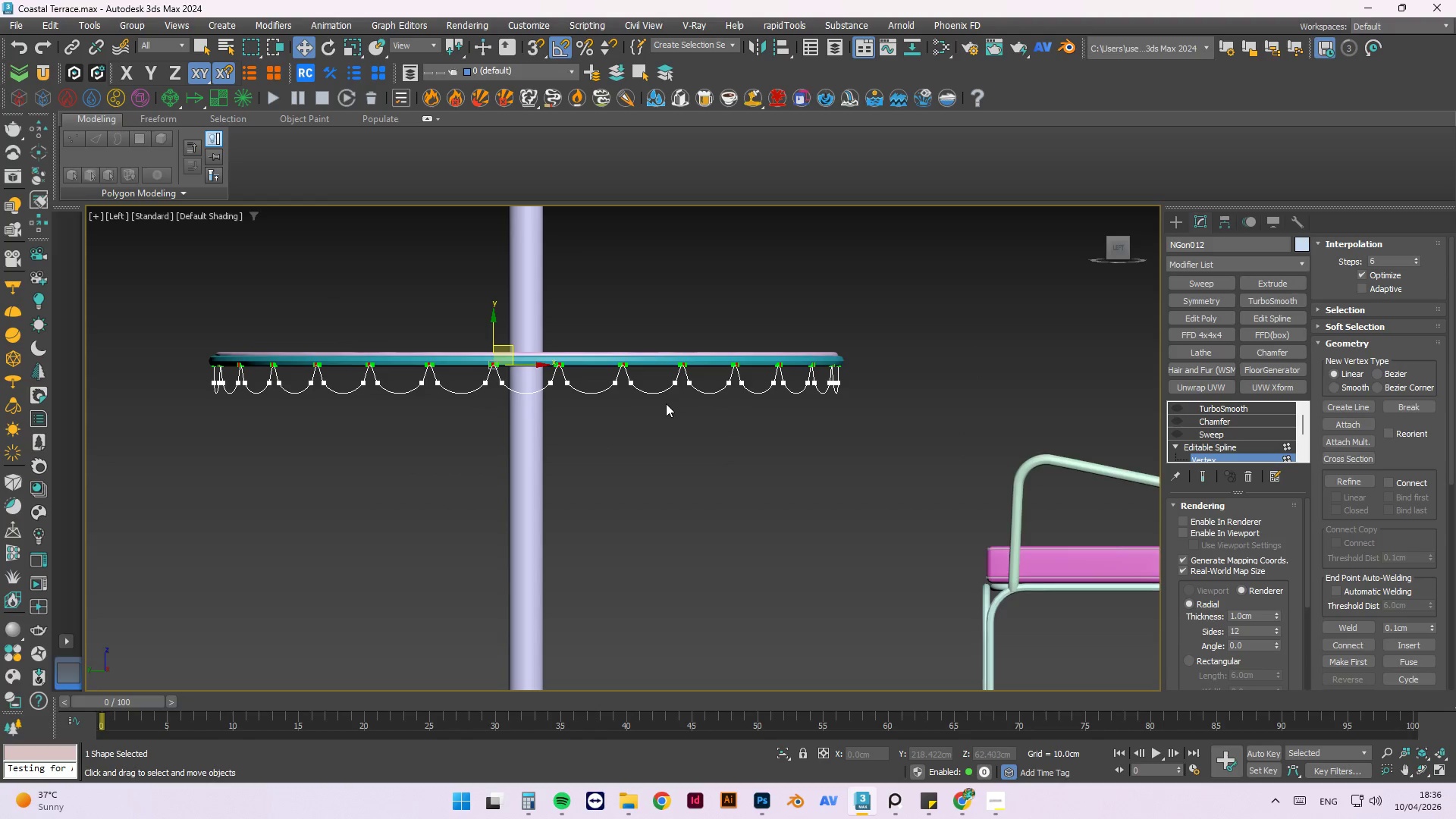 
scroll: coordinate [466, 384], scroll_direction: up, amount: 2.0
 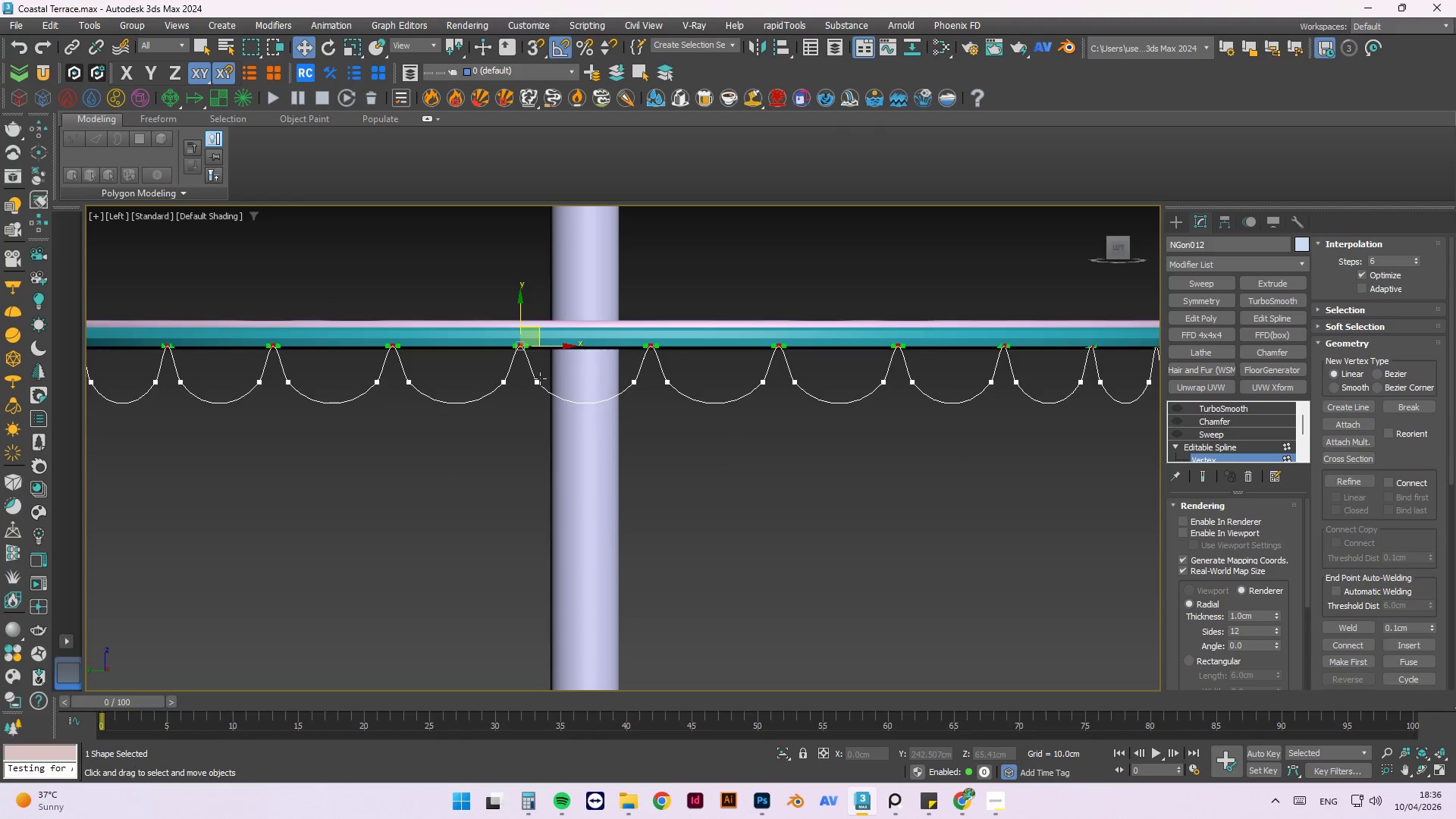 
left_click([808, 429])
 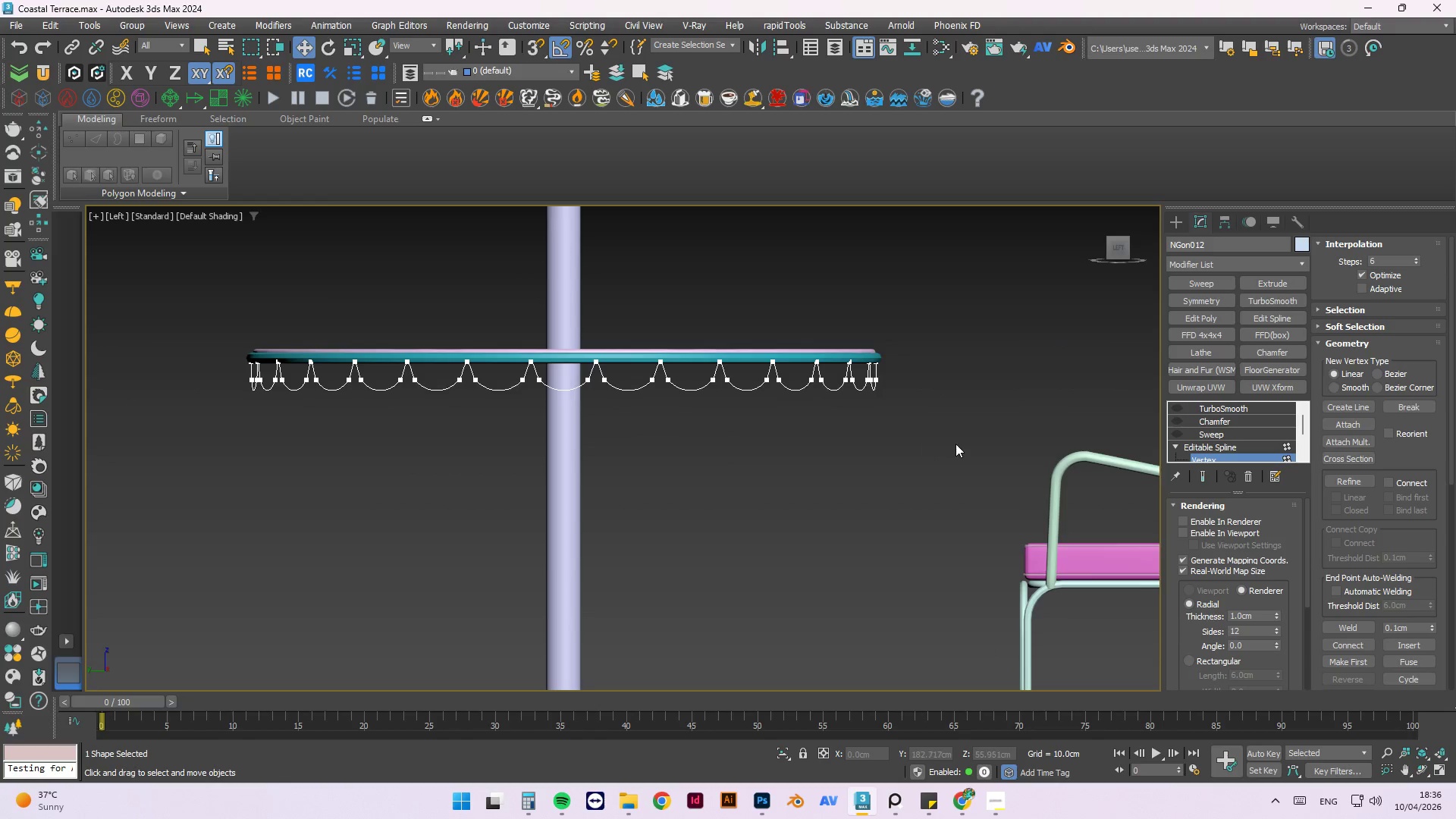 
scroll: coordinate [541, 378], scroll_direction: down, amount: 2.0
 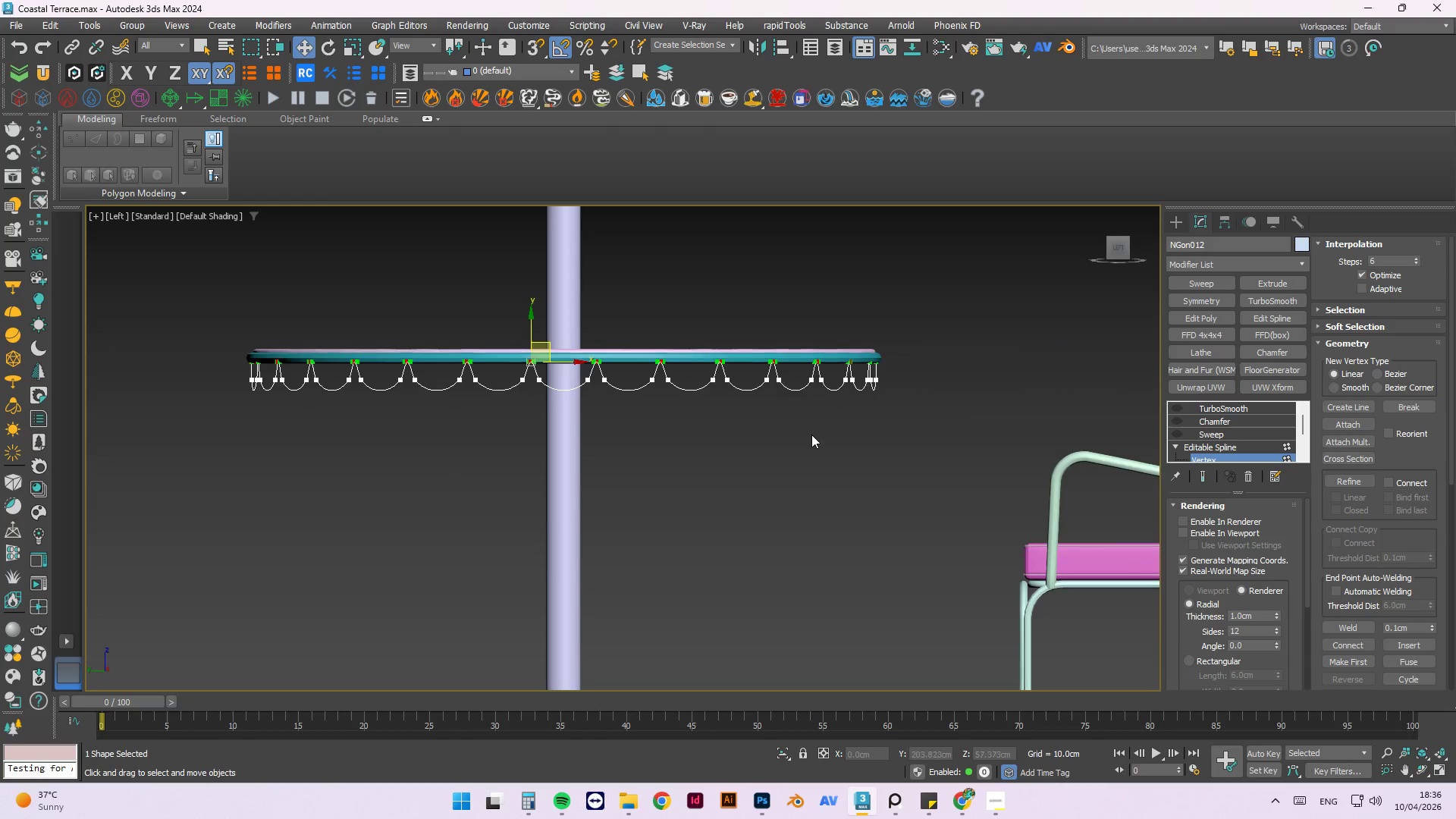 
left_click_drag(start_coordinate=[956, 444], to_coordinate=[225, 375])
 